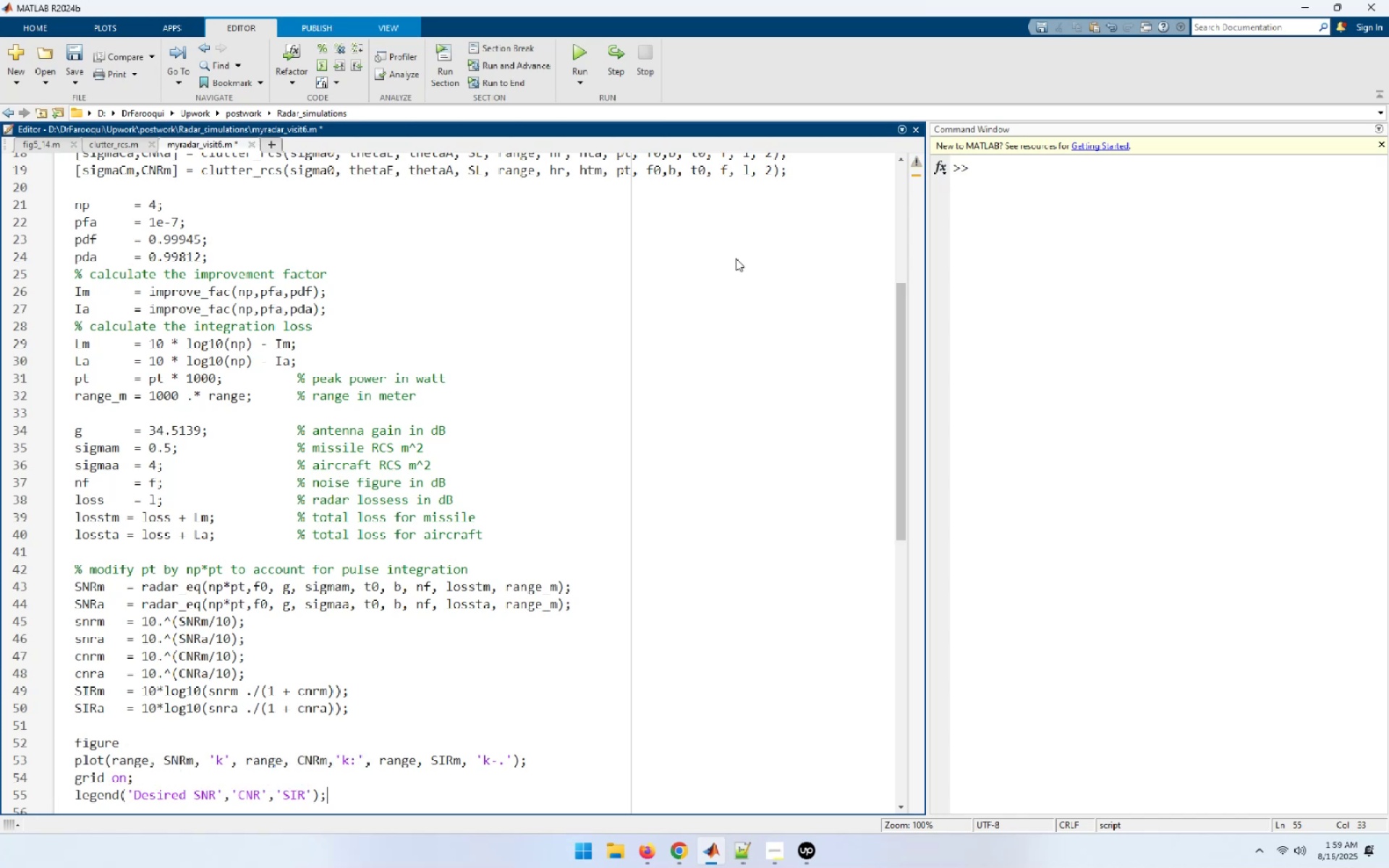 
key(Enter)
 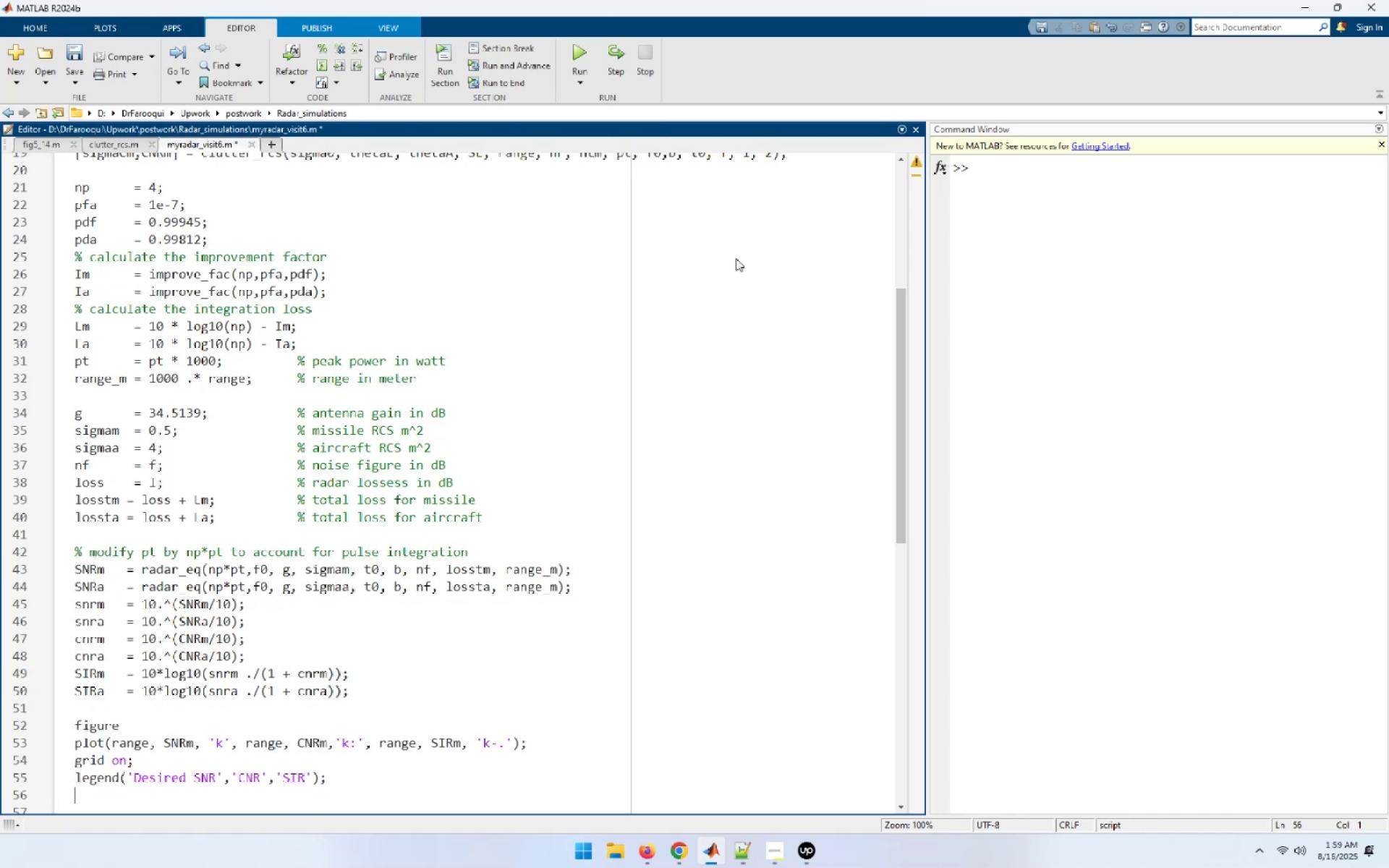 
type(xla)
key(Tab)
type((''Slan)
key(Backspace)
key(Backspace)
key(Backspace)
key(Backspace)
key(Backspace)
type(Slant Range in Km');)
 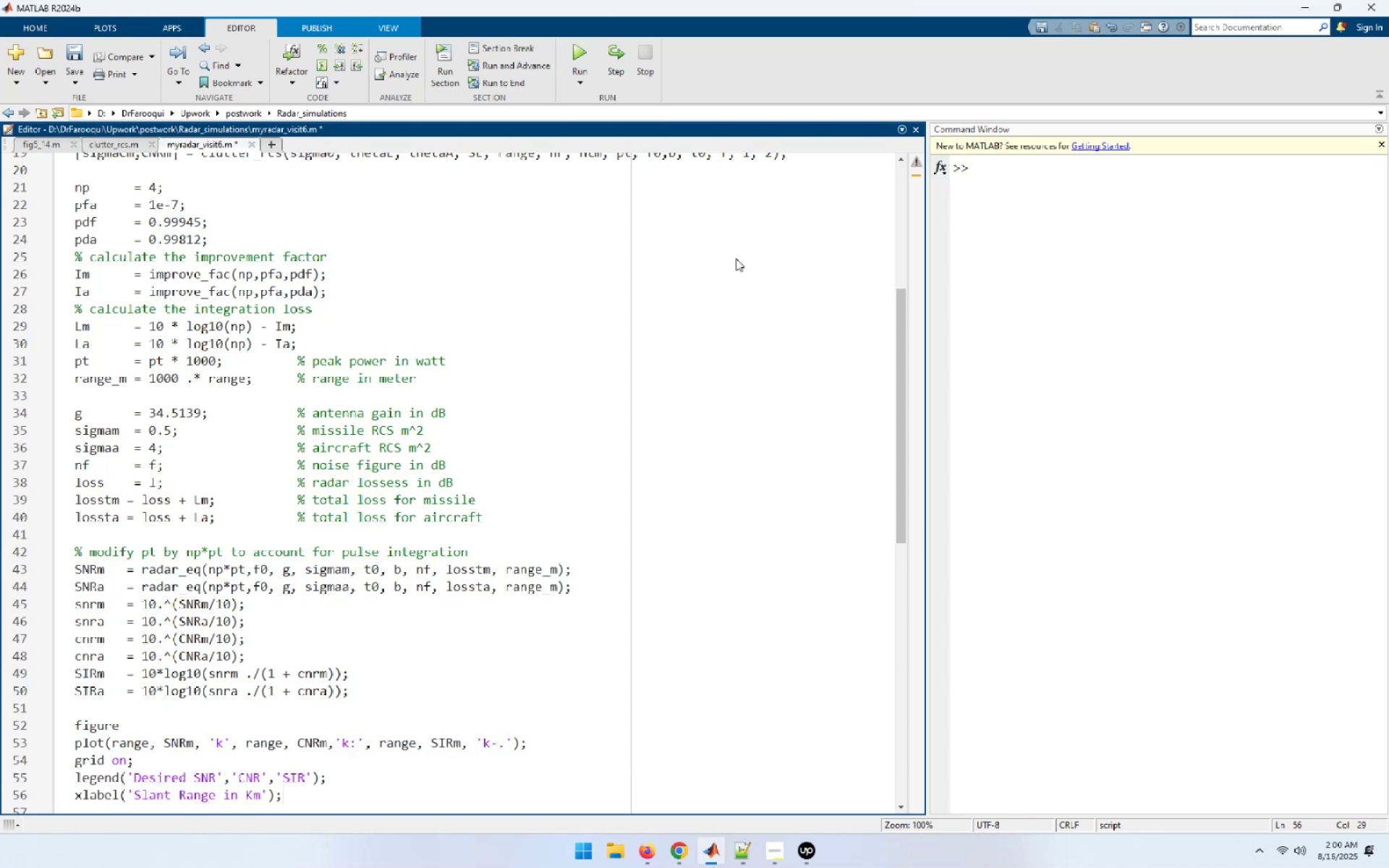 
 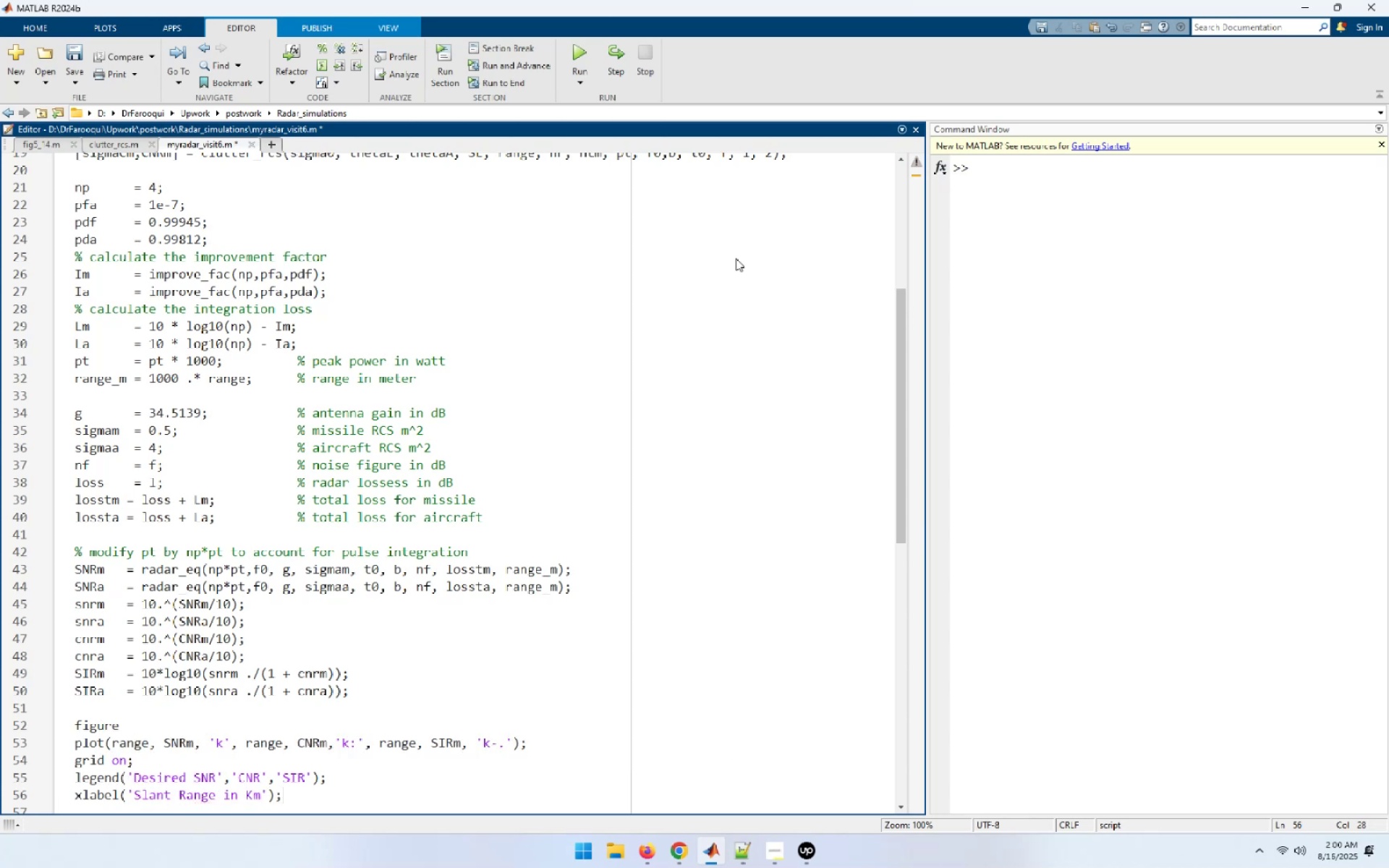 
key(Enter)
 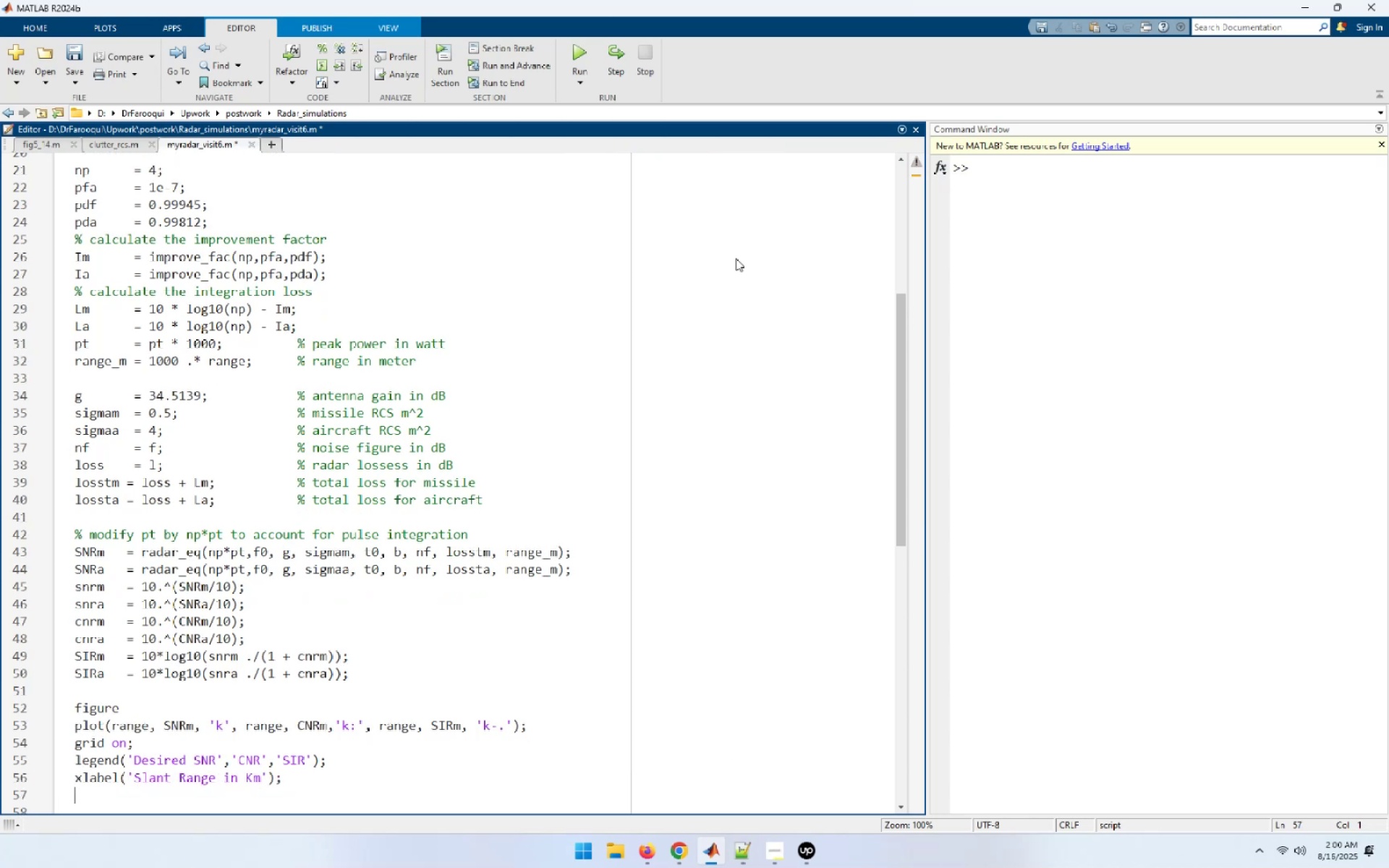 
type(yla)
key(Tab)
type(('dB');)
 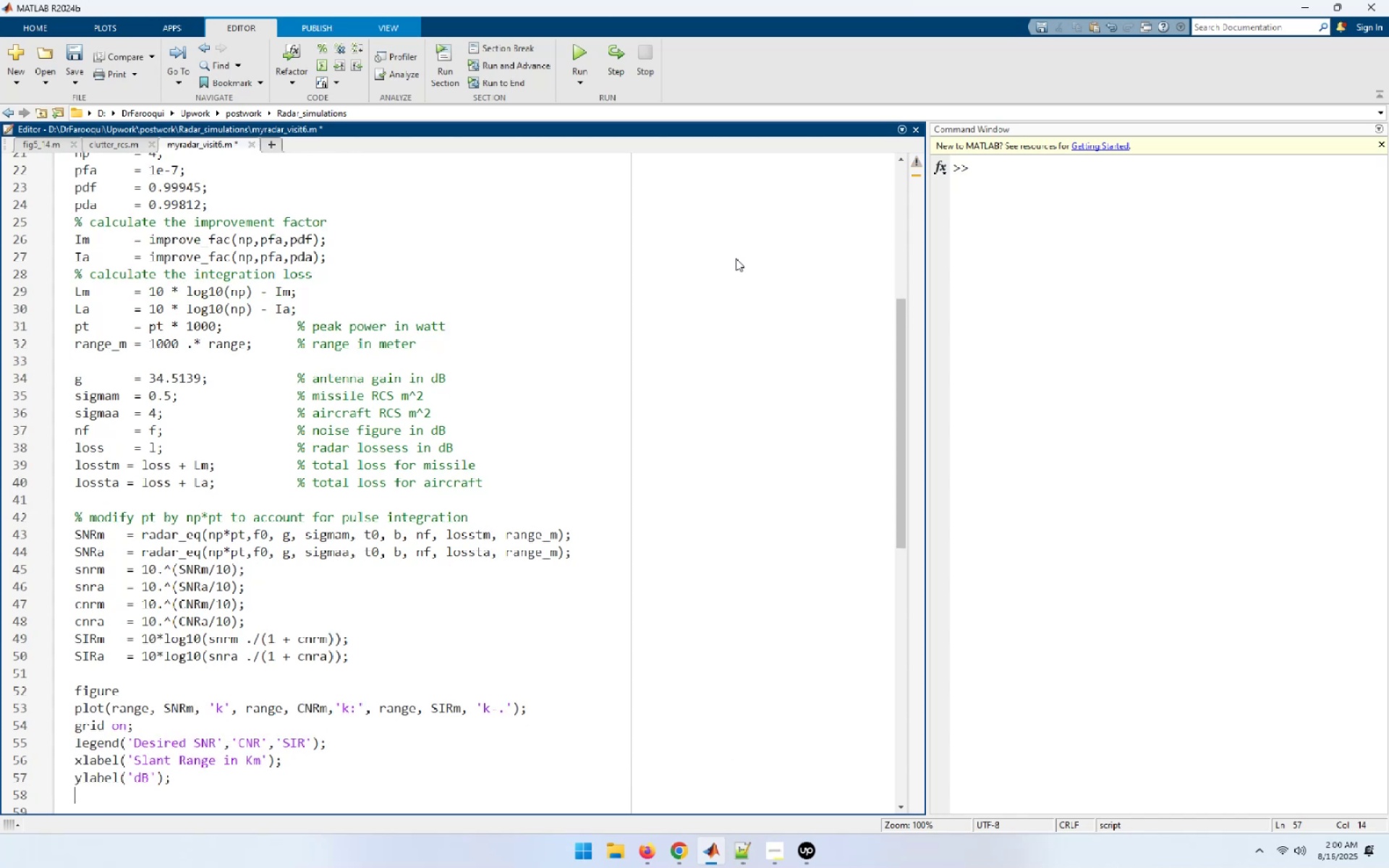 
 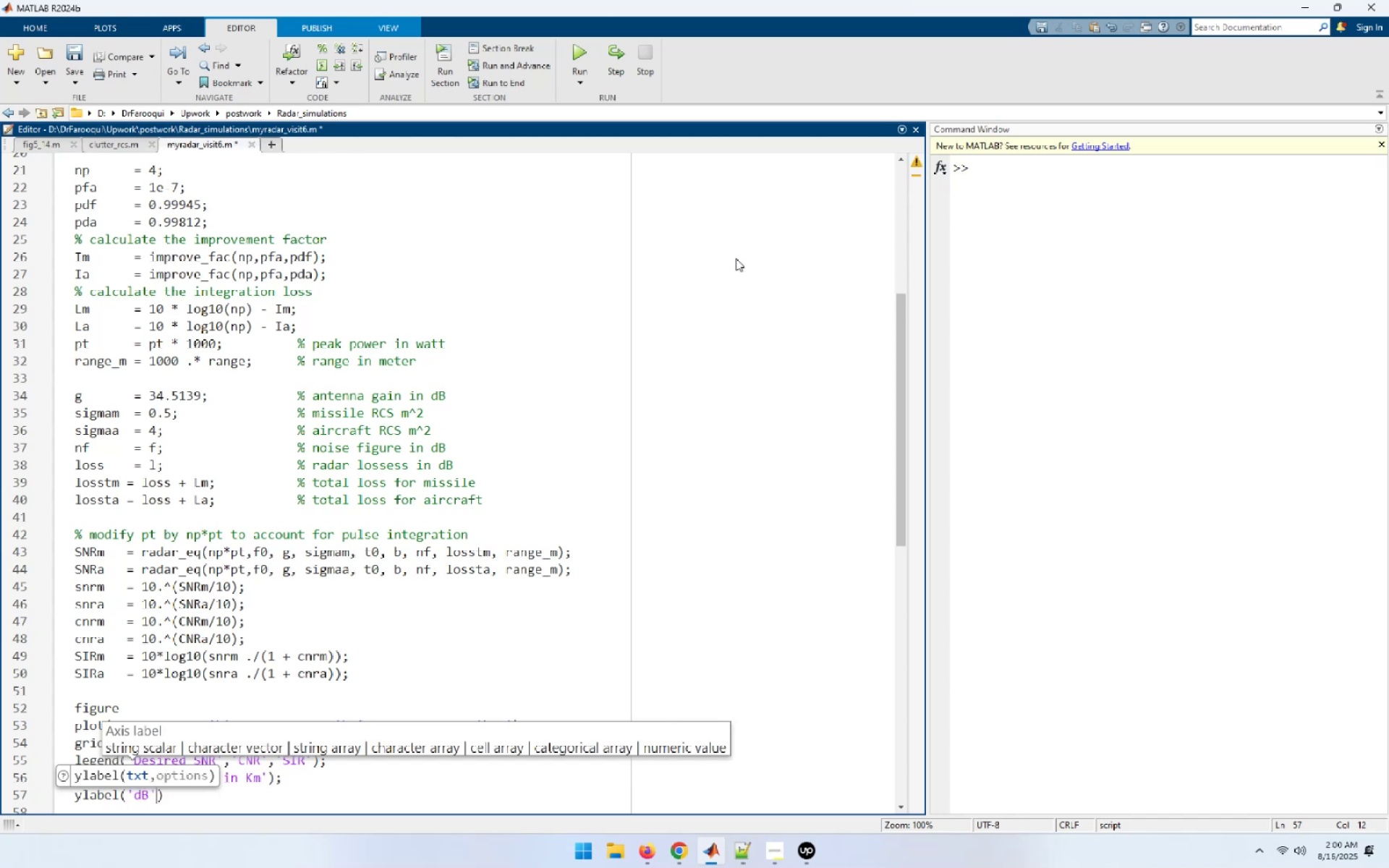 
key(Enter)
 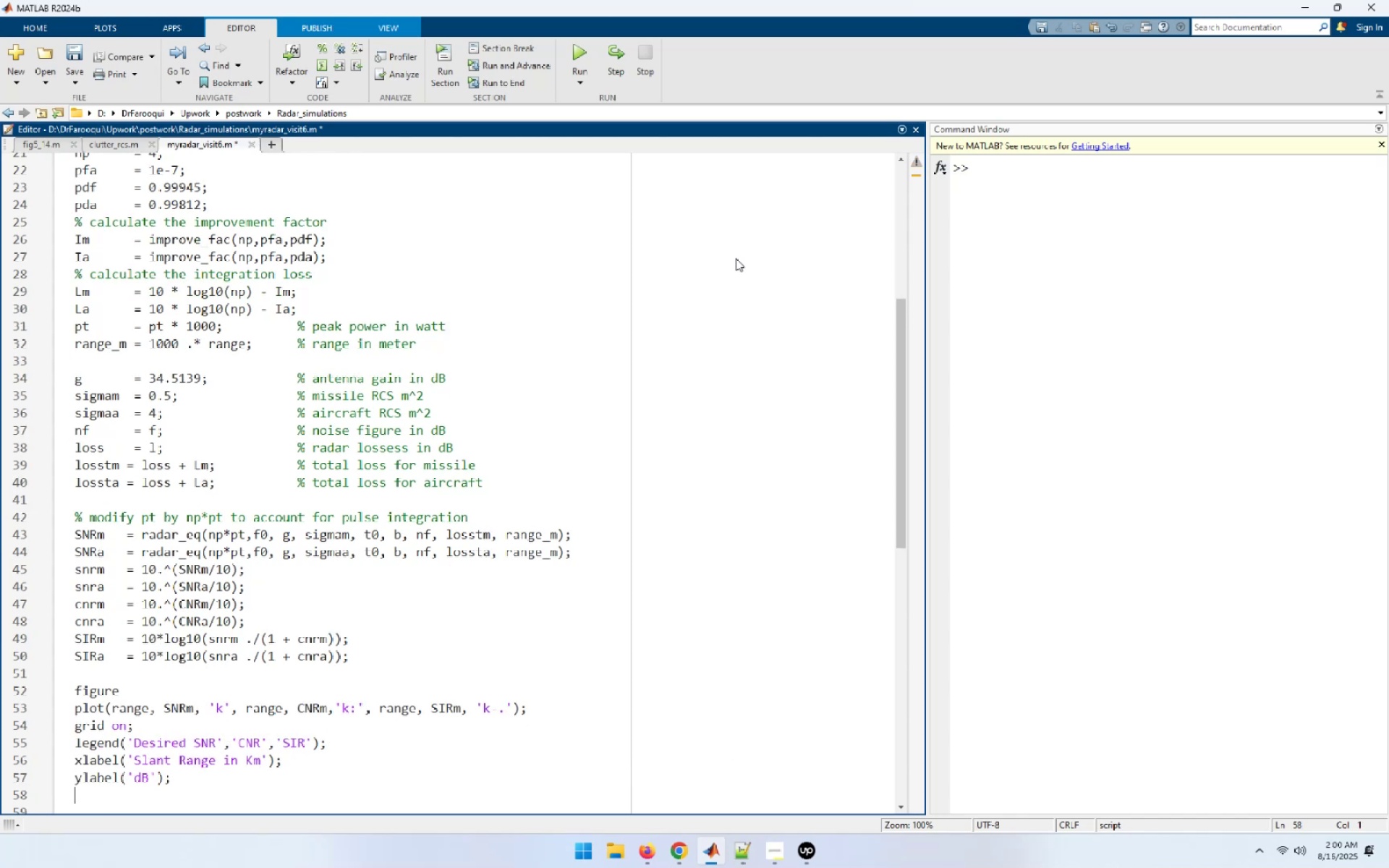 
type(title('Missile case: 21 frame cumulative detection)
 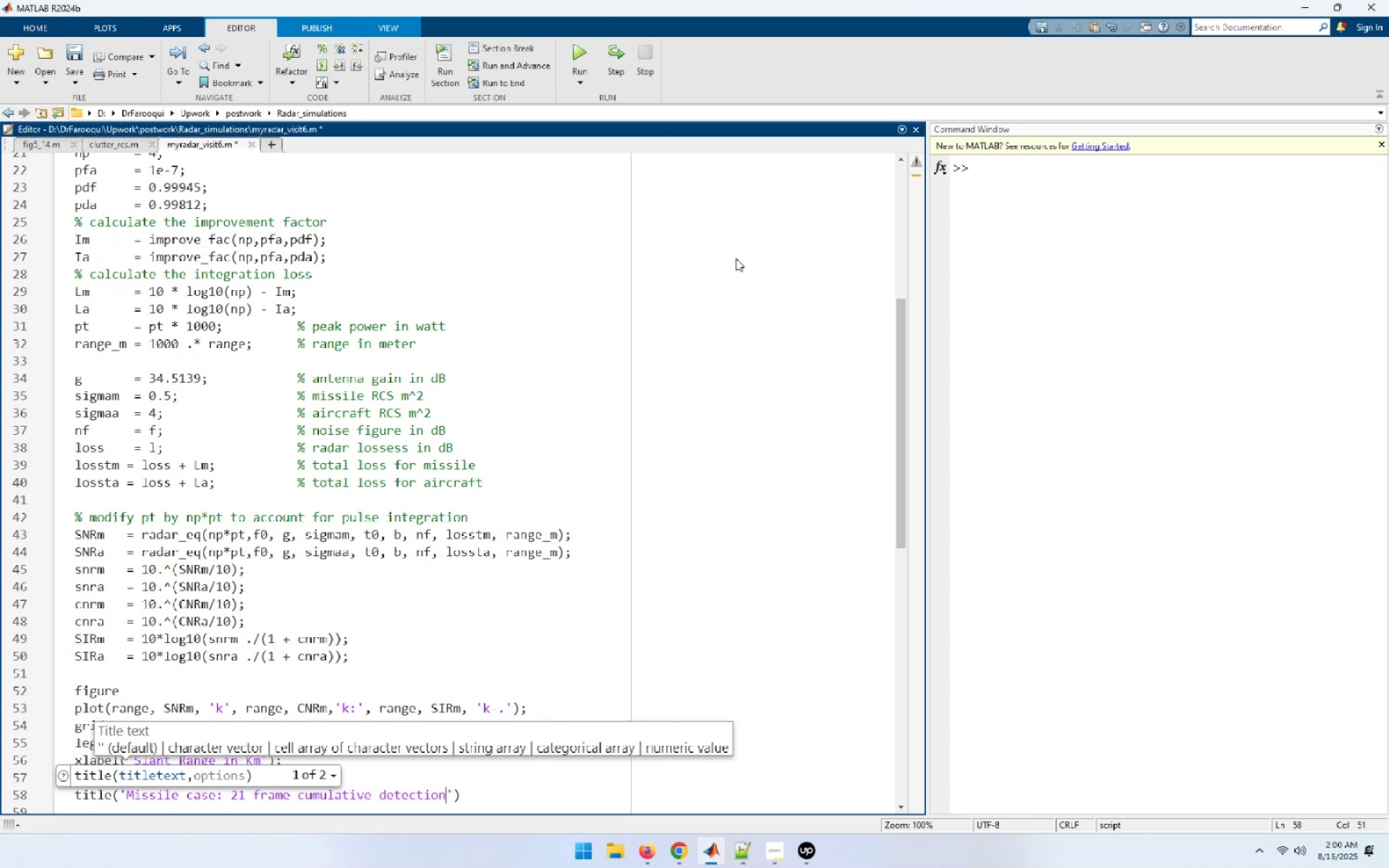 
wait(7.73)
 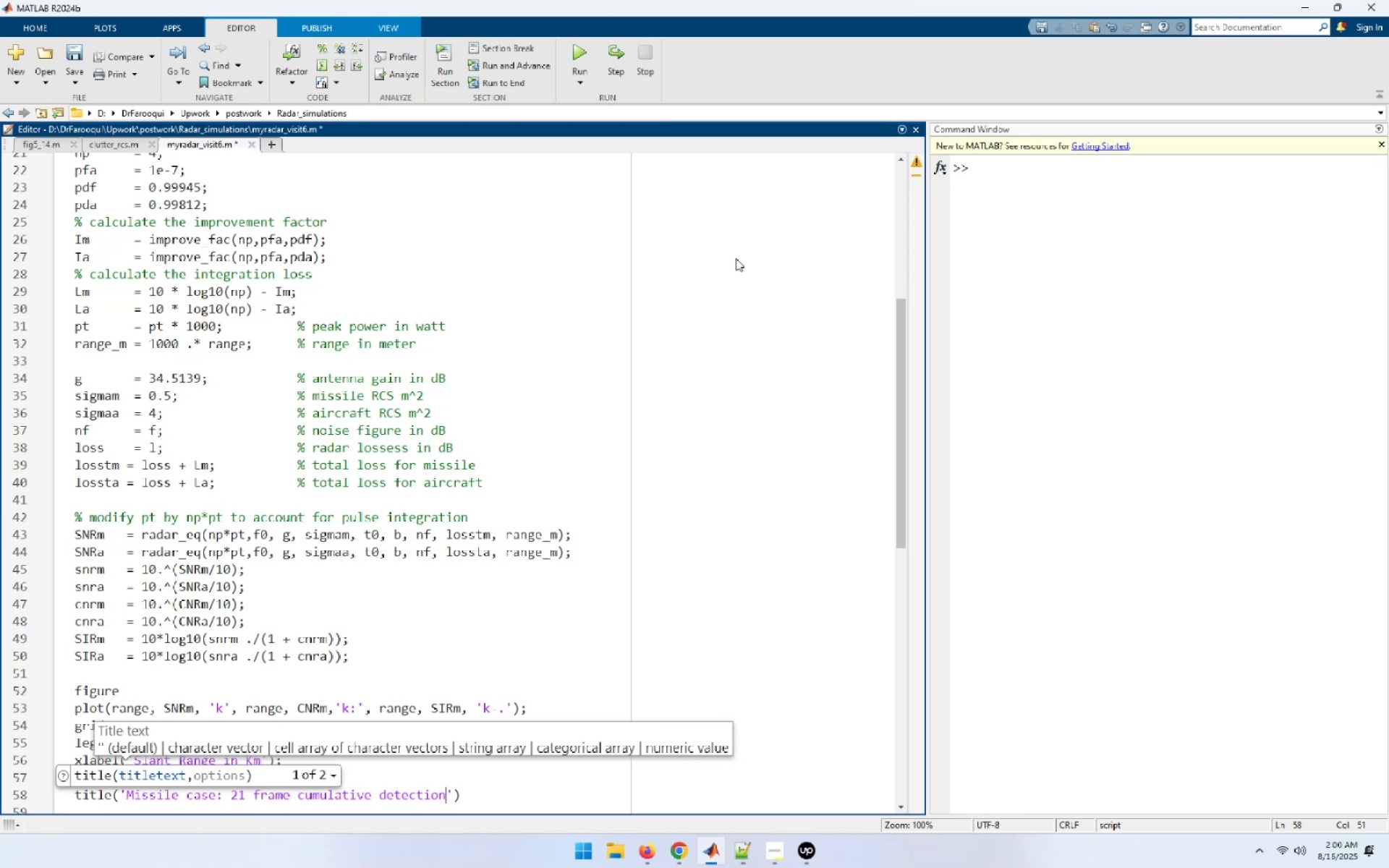 
key(Control+S)
 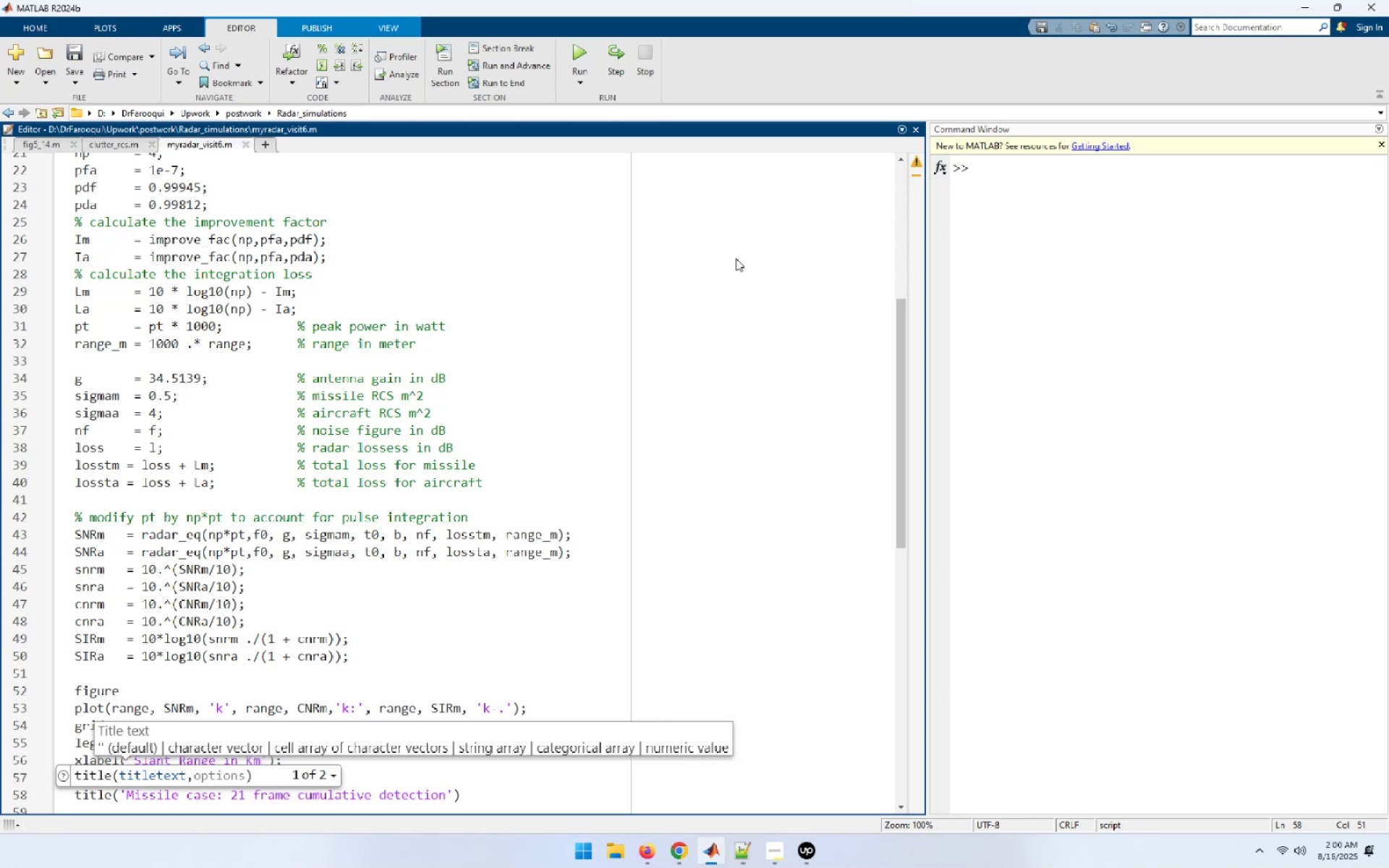 
key(ArrowUp)
 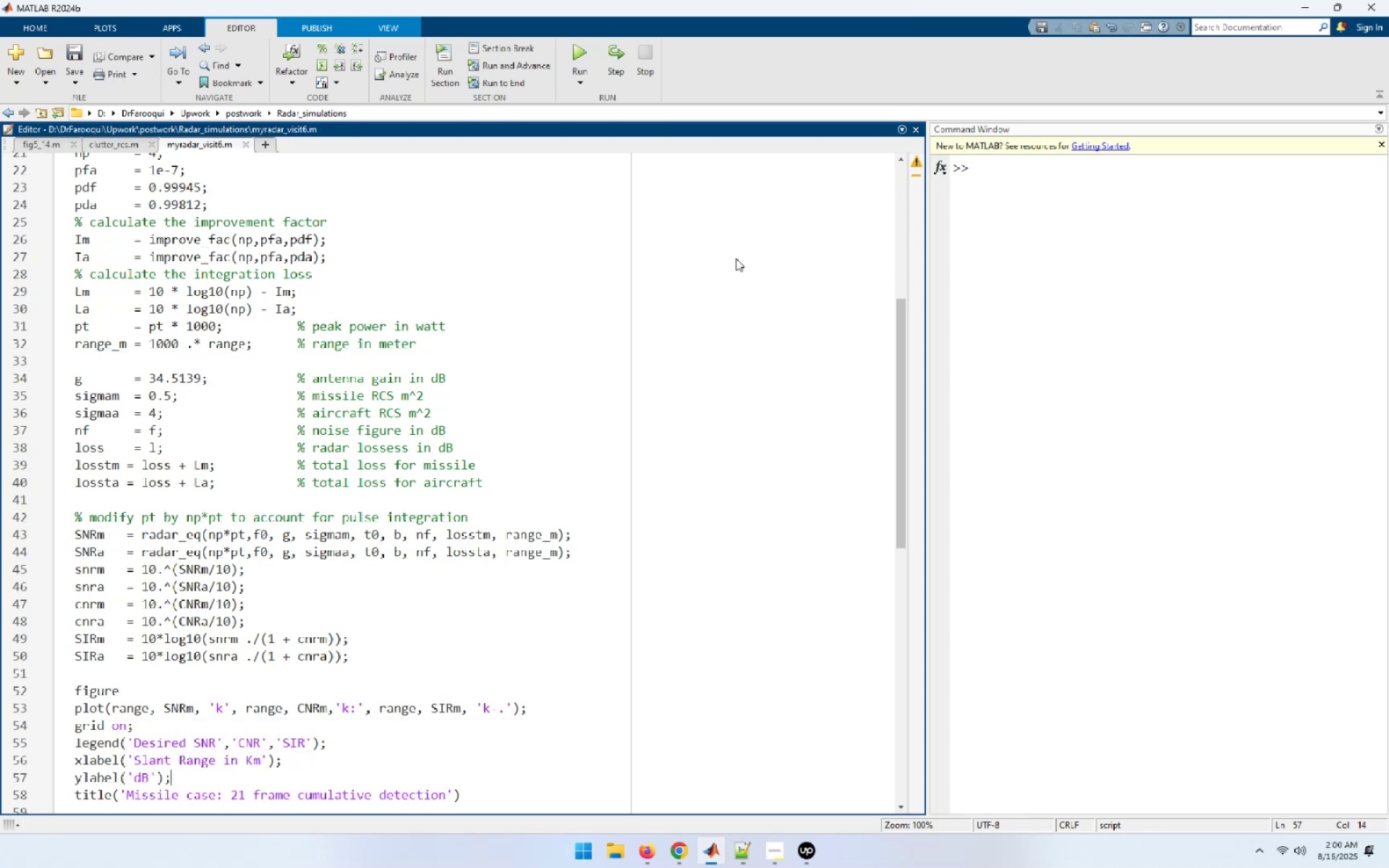 
key(ArrowUp)
 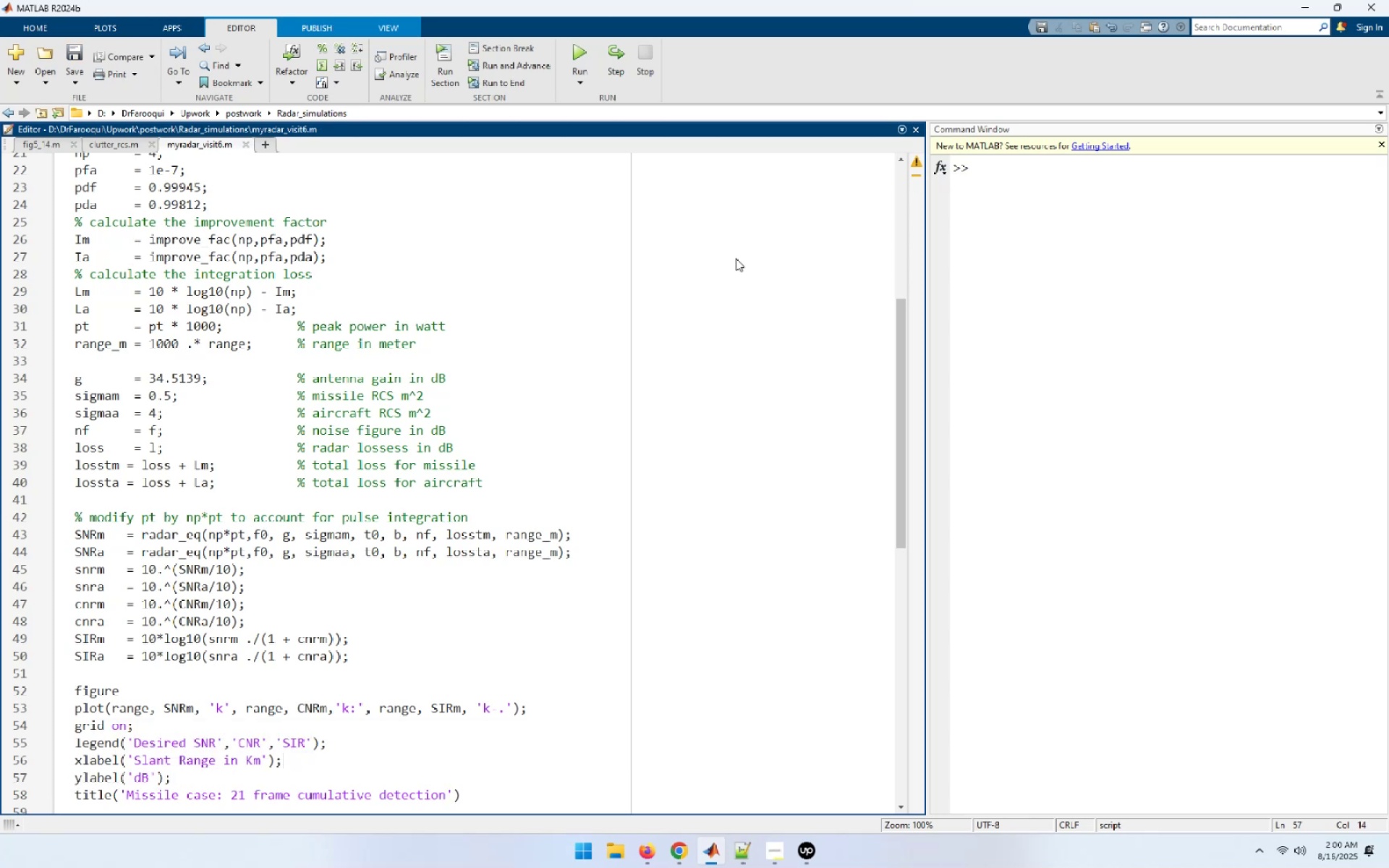 
key(ArrowUp)
 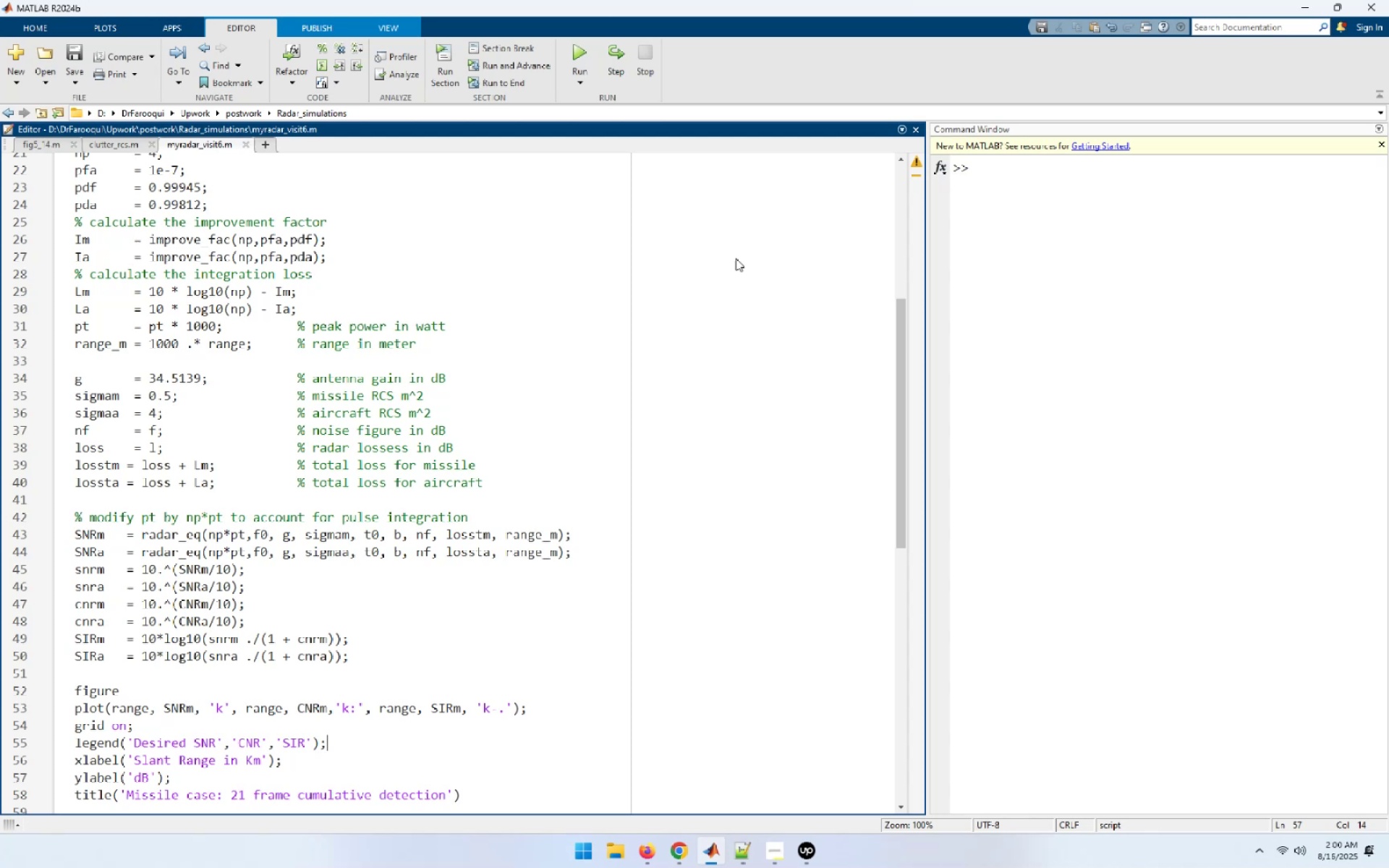 
key(ArrowUp)
 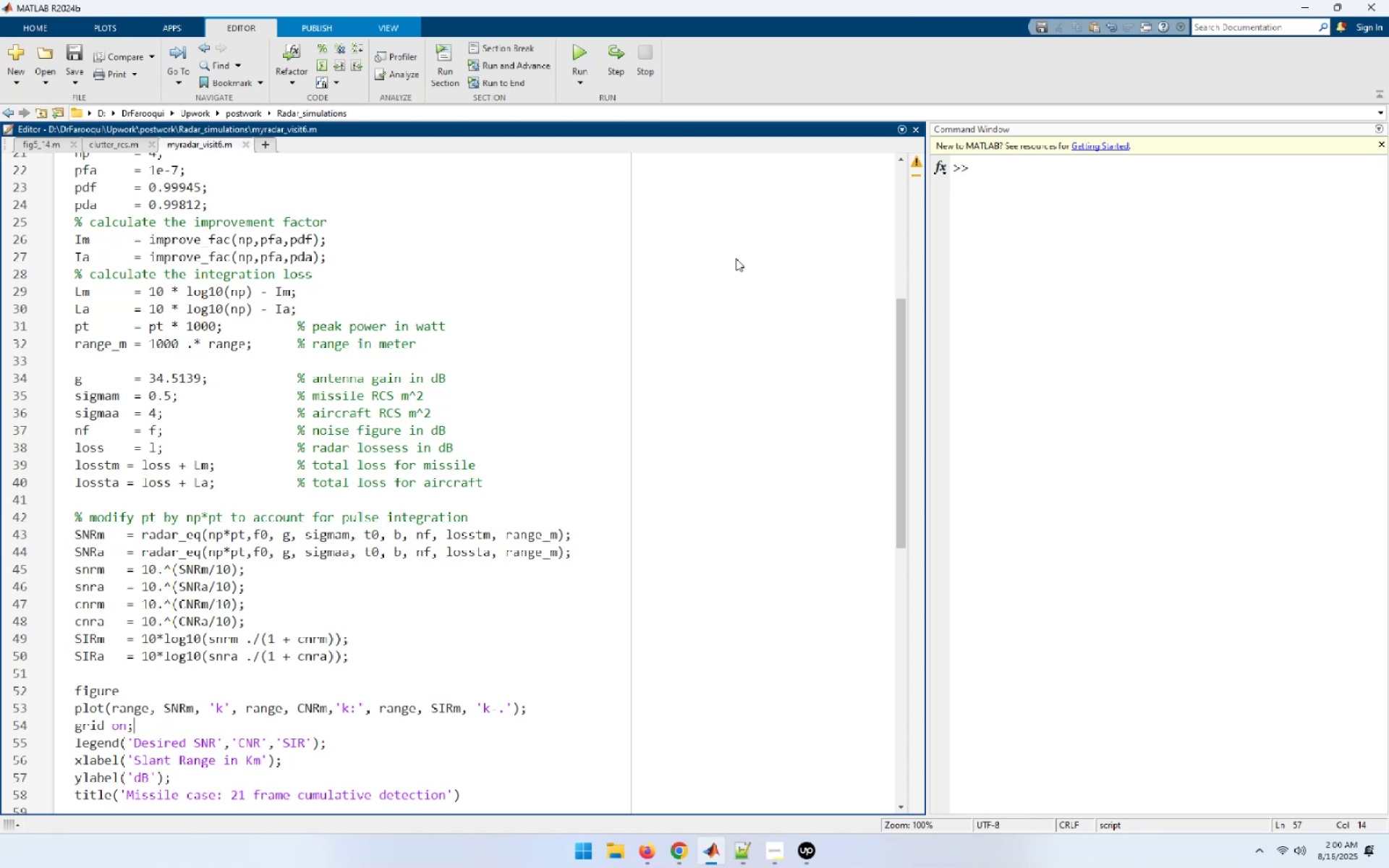 
key(ArrowUp)
 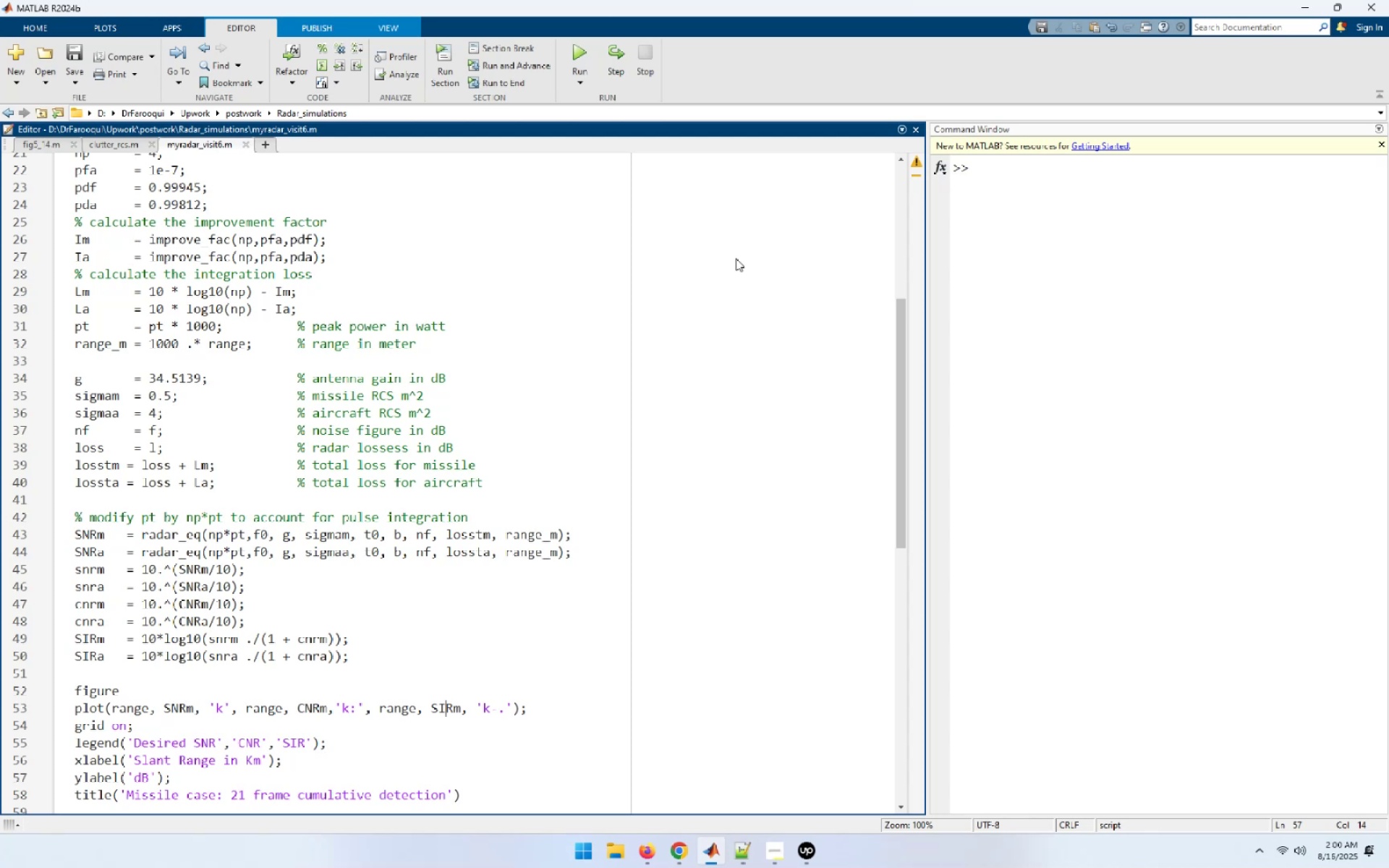 
key(ArrowUp)
 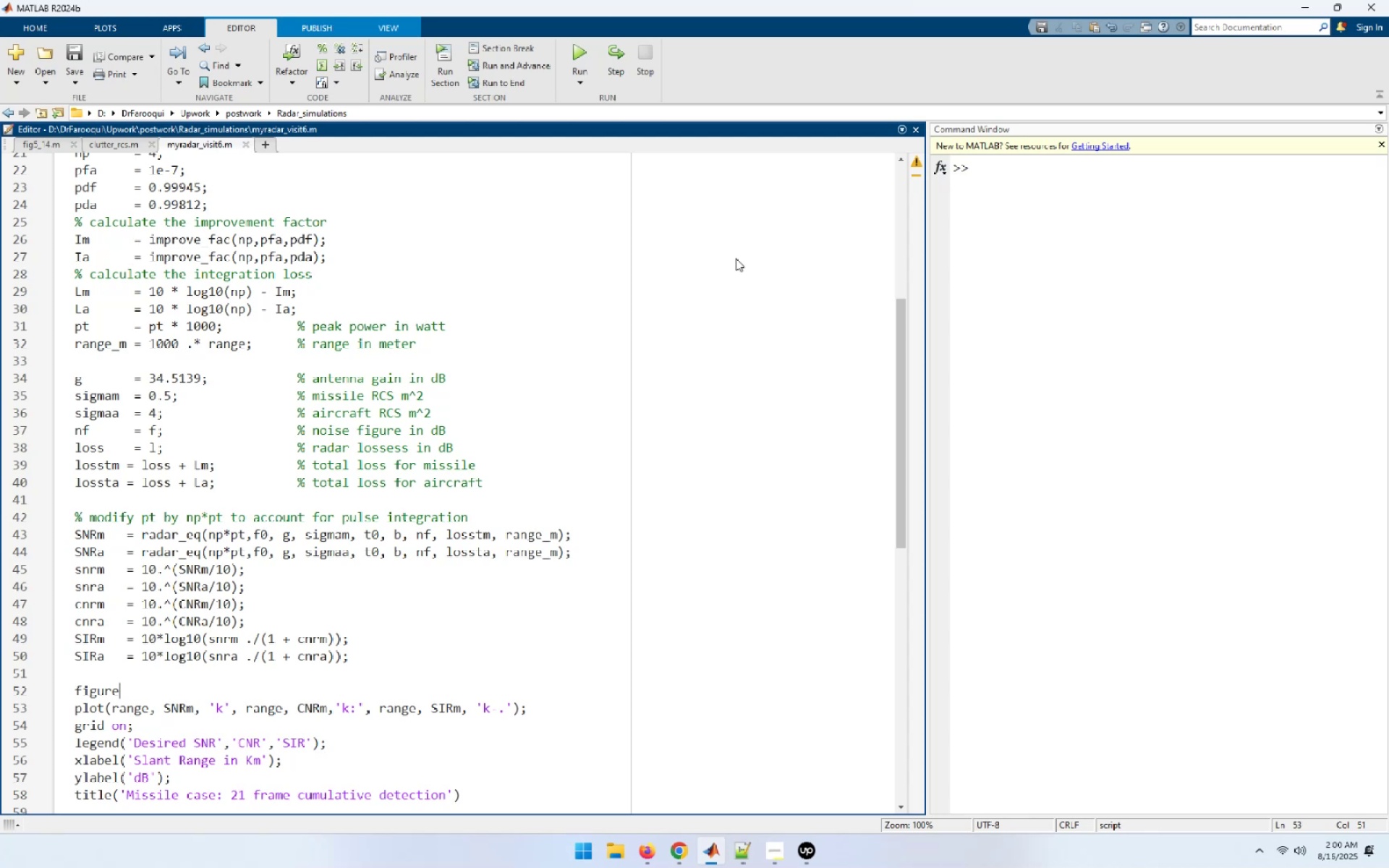 
key(ArrowUp)
 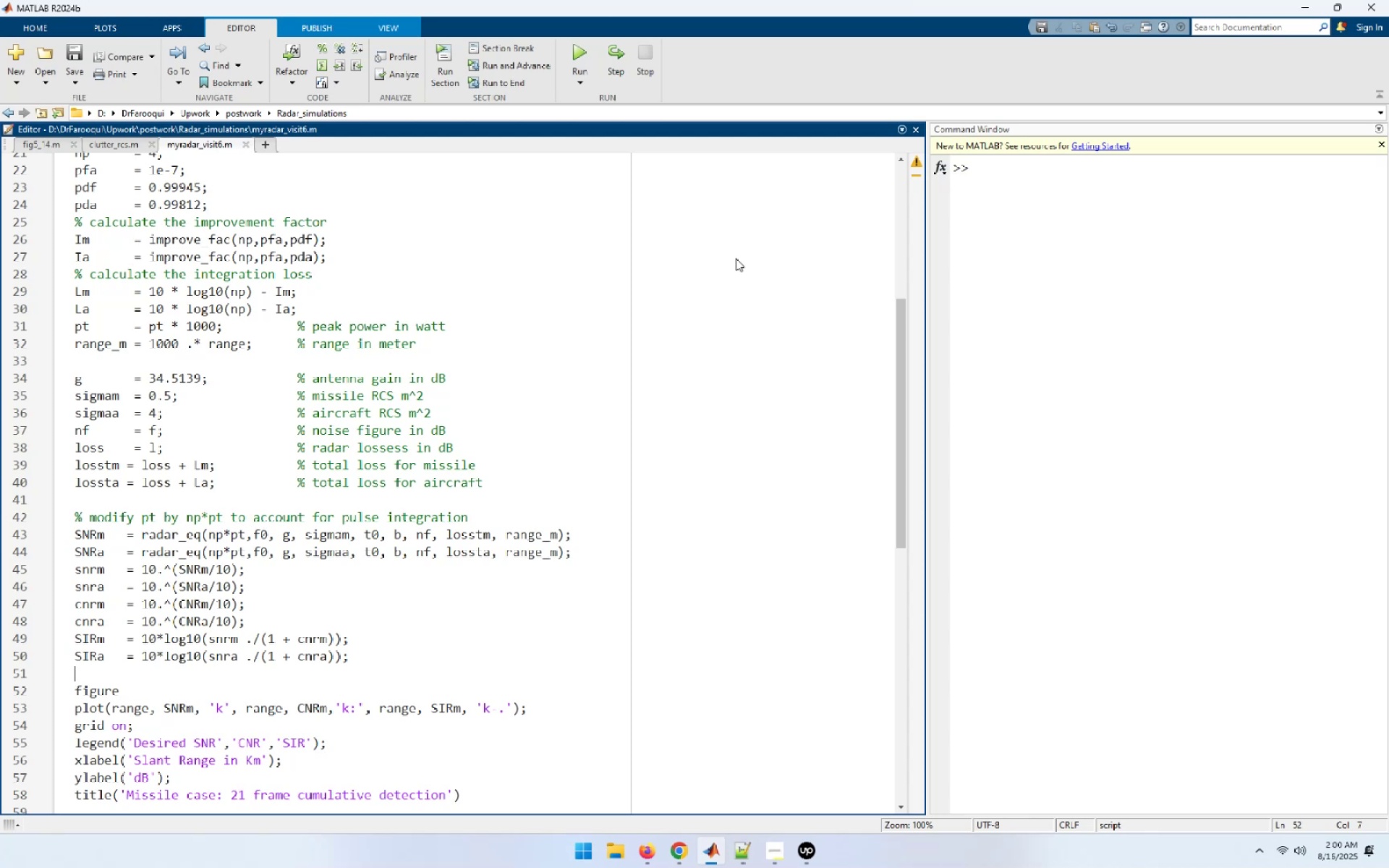 
key(ArrowDown)
 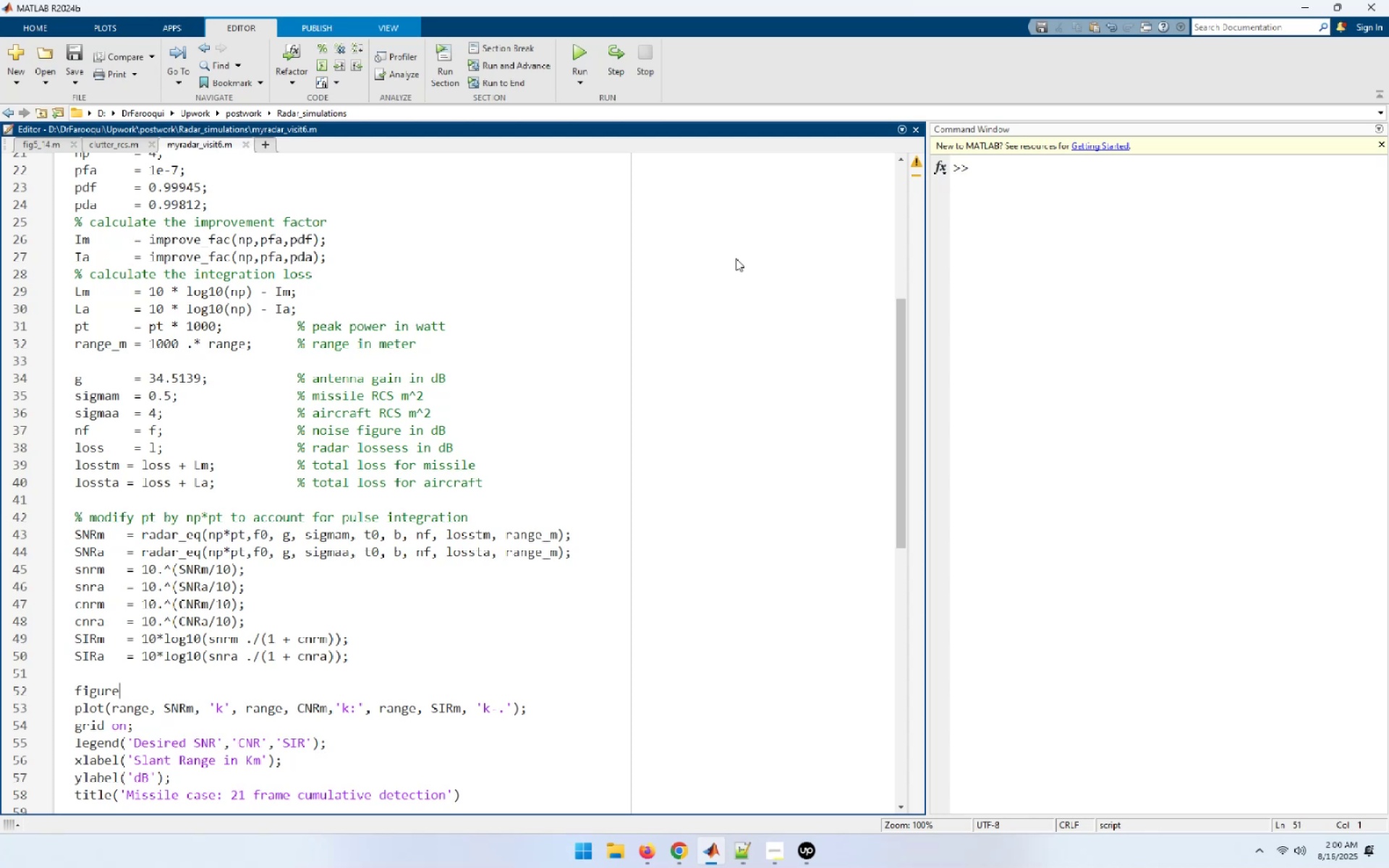 
key(Home)
 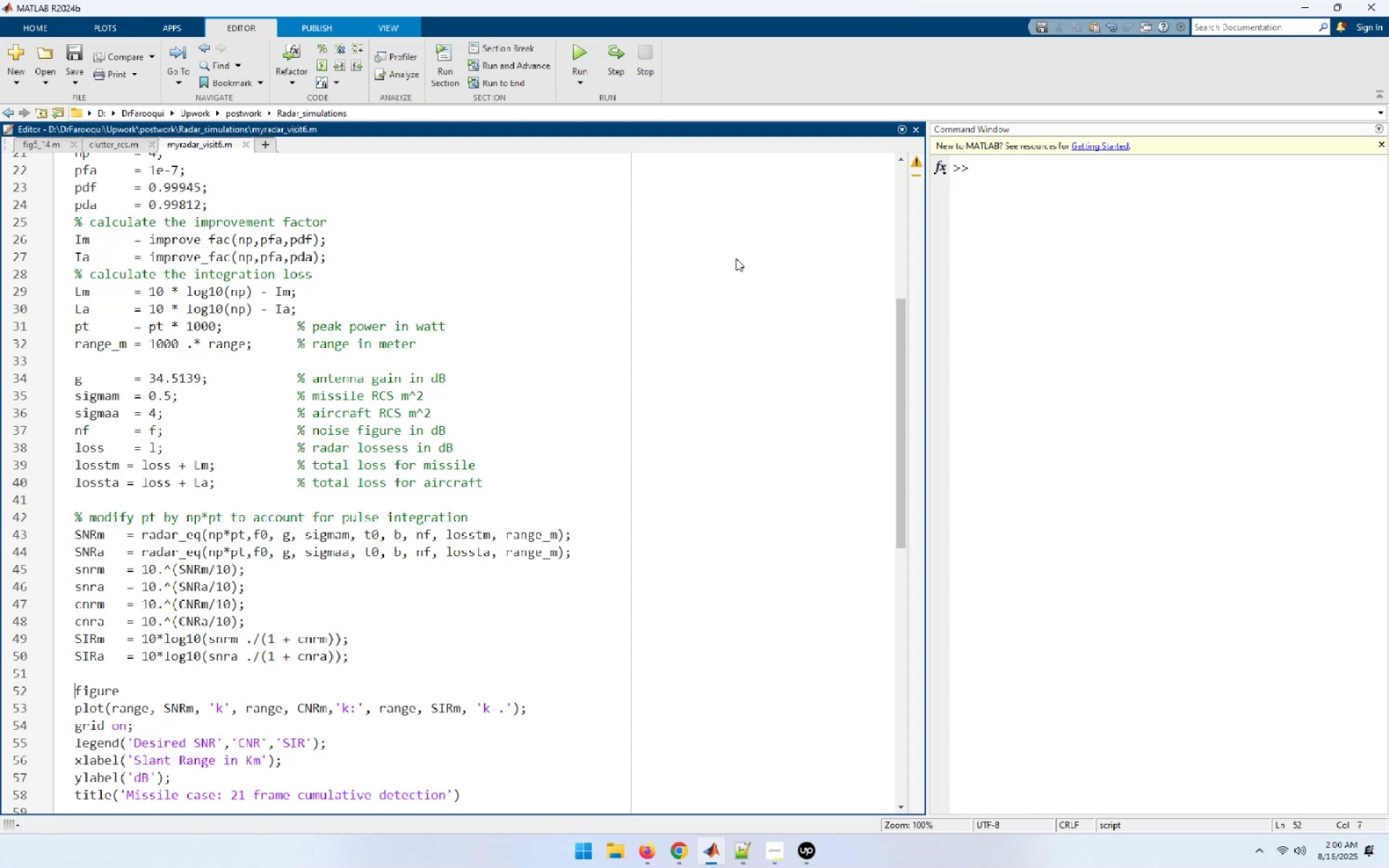 
key(Shift+End)
 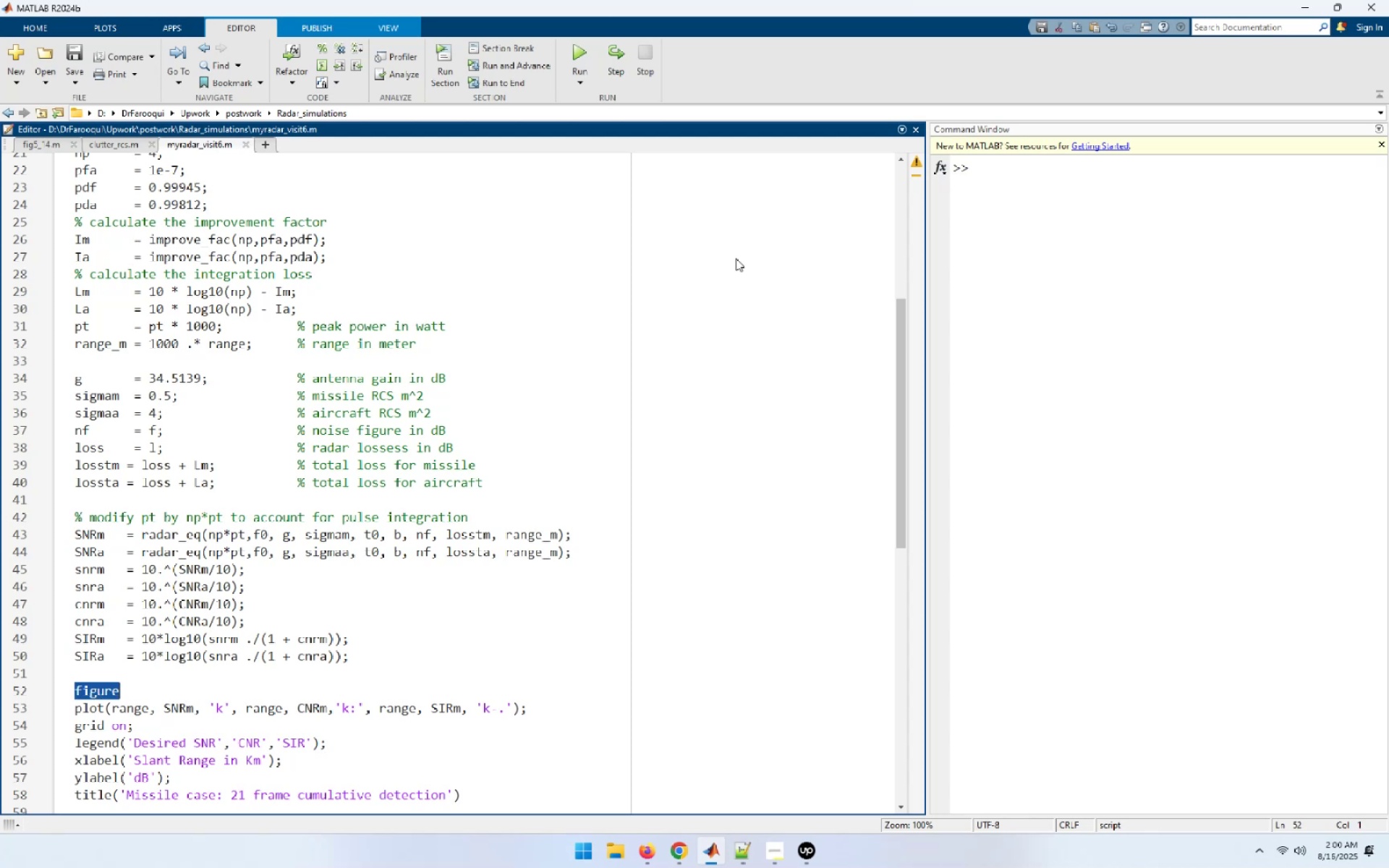 
hold_key(key=ArrowDown, duration=0.7)
 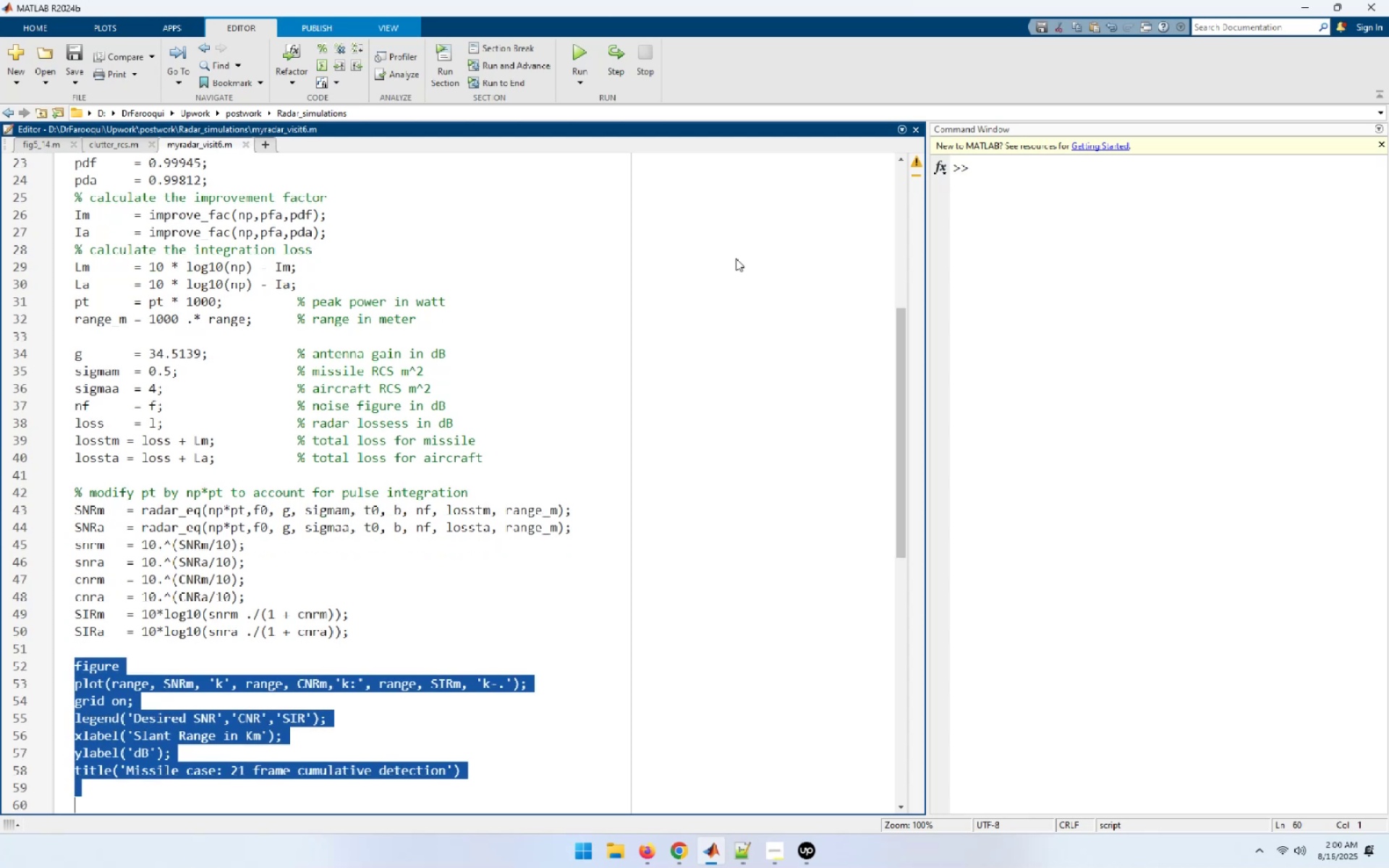 
key(Shift+ArrowUp)
 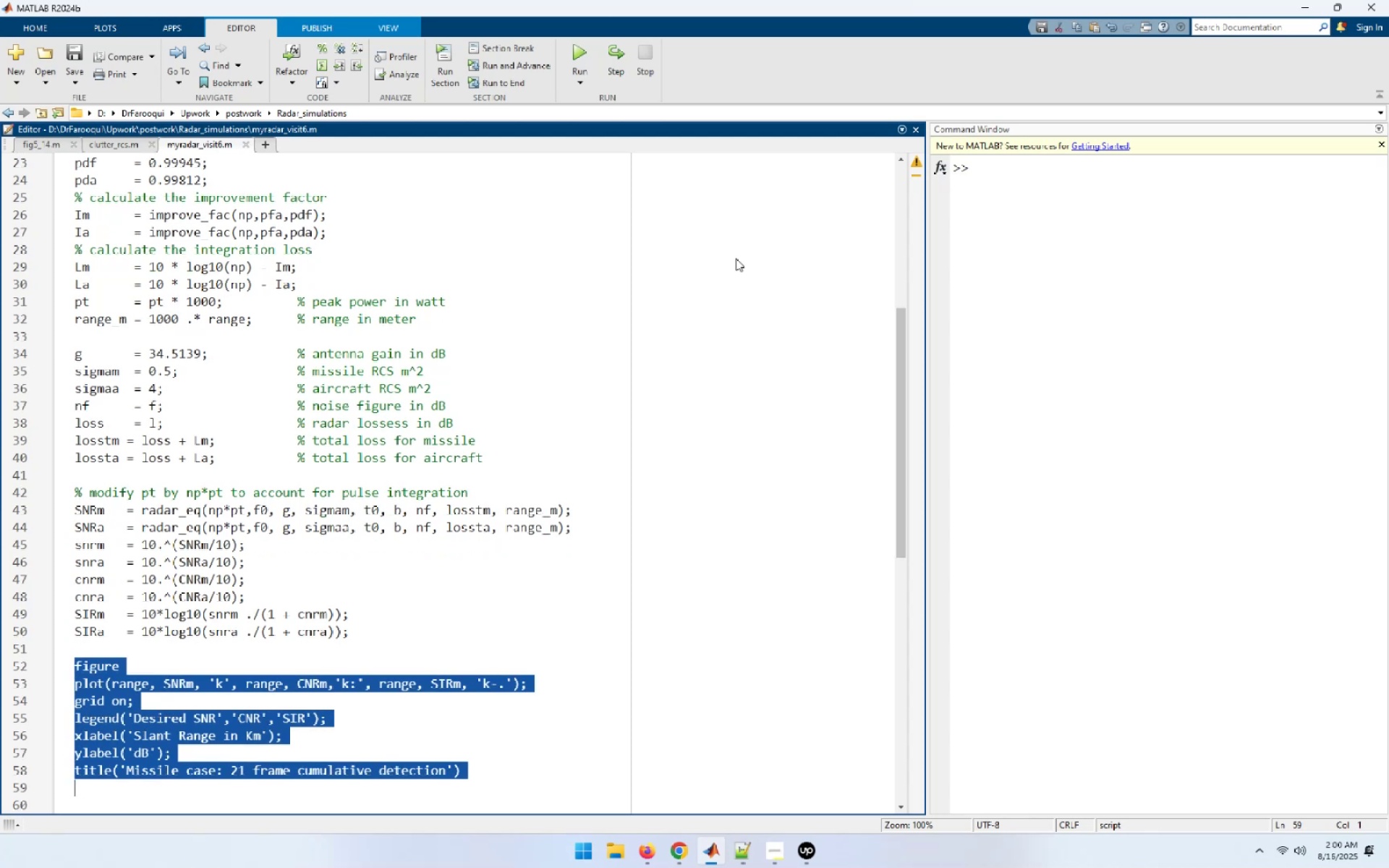 
key(Control+C)
 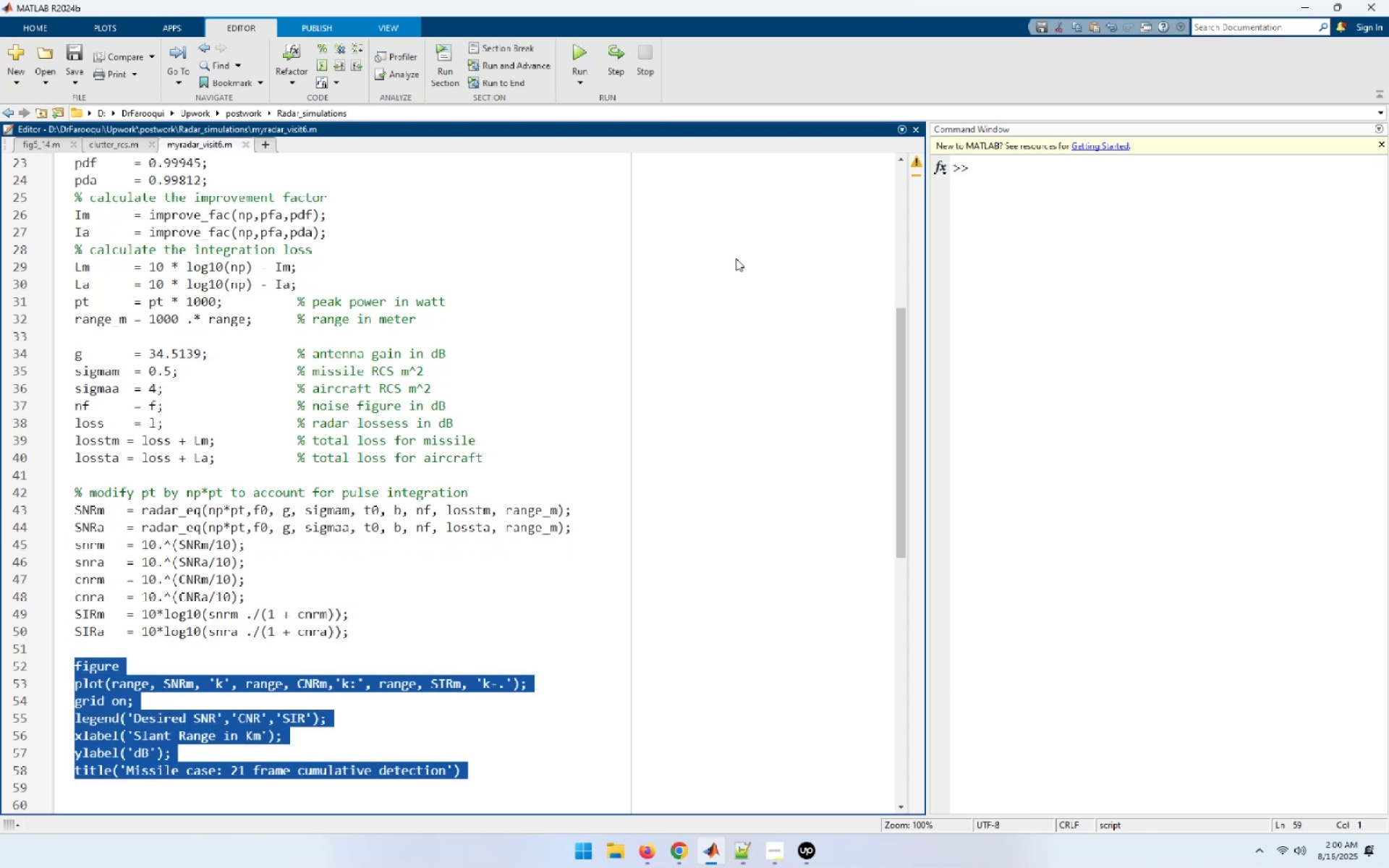 
key(End)
 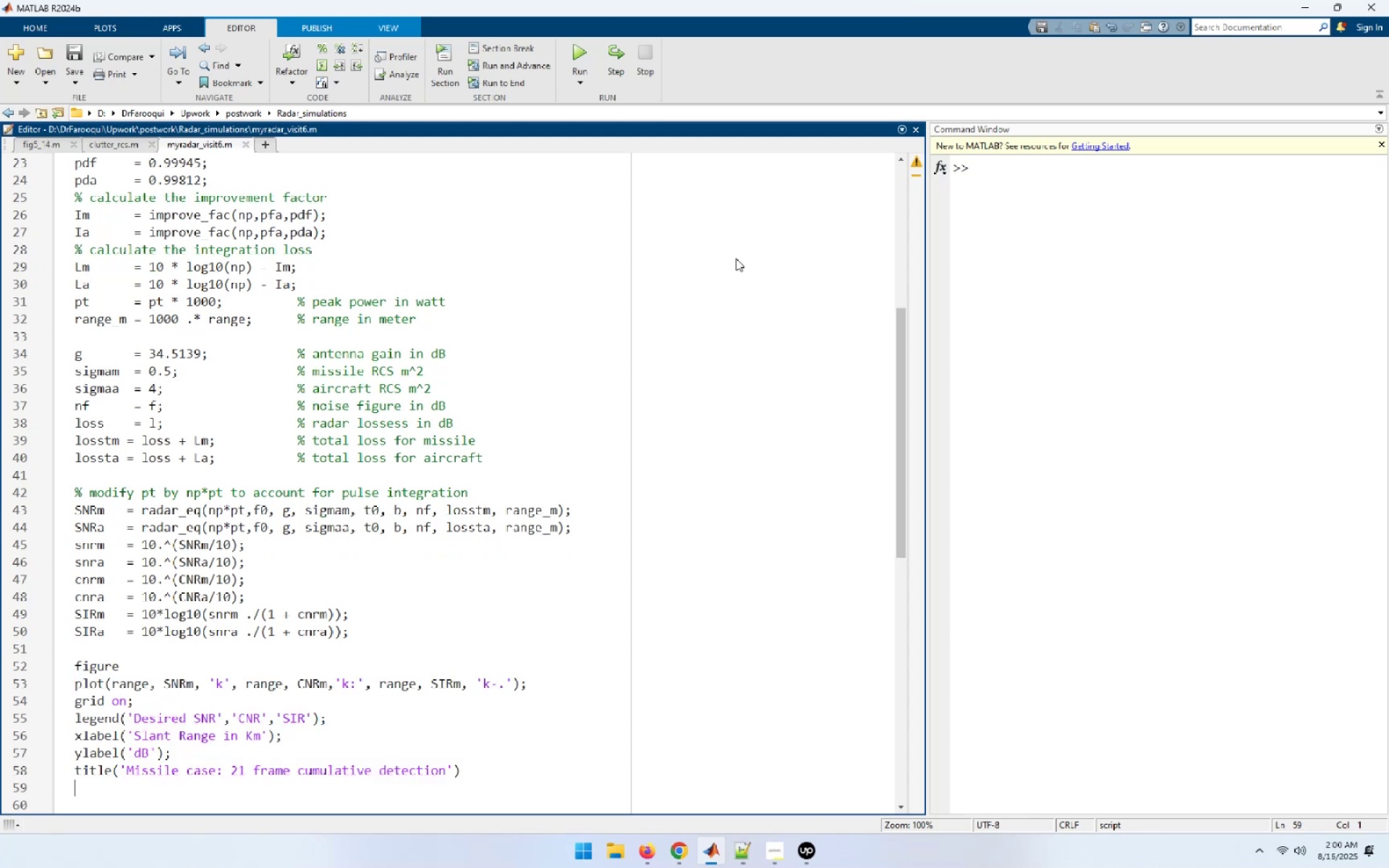 
key(NumpadEnter)
 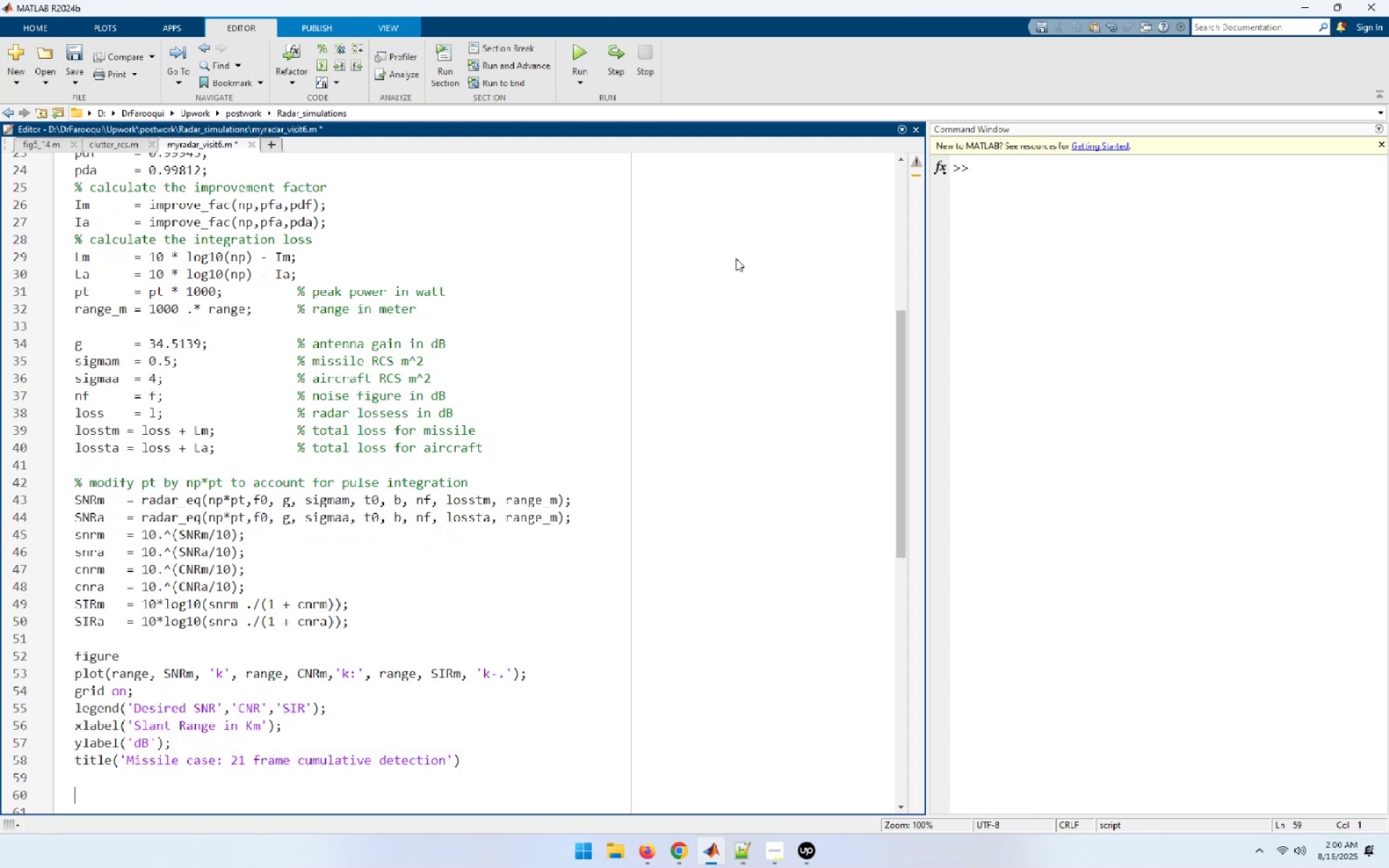 
key(NumpadEnter)
 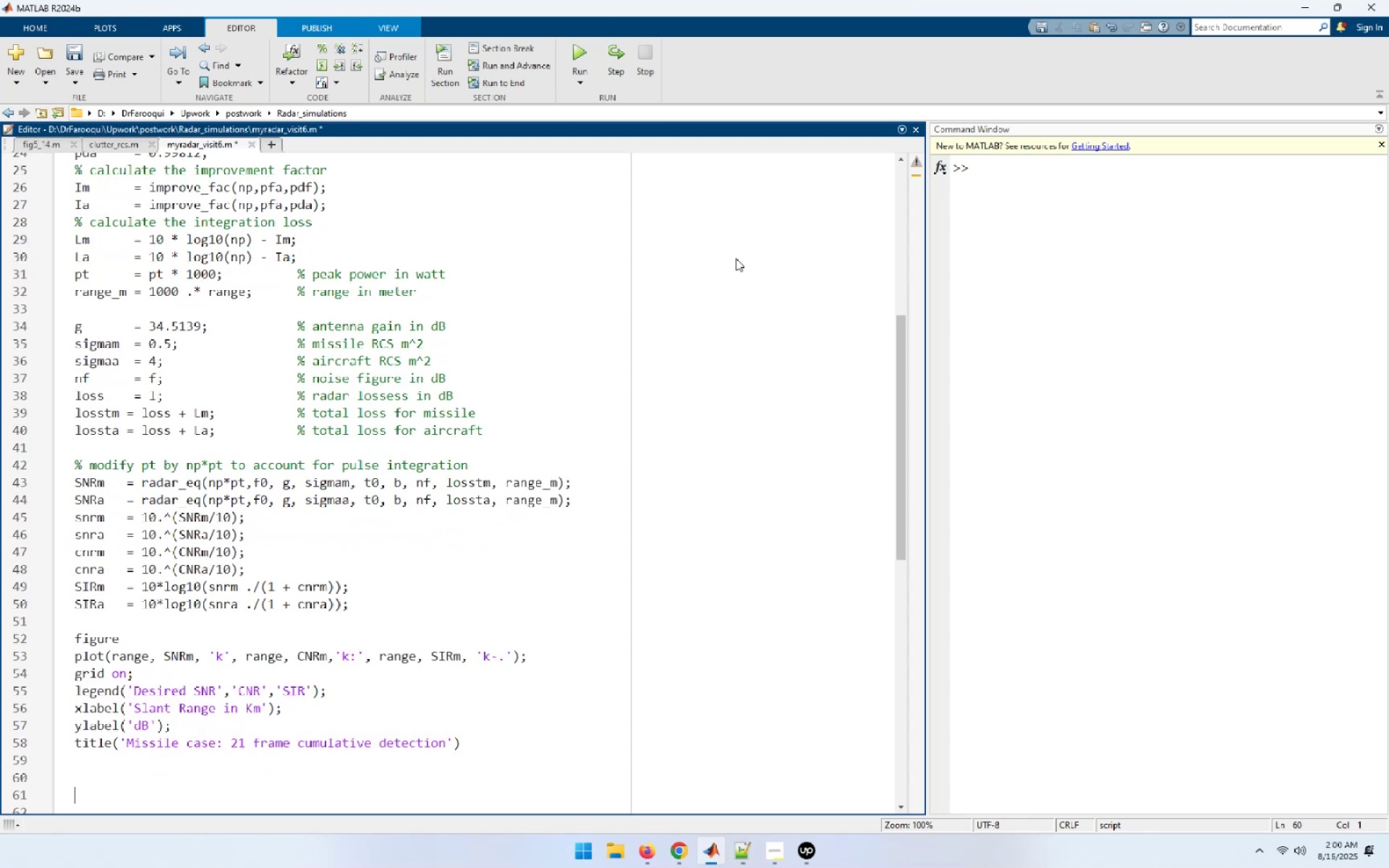 
key(Control+ControlLeft)
 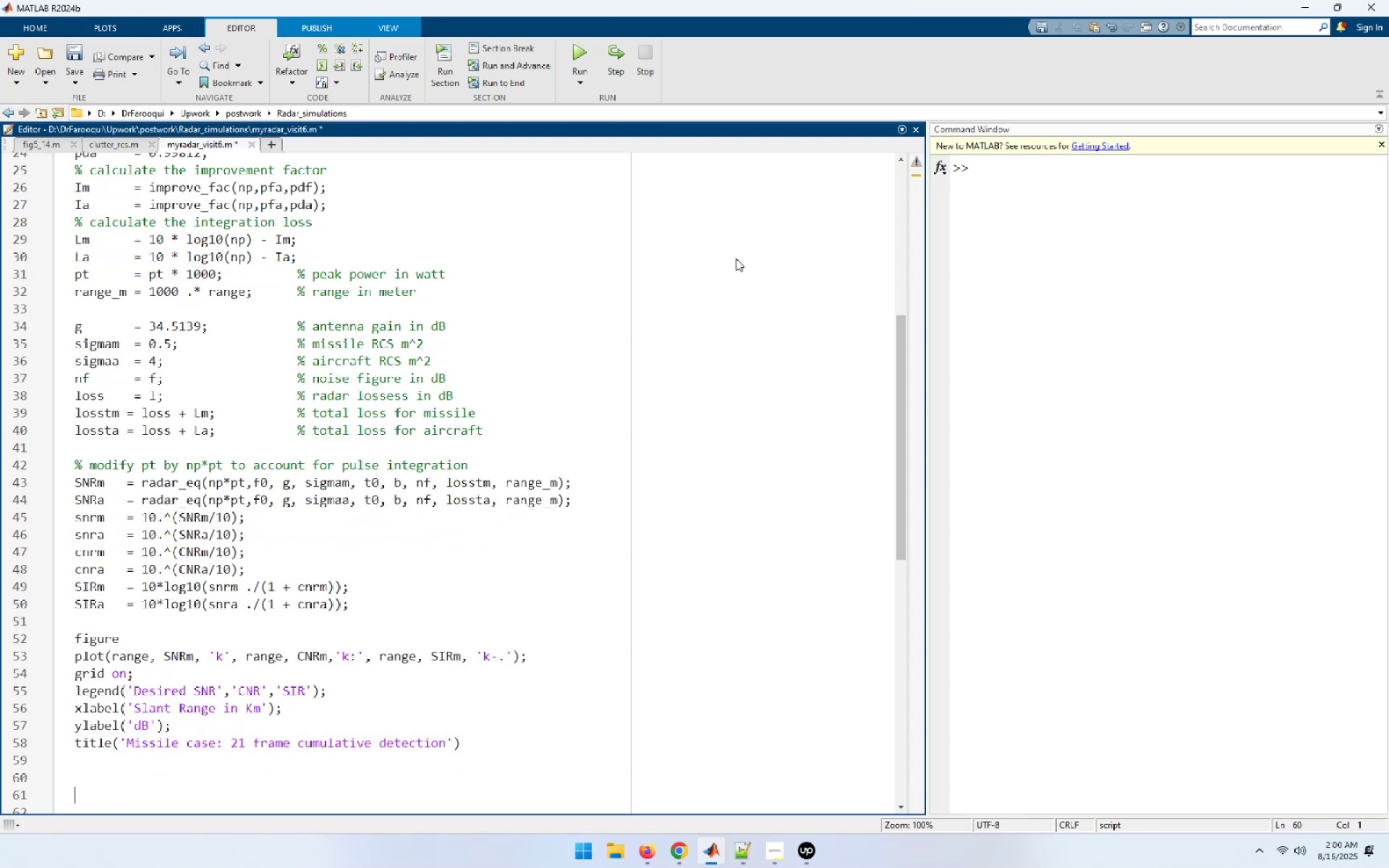 
key(Control+V)
 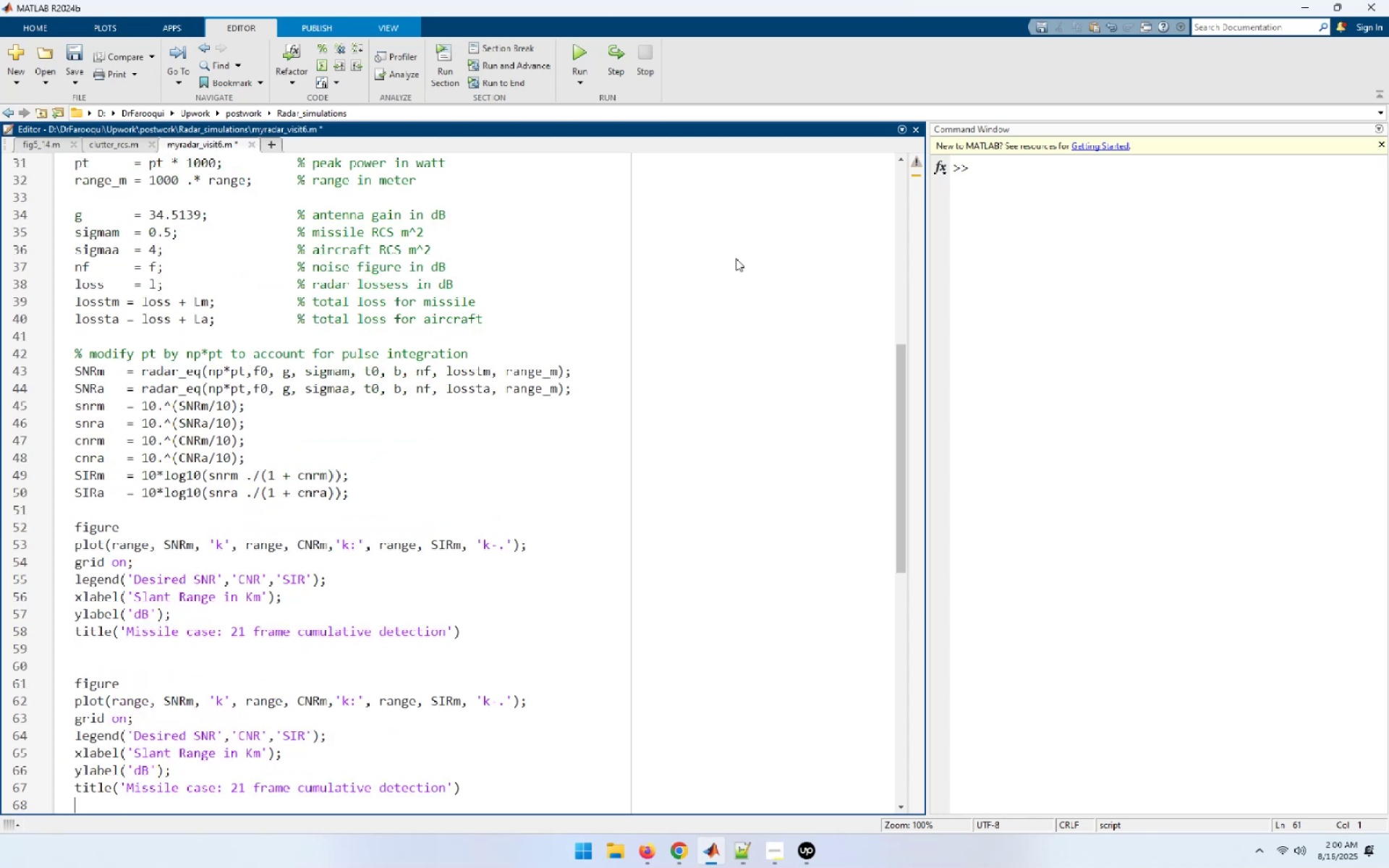 
key(ArrowUp)
 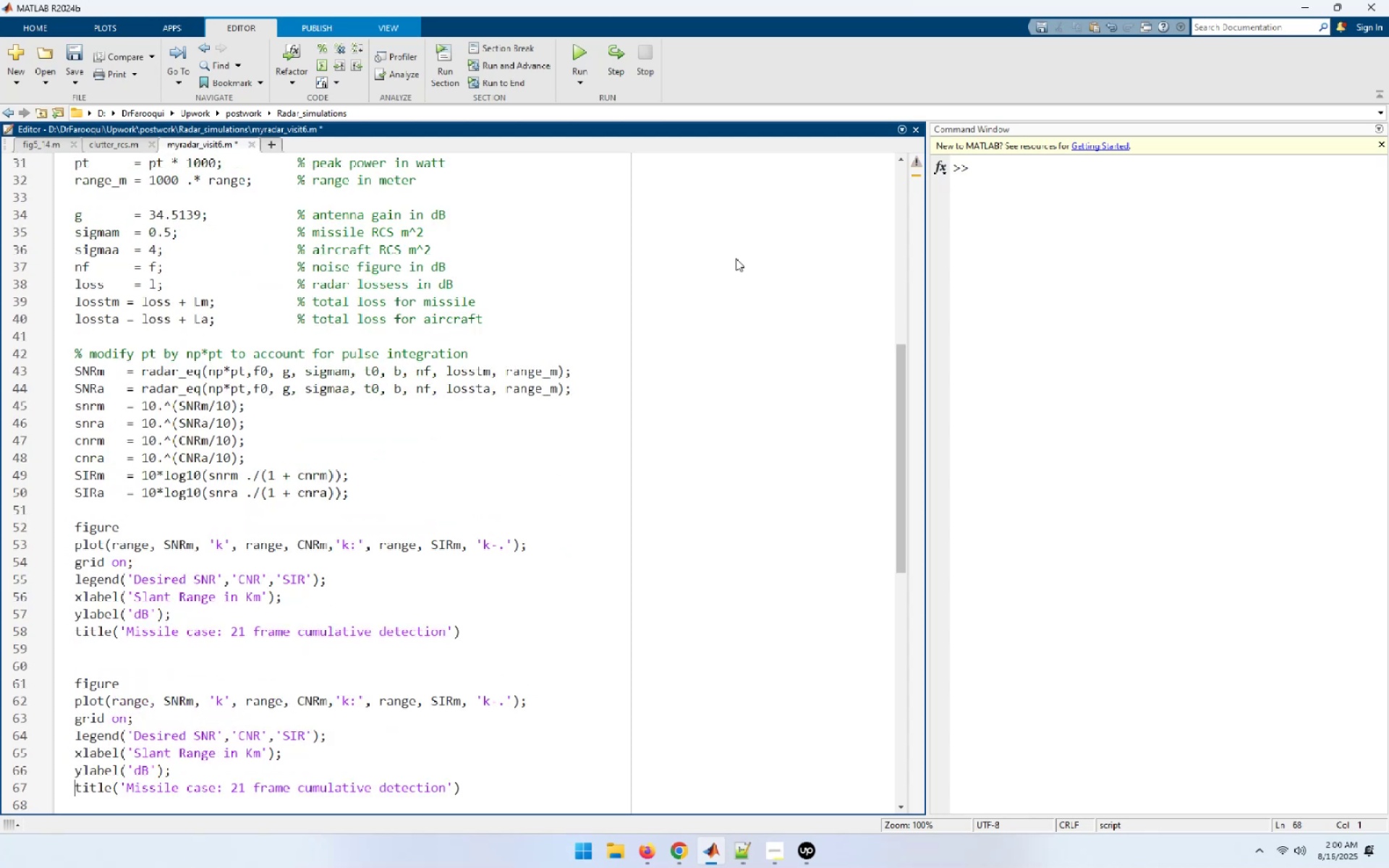 
key(ArrowUp)
 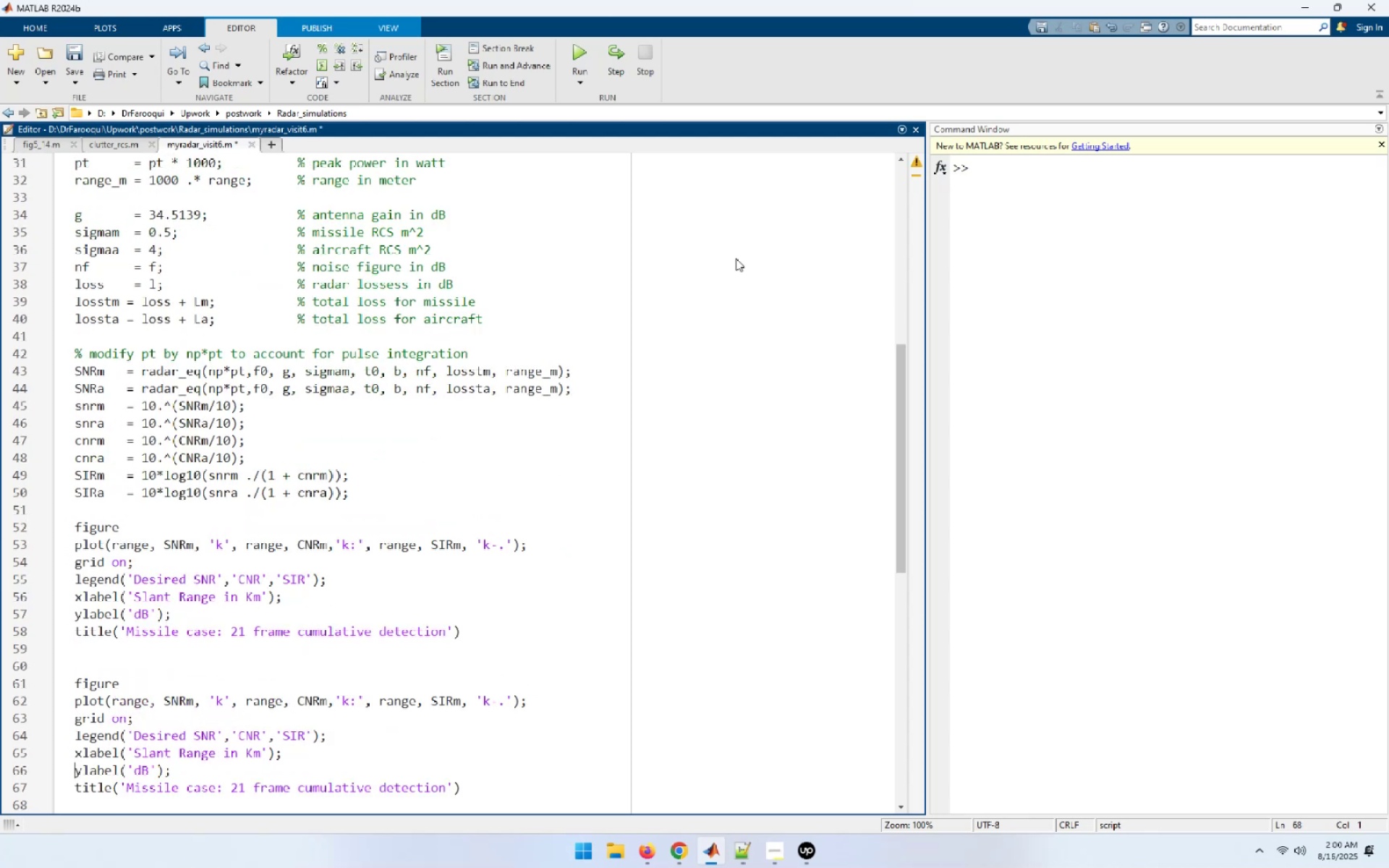 
key(ArrowUp)
 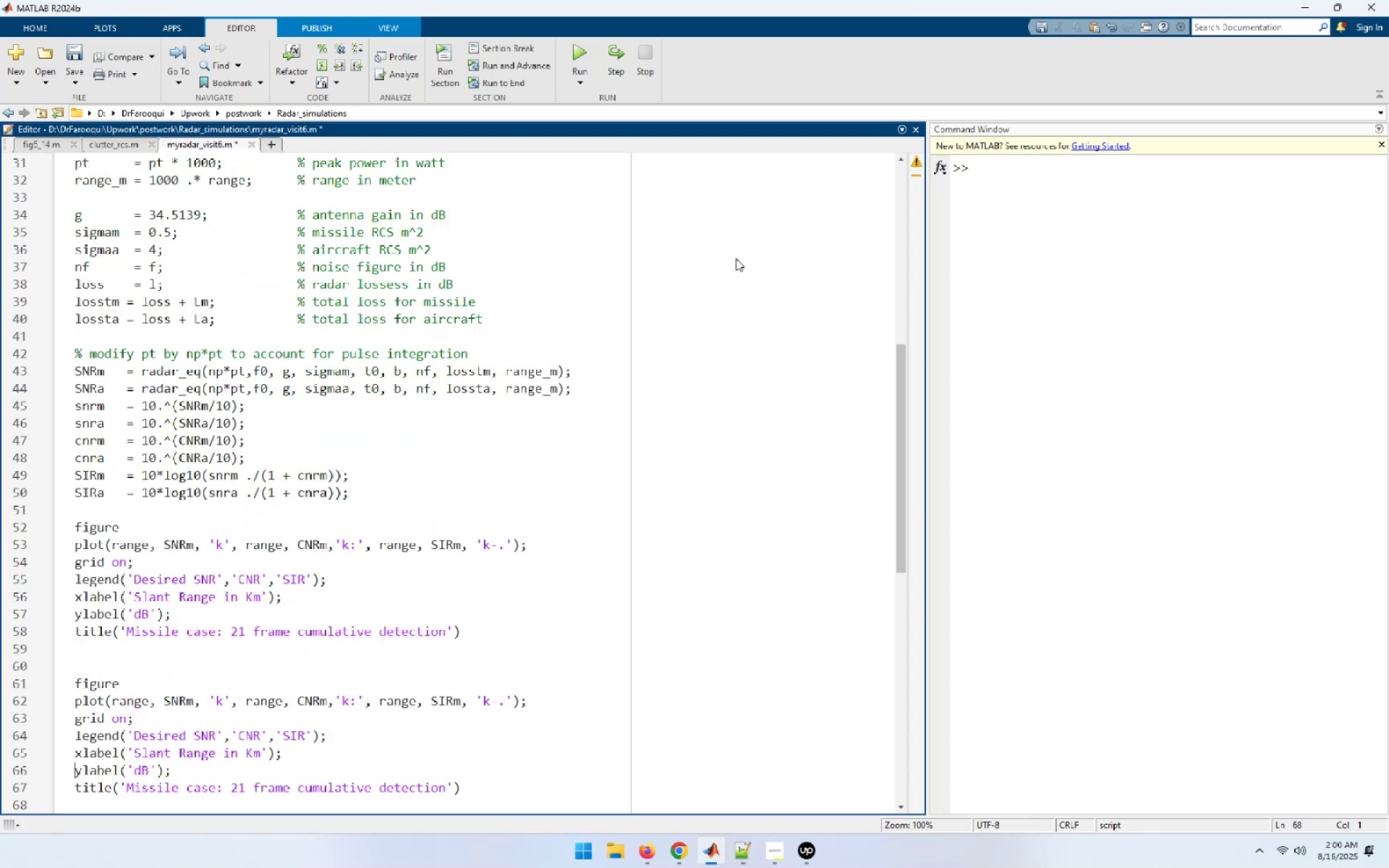 
key(ArrowUp)
 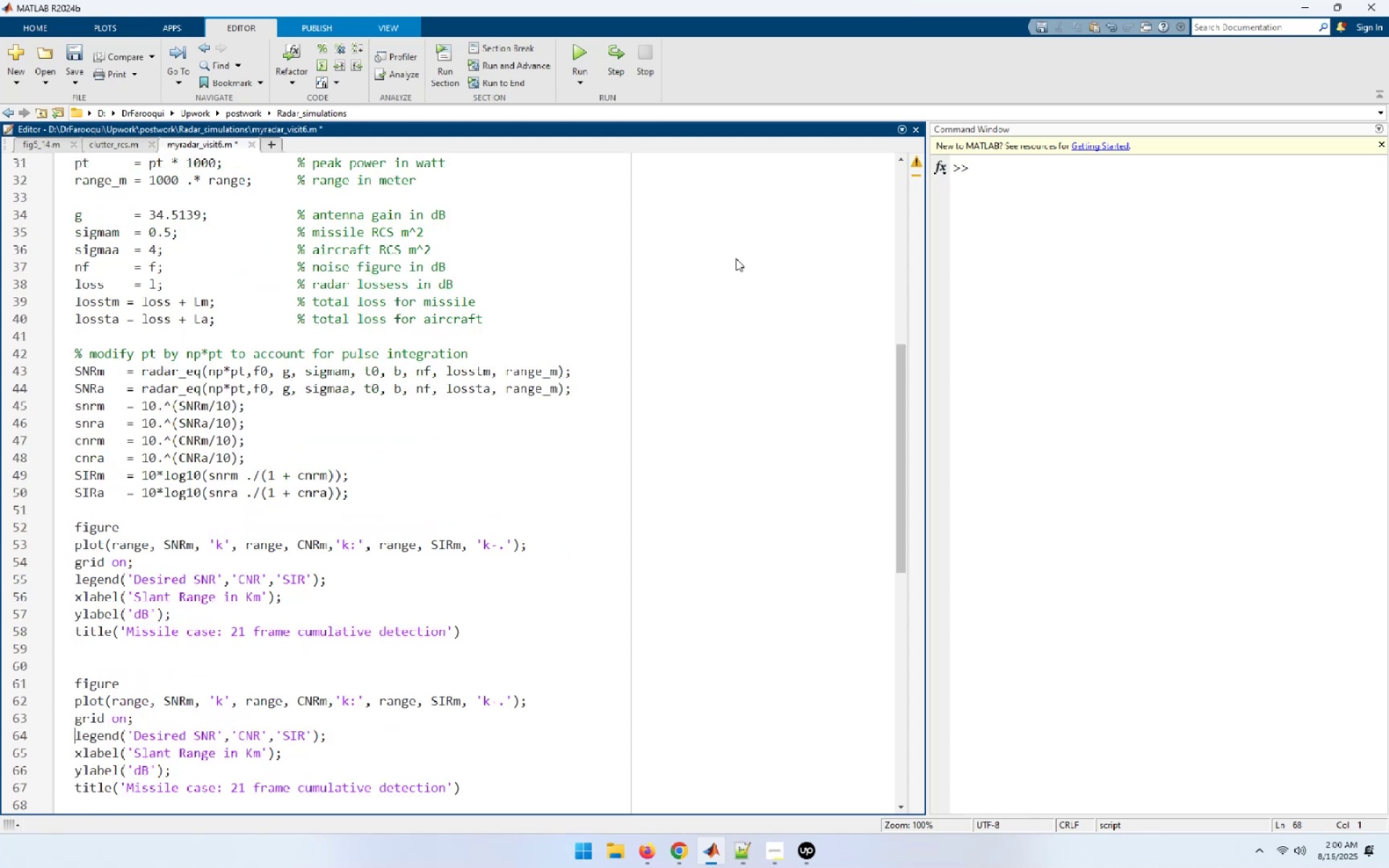 
key(ArrowUp)
 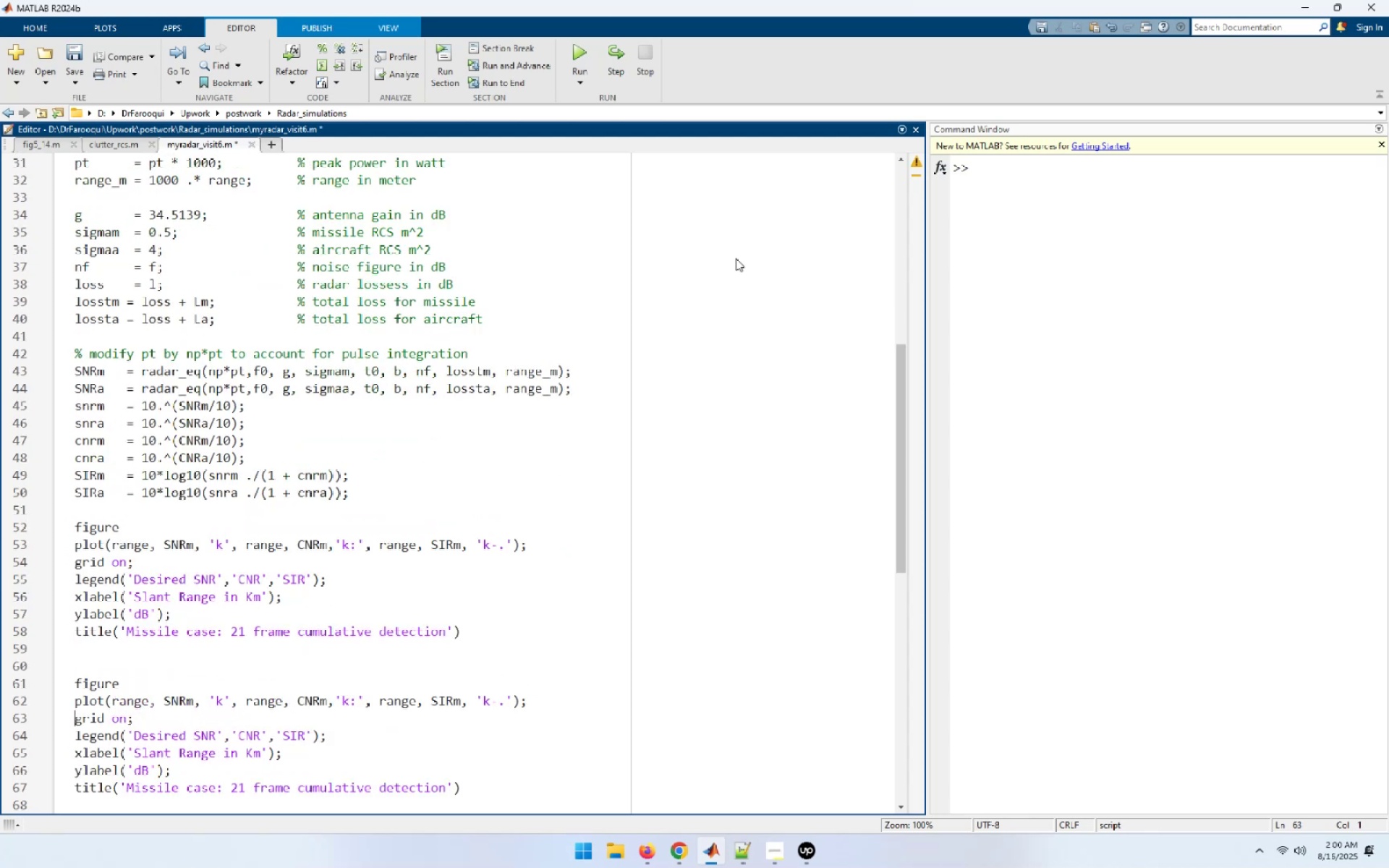 
key(ArrowUp)
 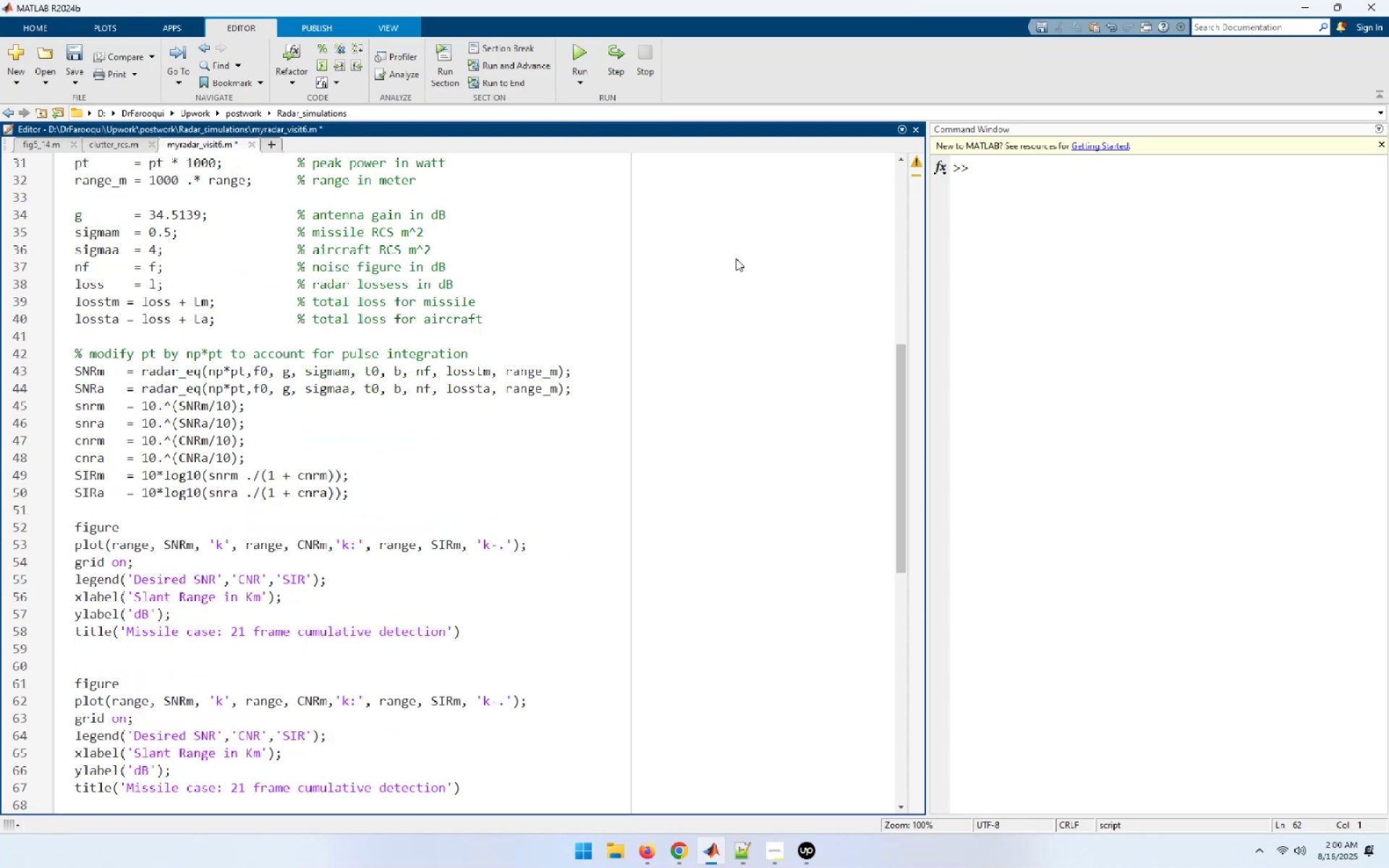 
hold_key(key=ArrowRight, duration=0.99)
 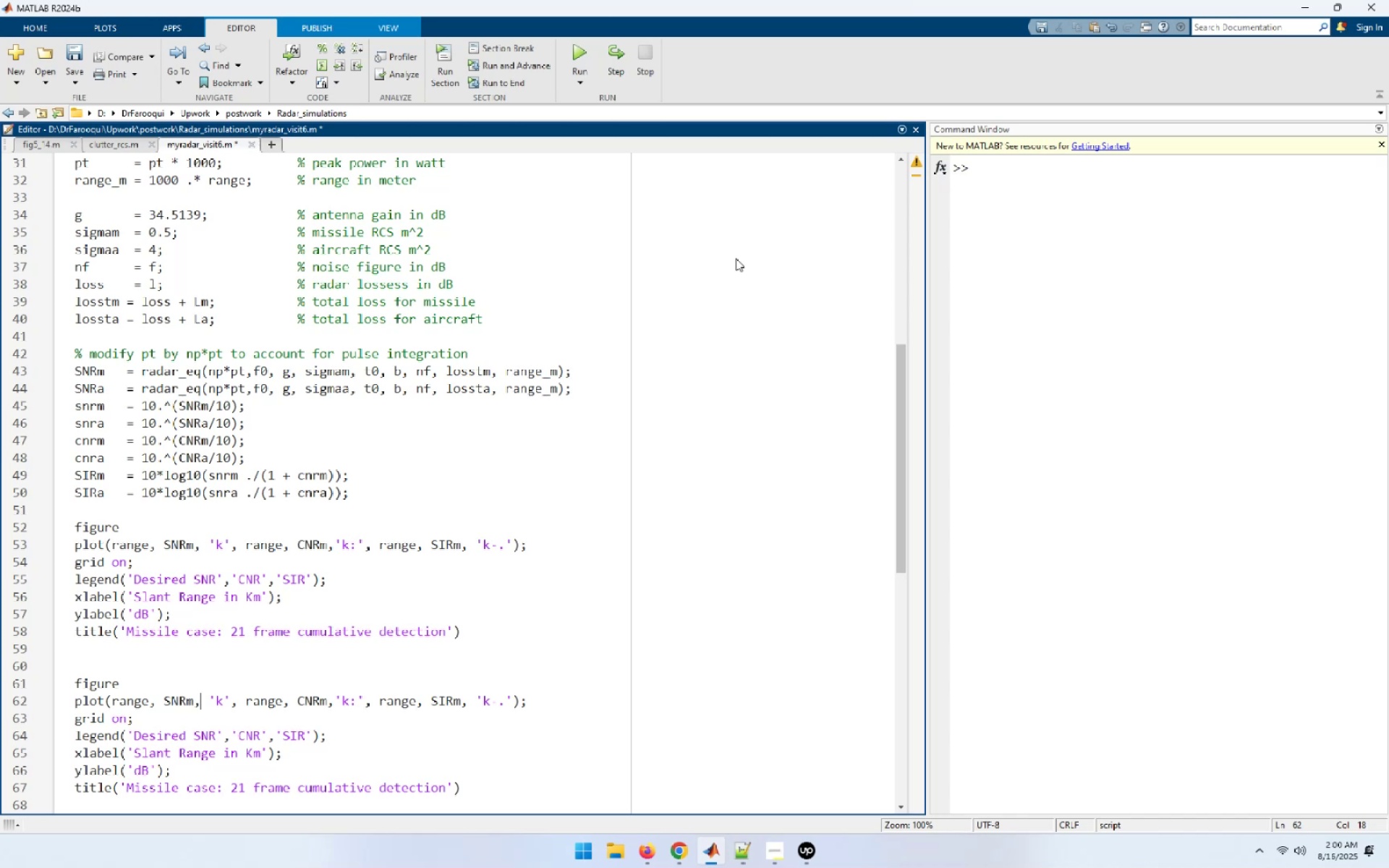 
key(ArrowLeft)
 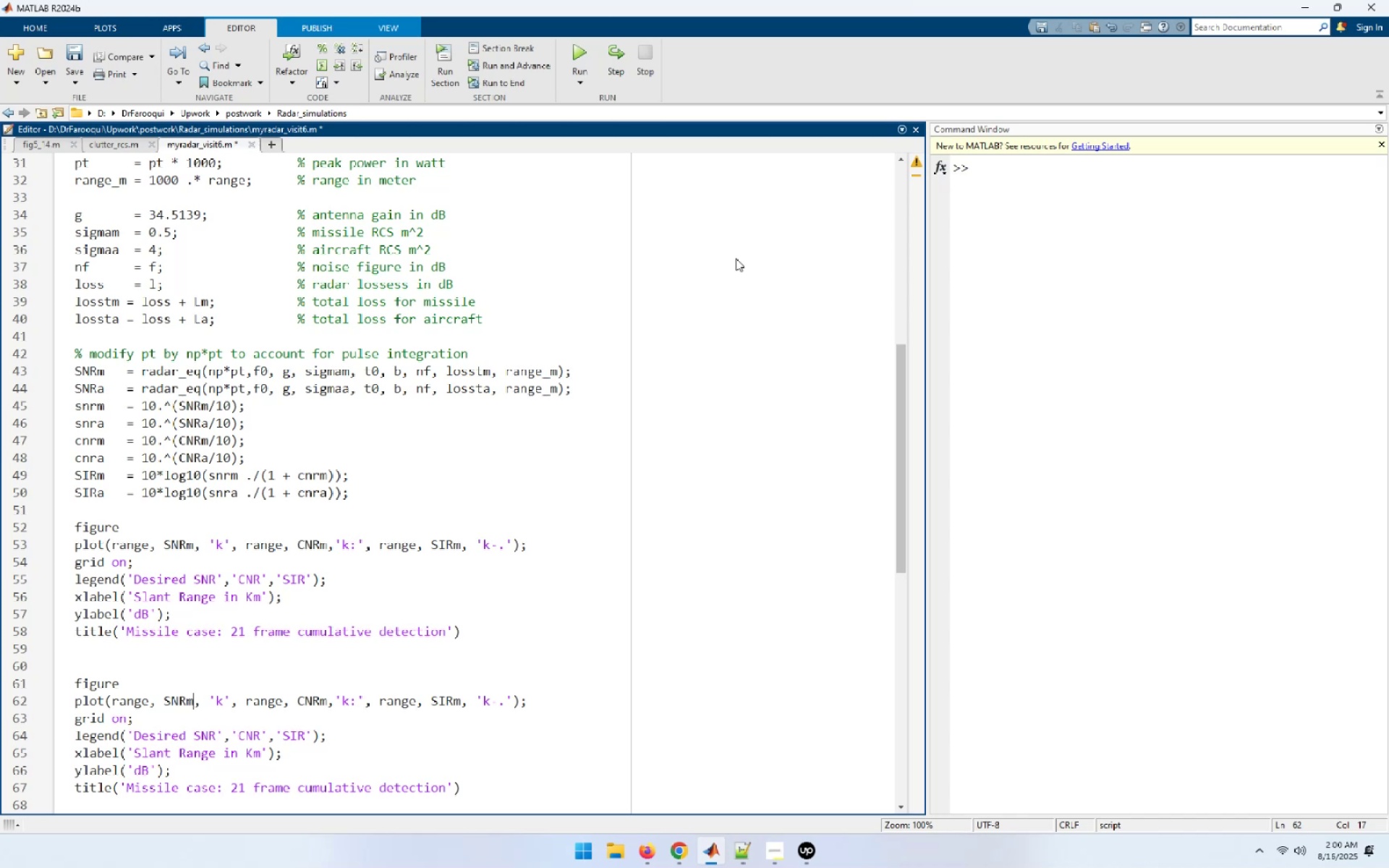 
key(Backspace)
 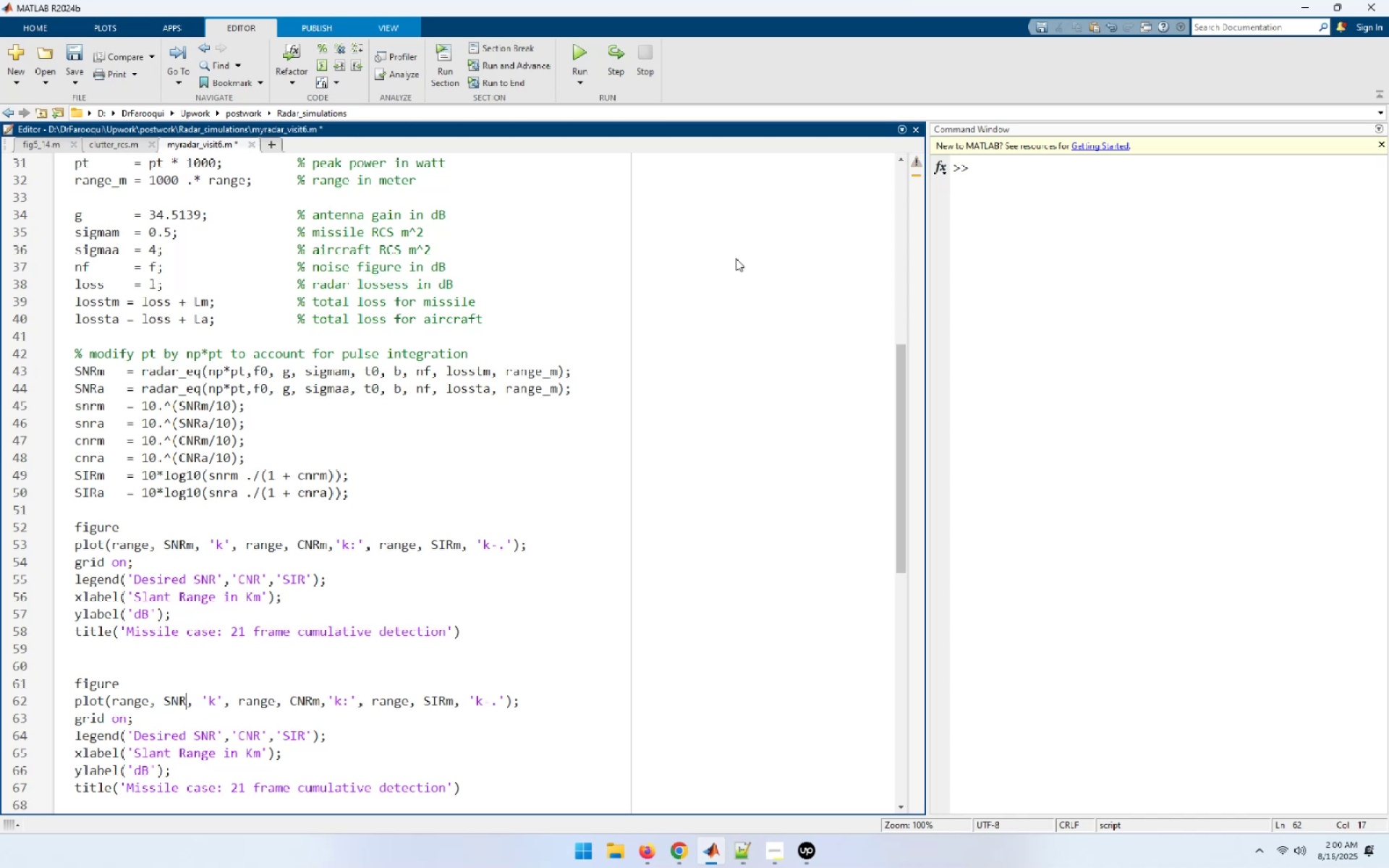 
key(A)
 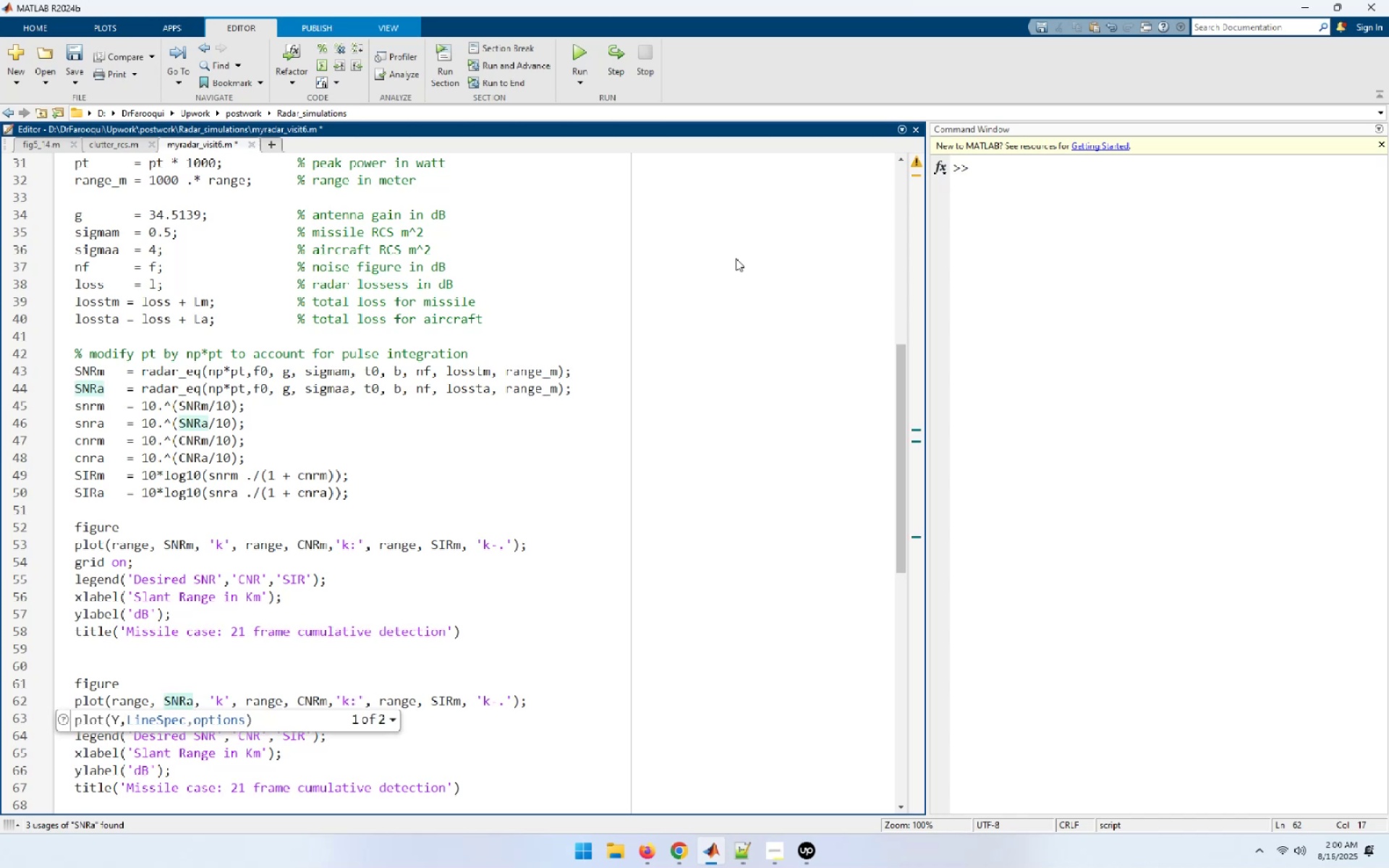 
hold_key(key=ArrowRight, duration=1.22)
 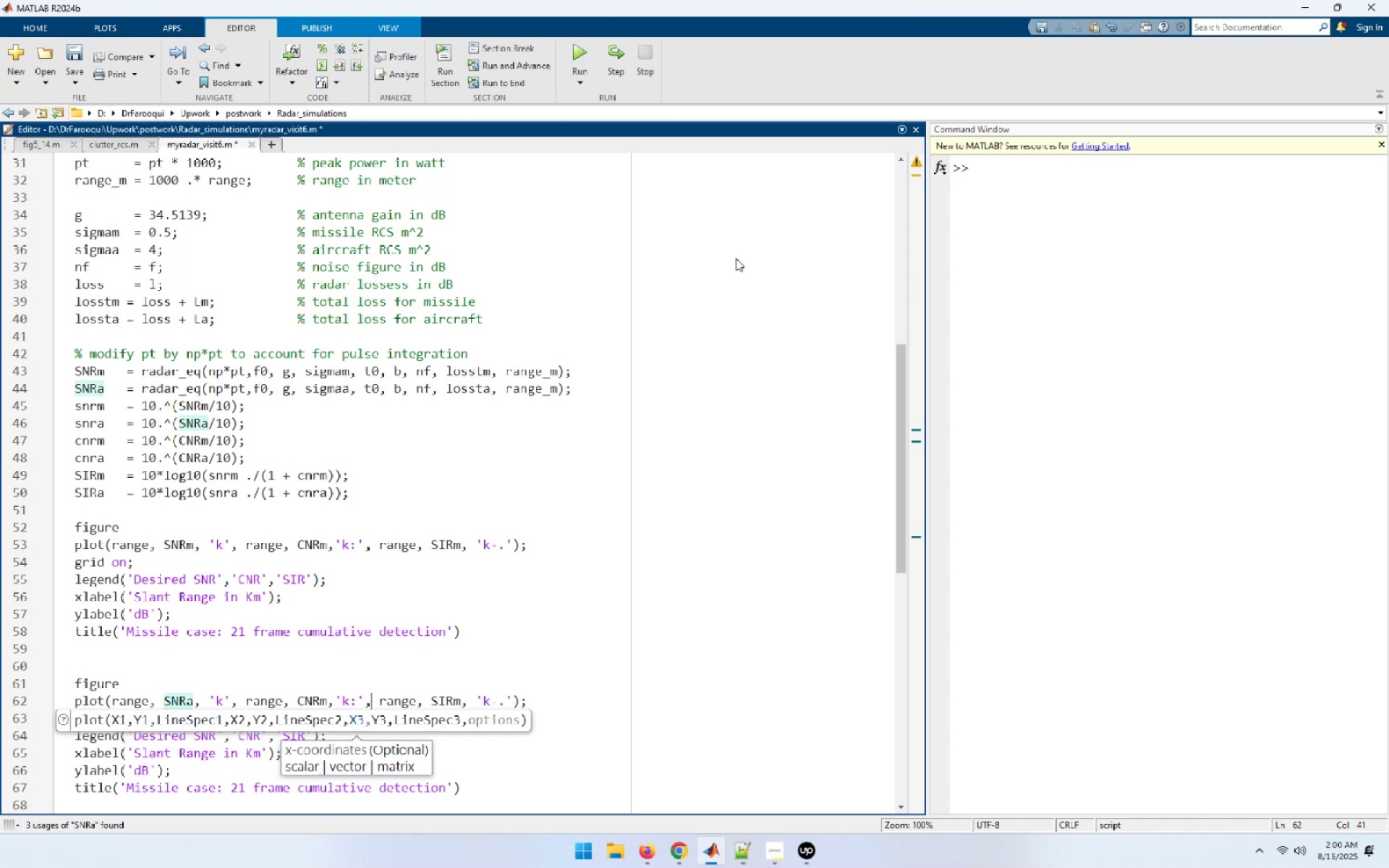 
key(ArrowLeft)
 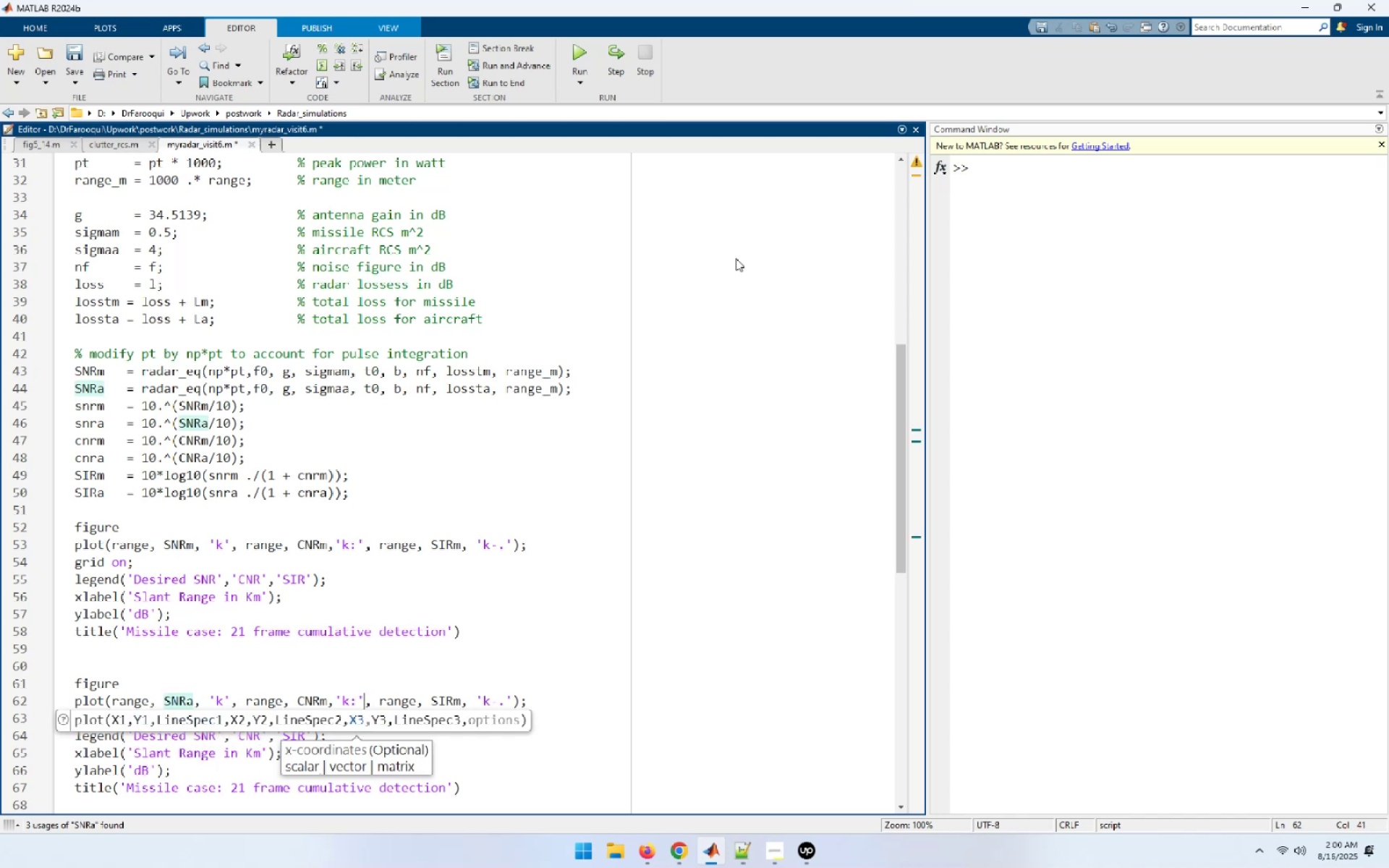 
key(ArrowLeft)
 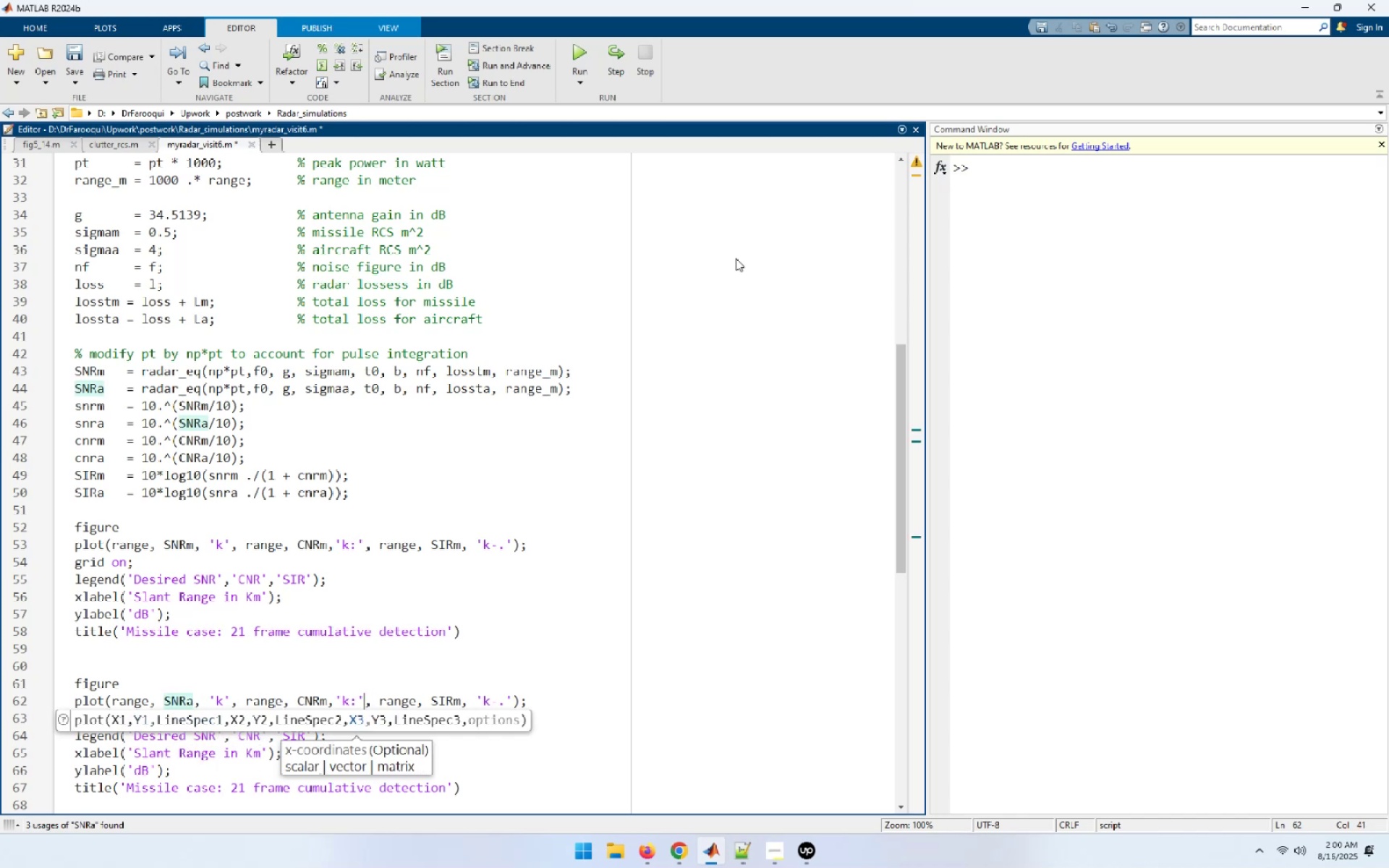 
key(ArrowLeft)
 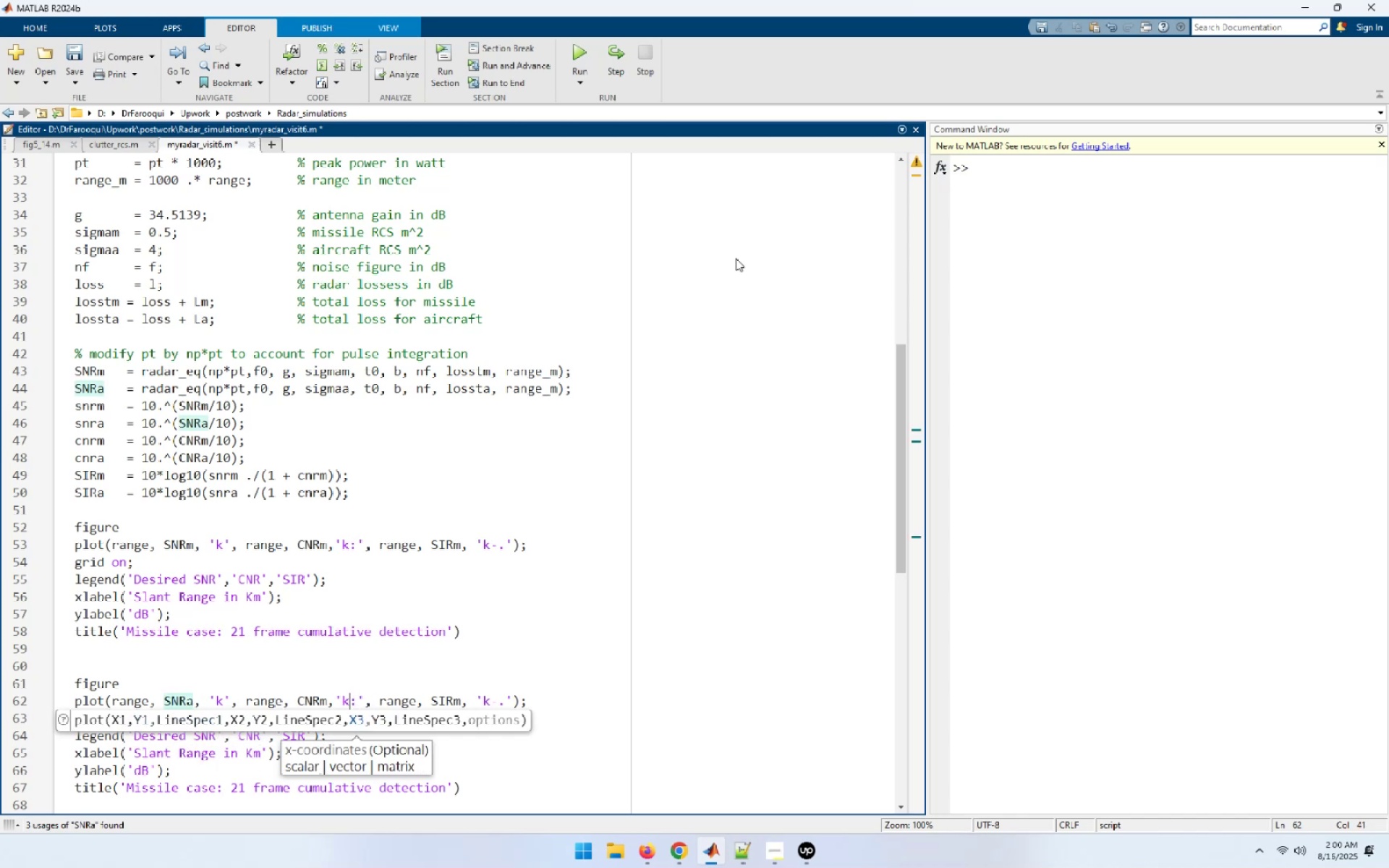 
key(ArrowLeft)
 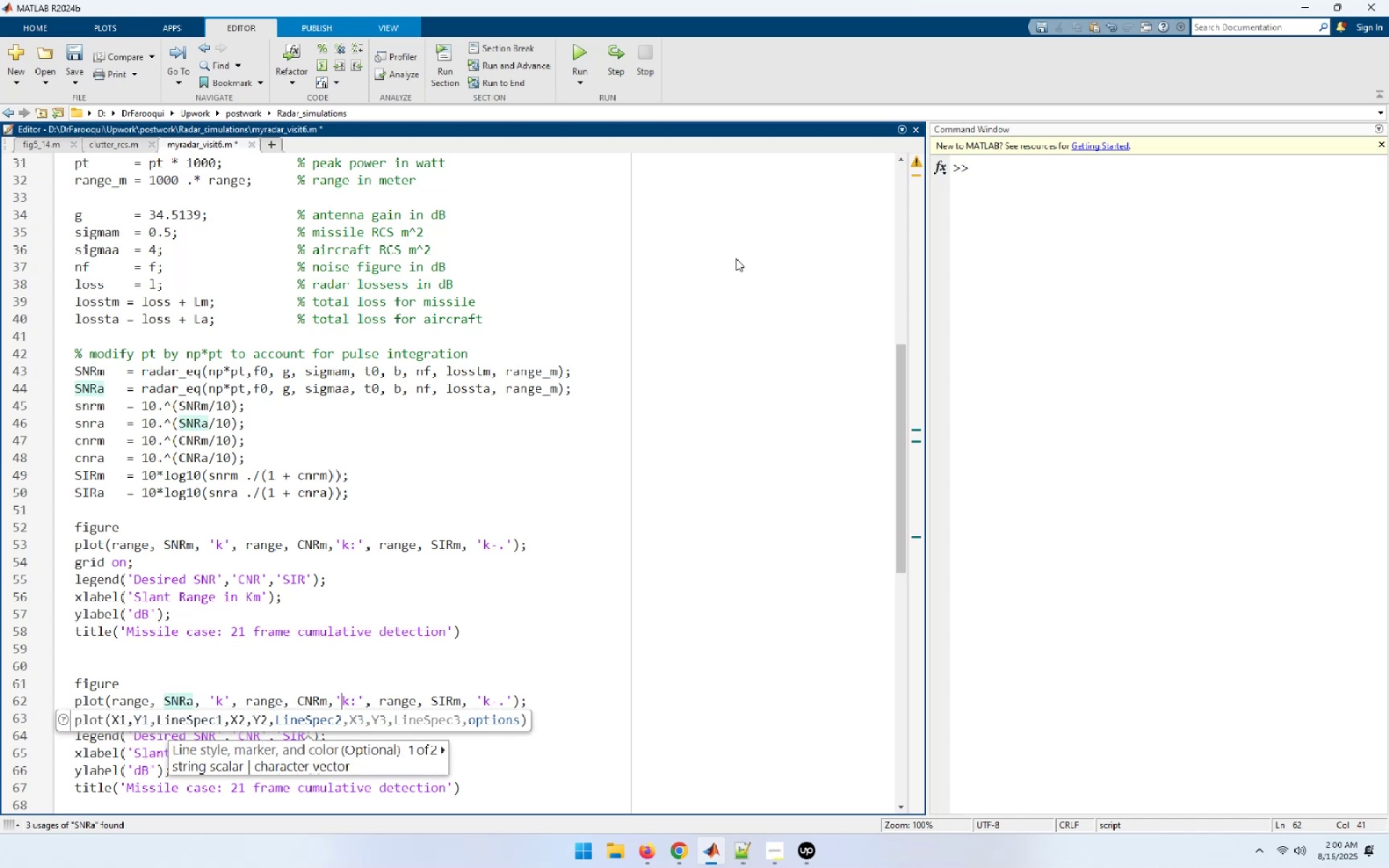 
key(ArrowLeft)
 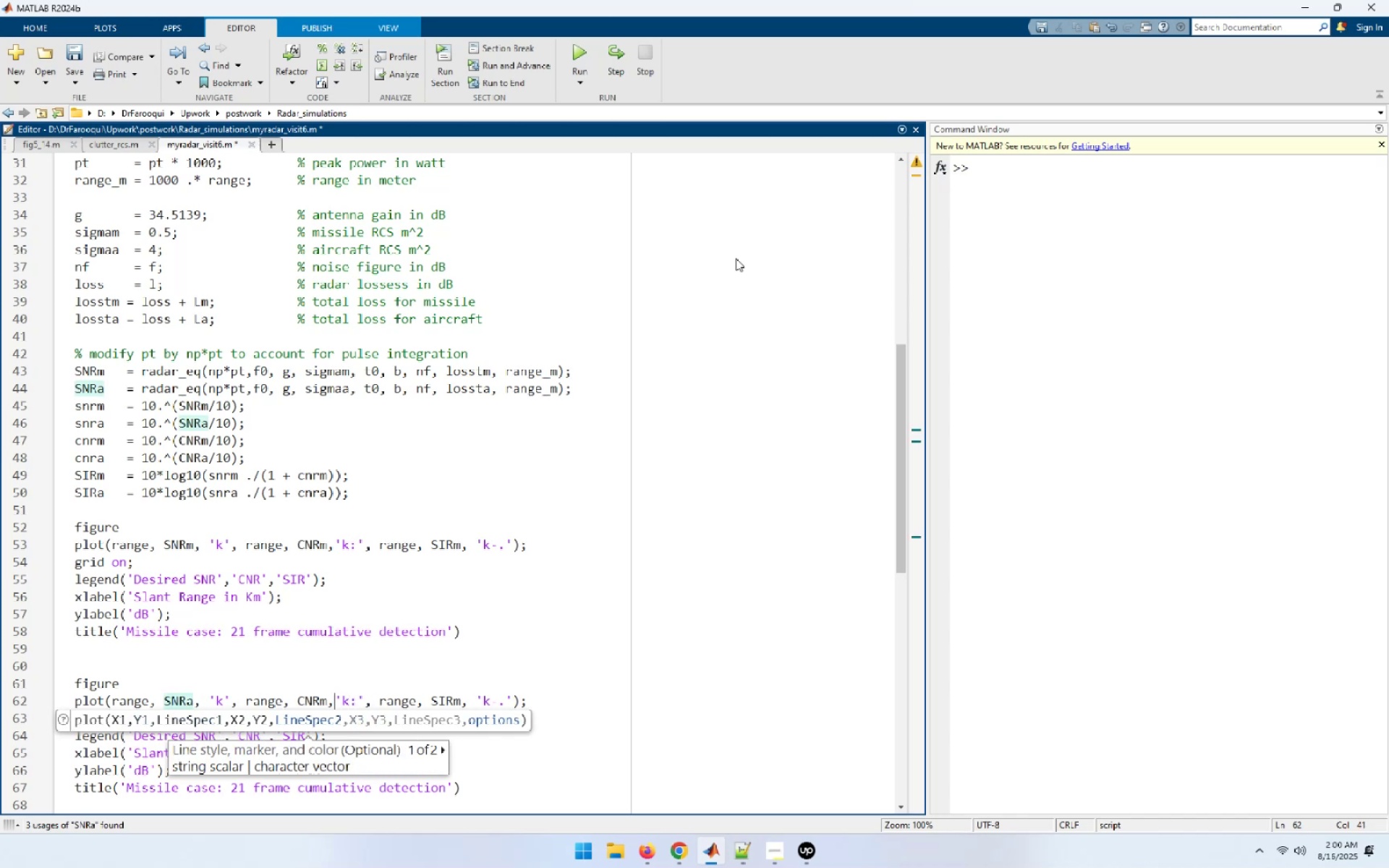 
key(ArrowLeft)
 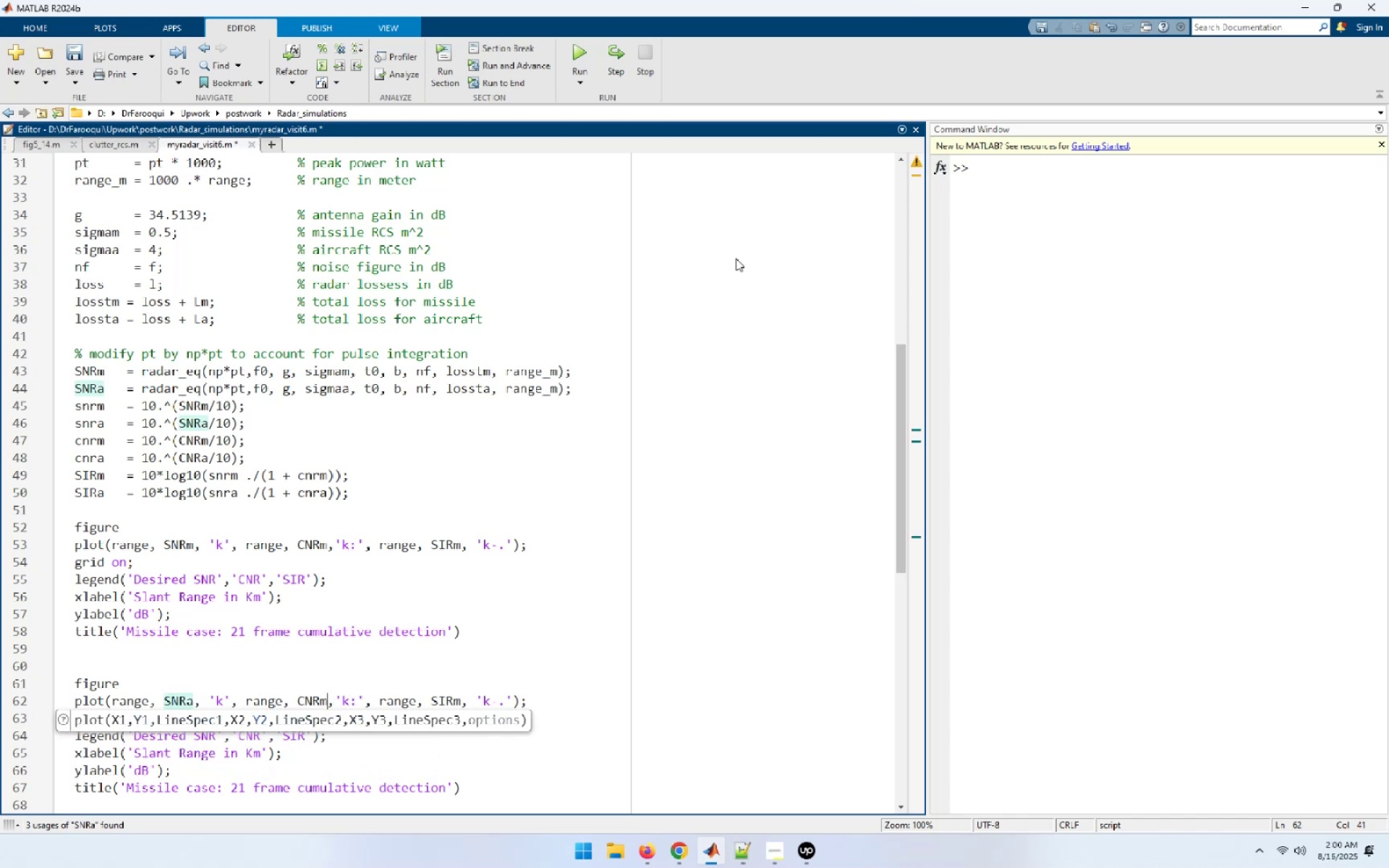 
key(Backspace)
 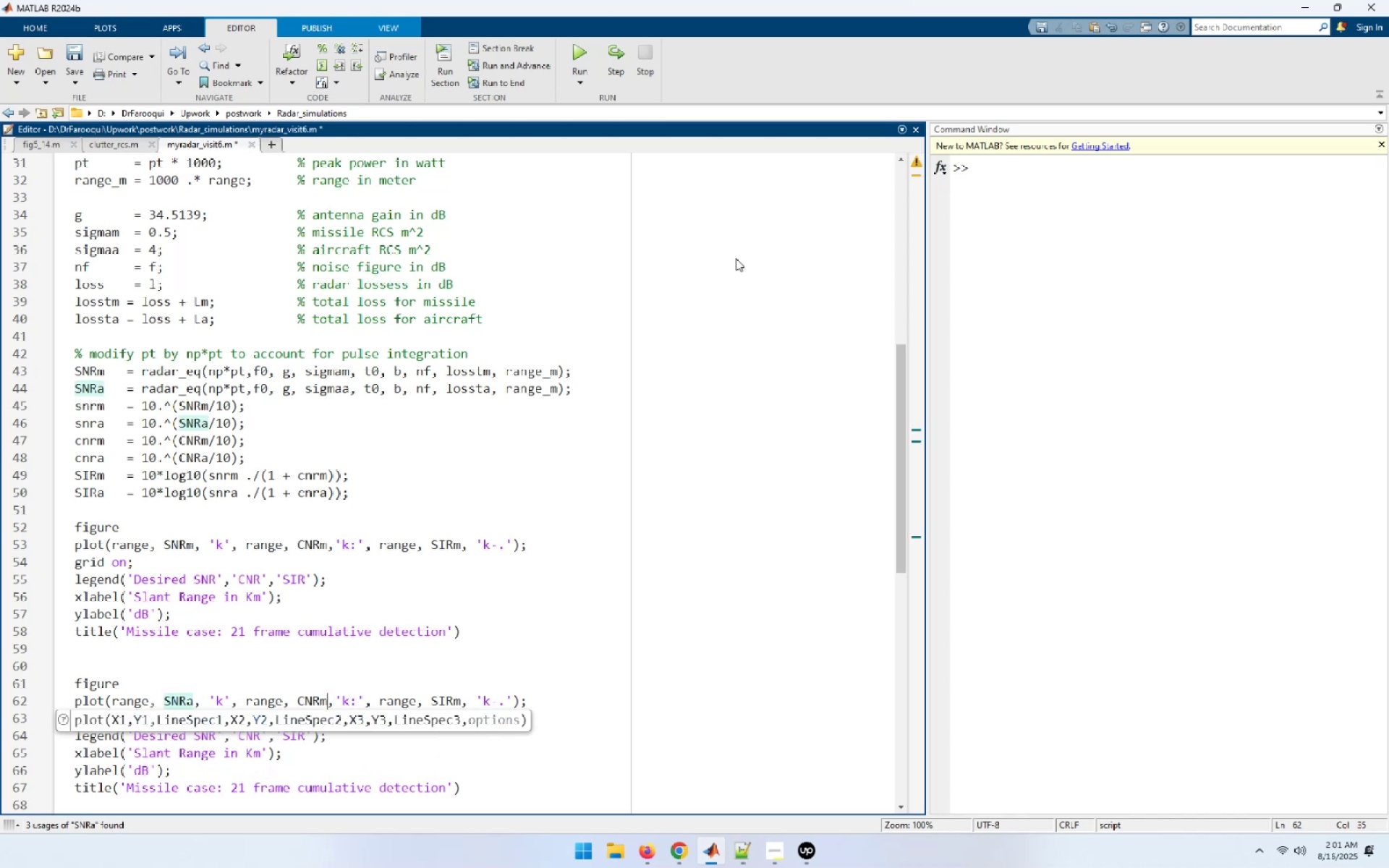 
key(A)
 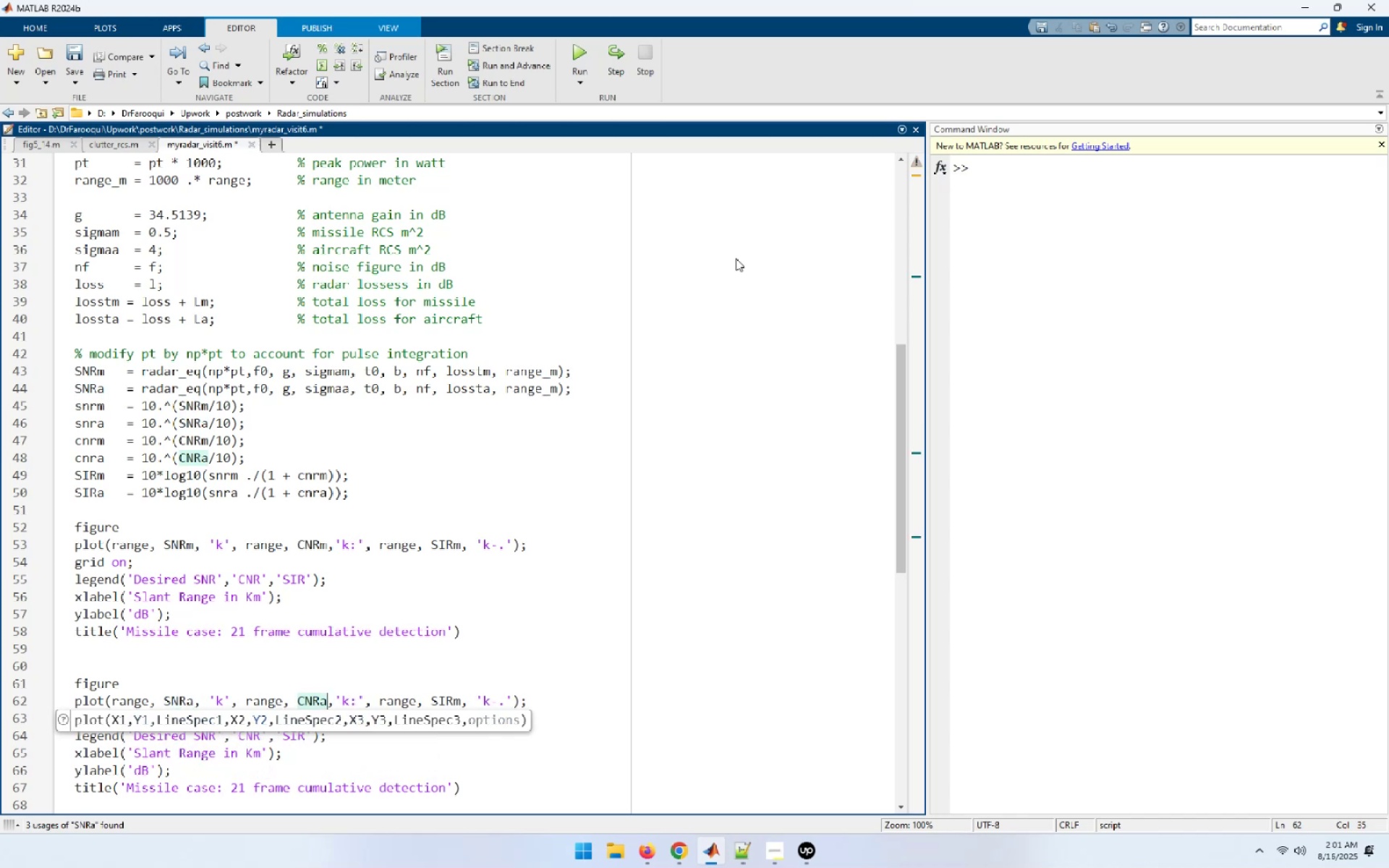 
hold_key(key=ArrowRight, duration=1.02)
 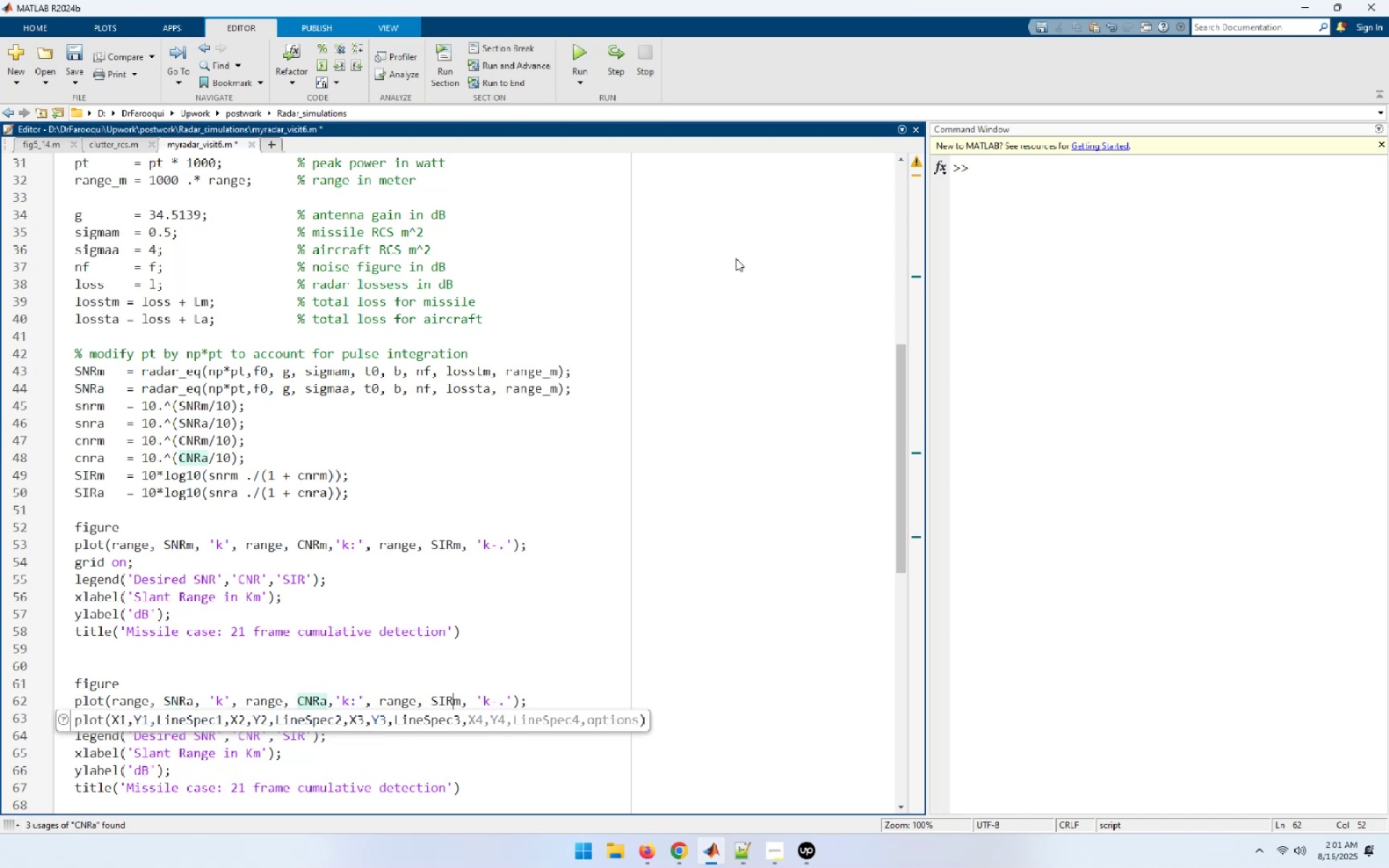 
key(ArrowRight)
 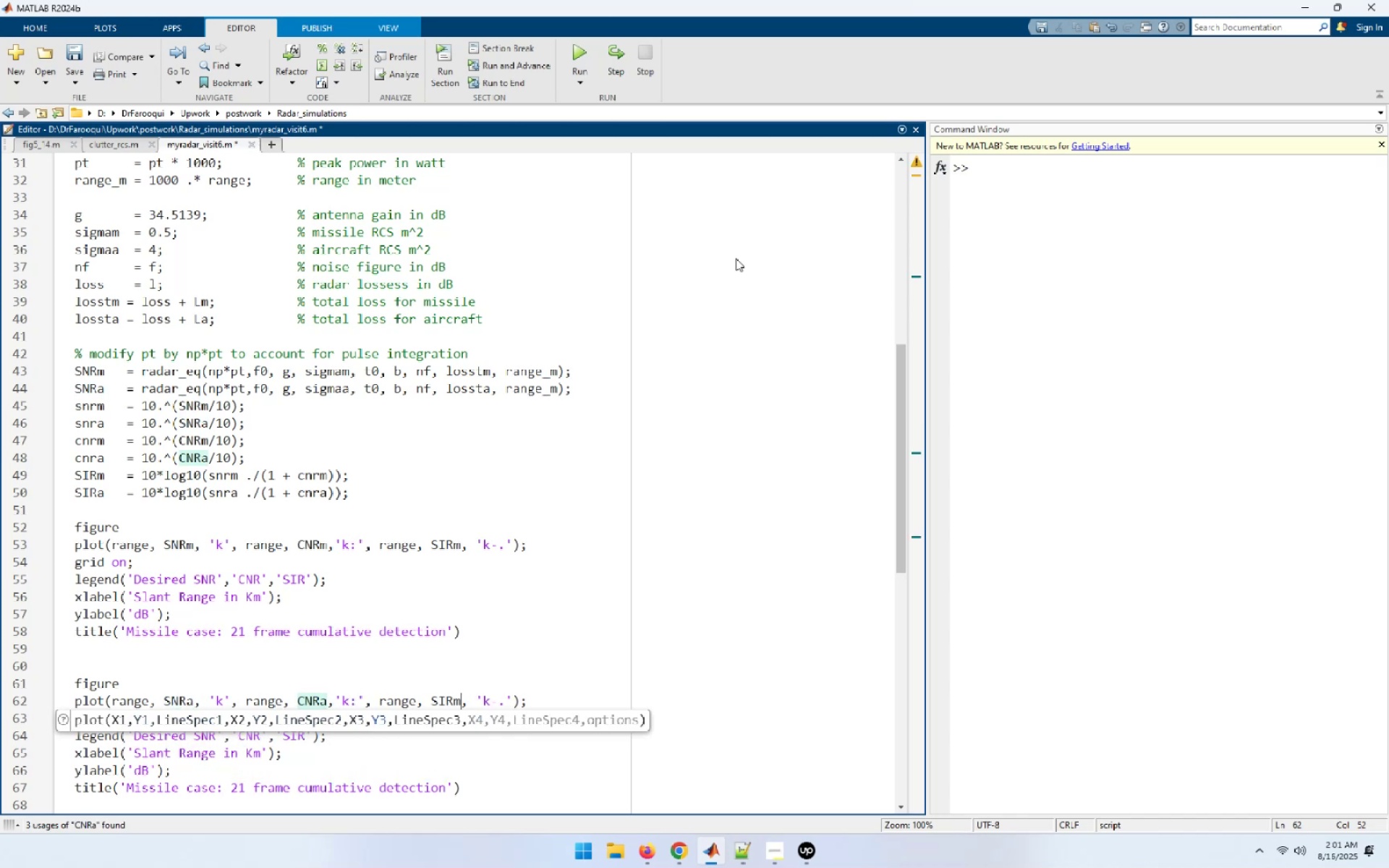 
key(Backspace)
 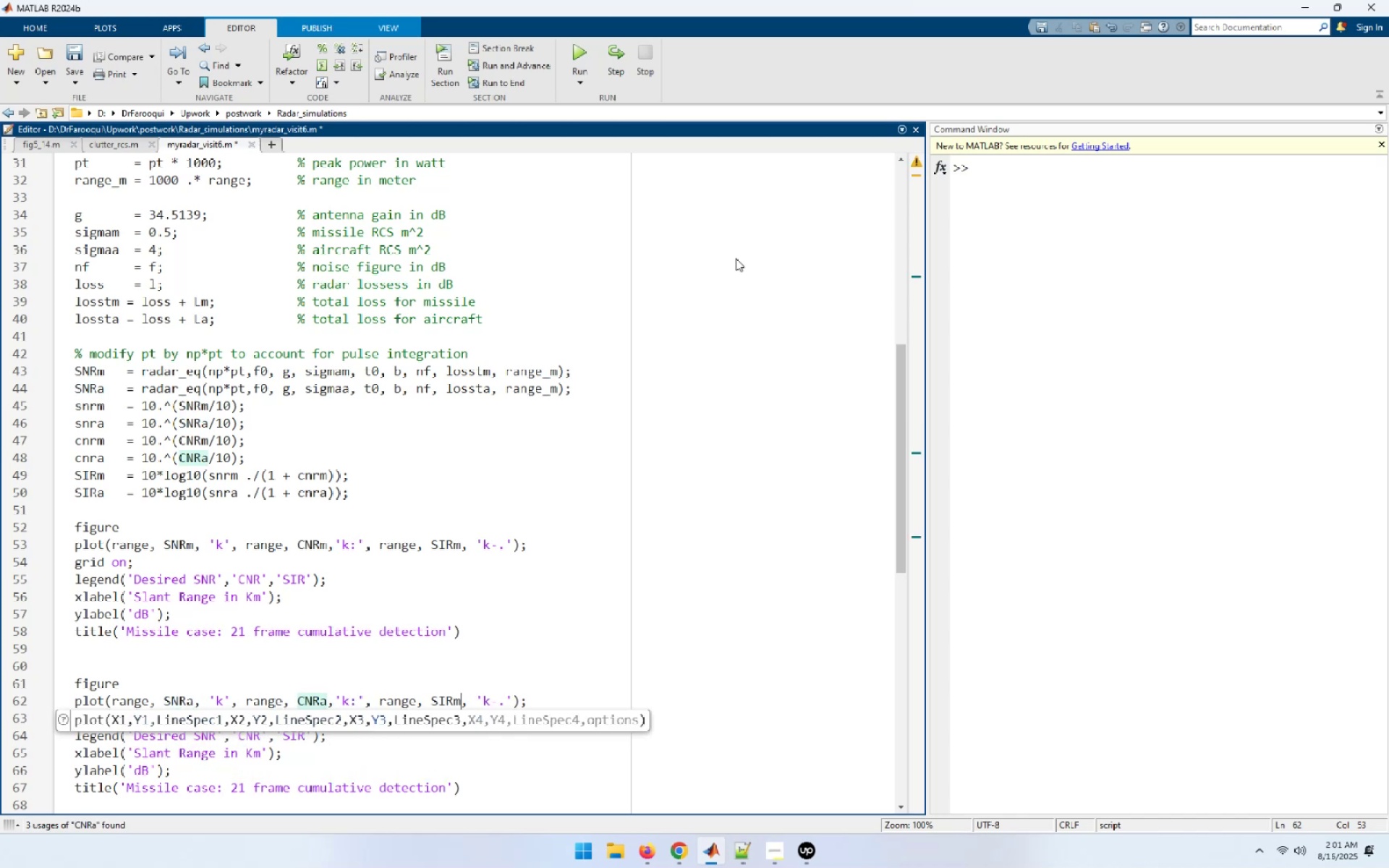 
key(A)
 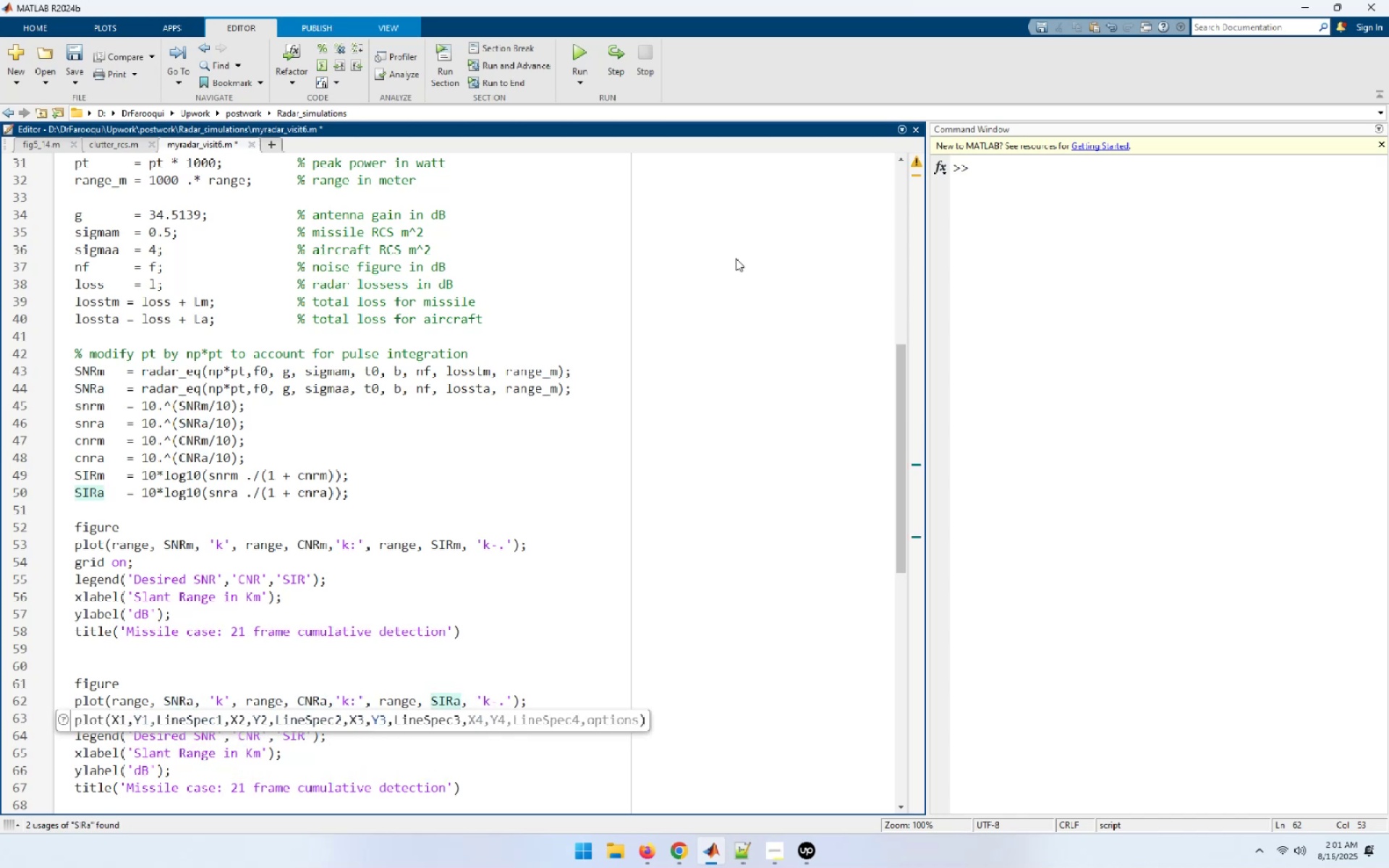 
key(ArrowDown)
 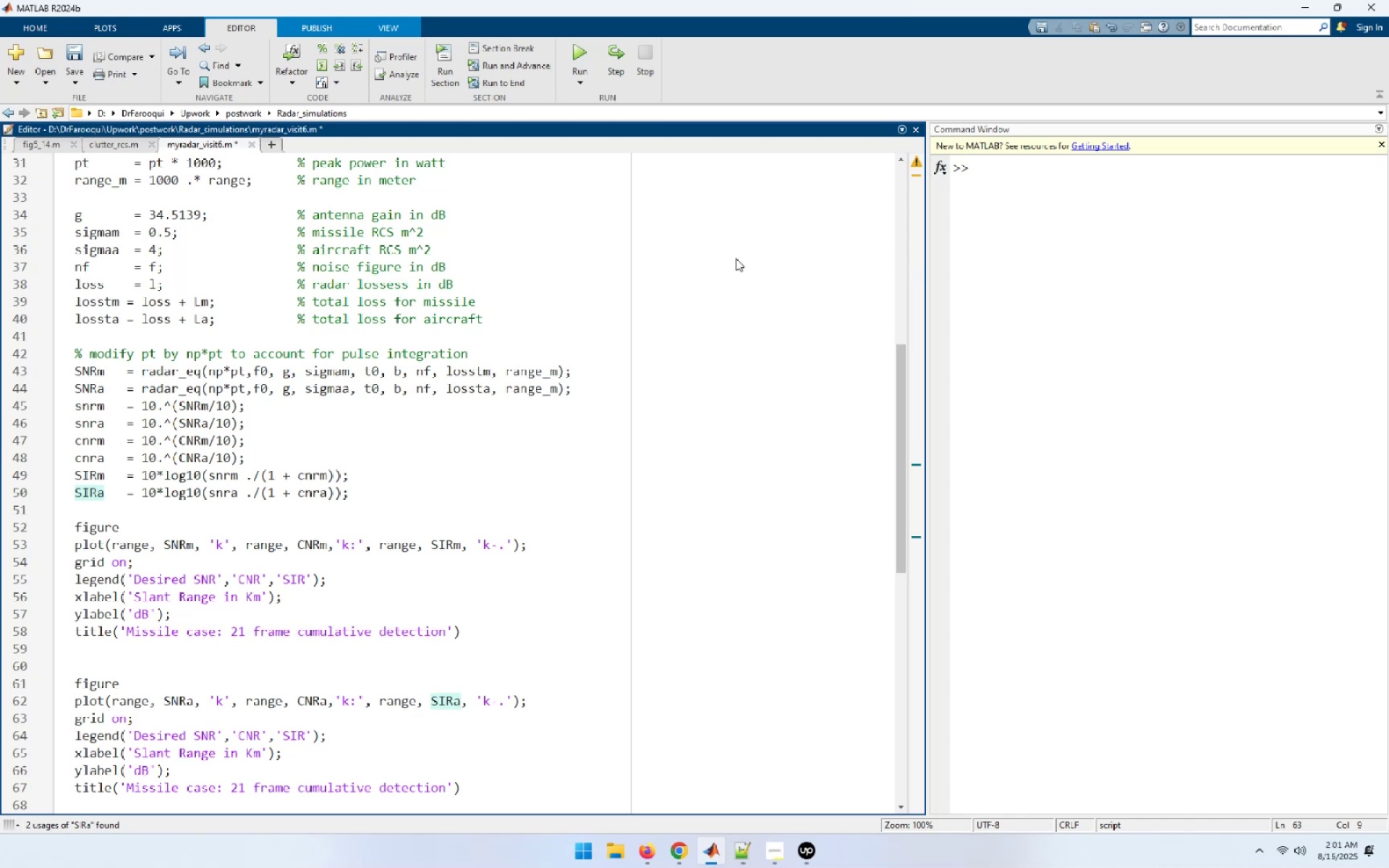 
key(ArrowDown)
 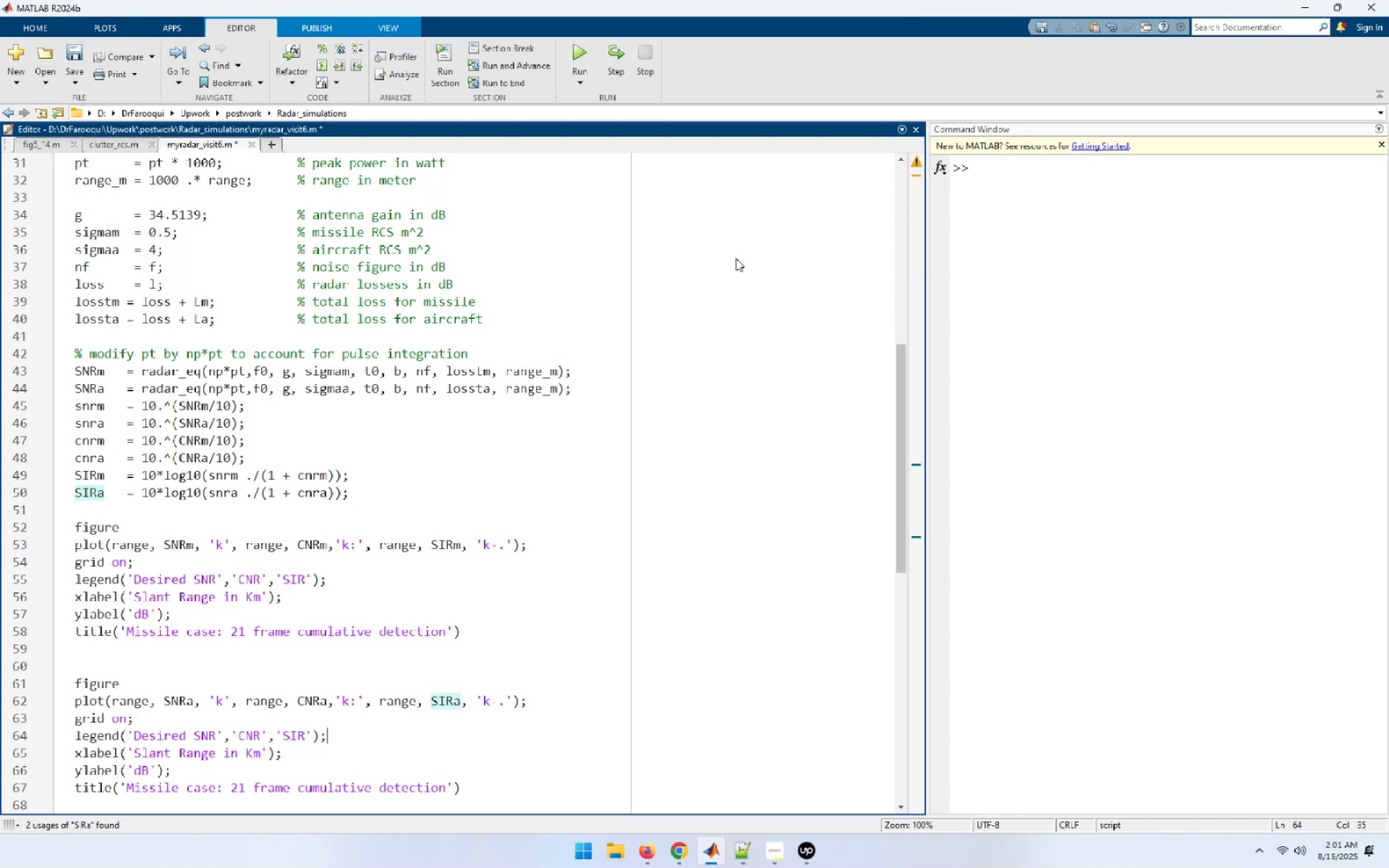 
hold_key(key=ArrowLeft, duration=1.09)
 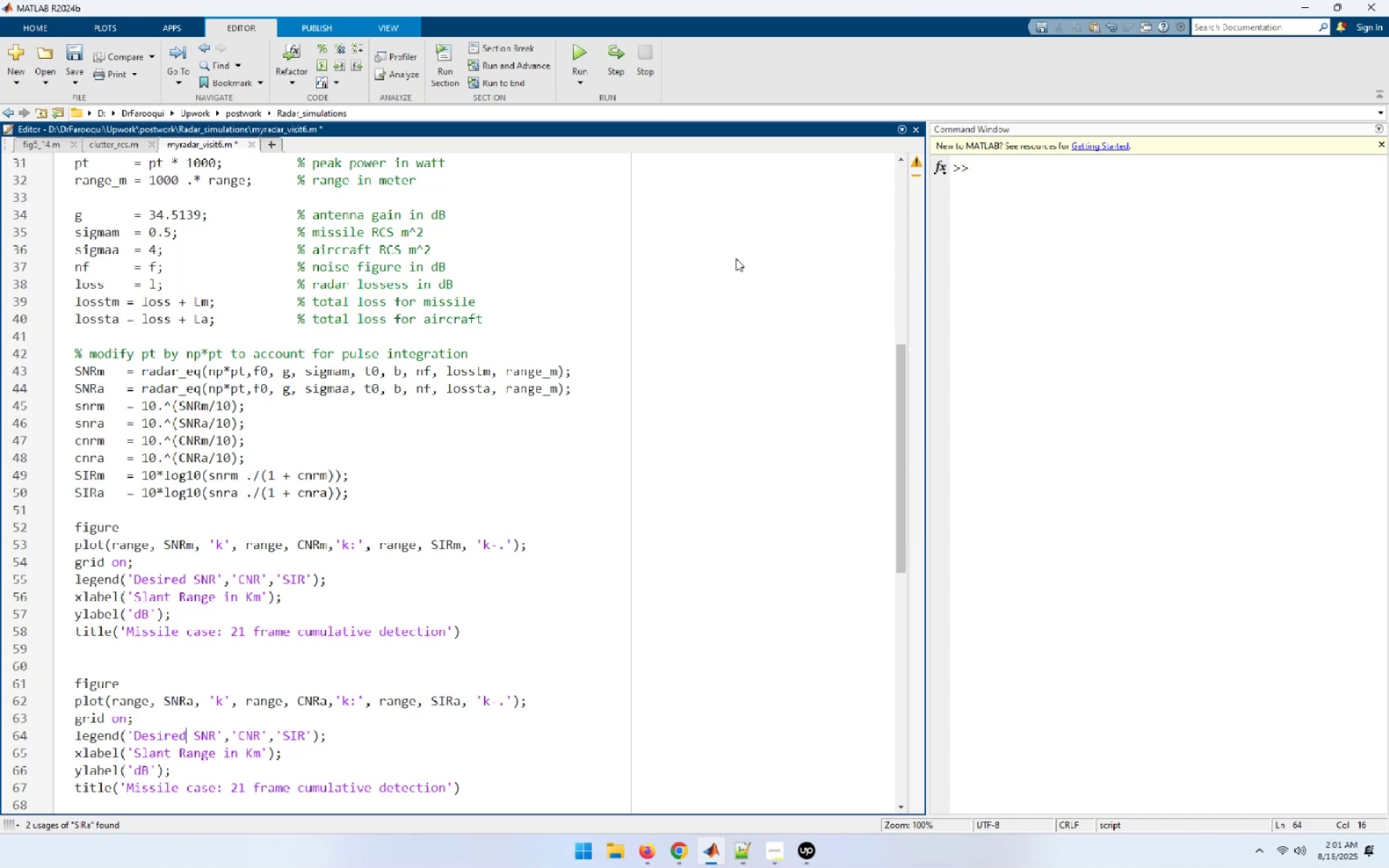 
hold_key(key=ArrowRight, duration=0.83)
 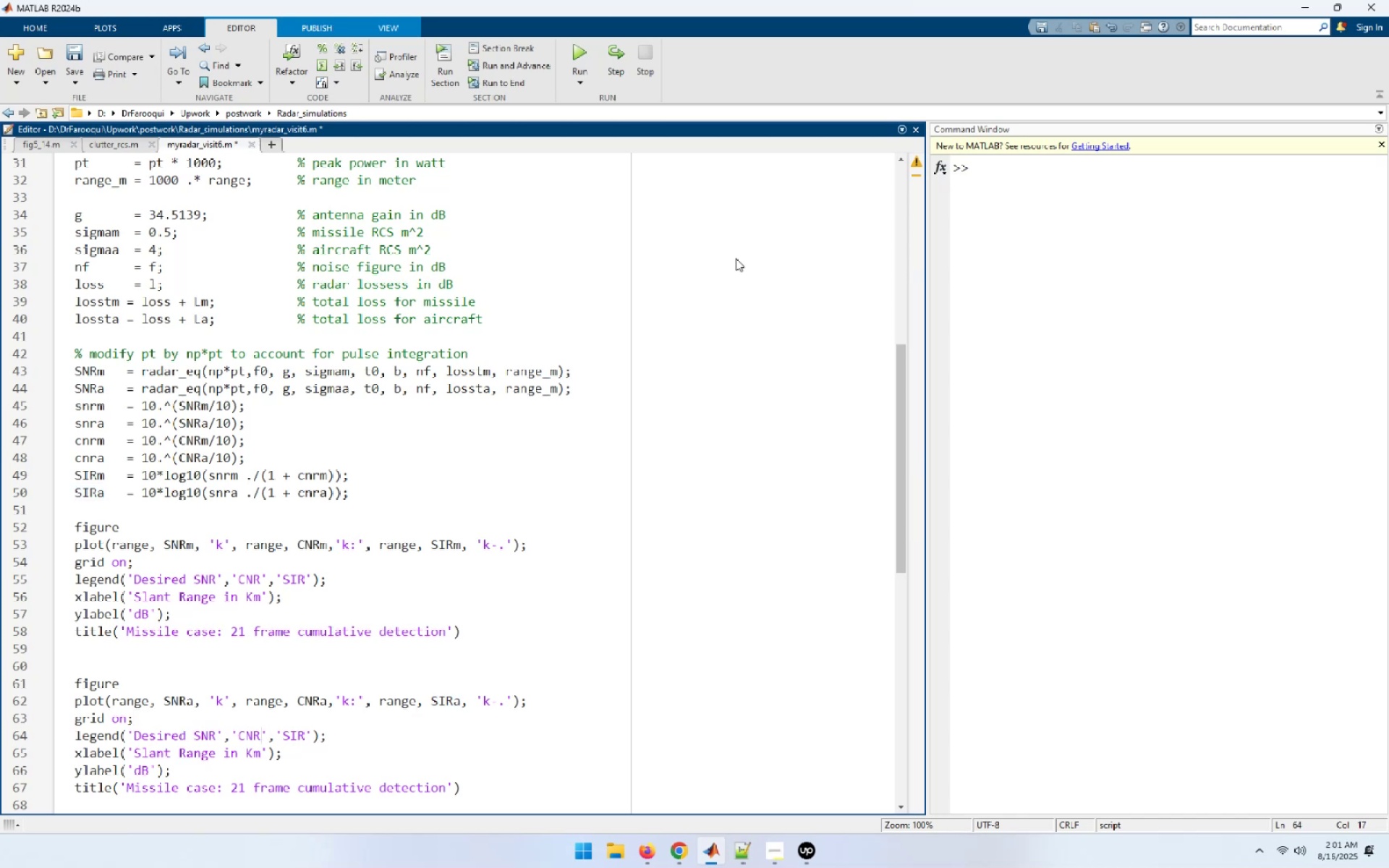 
key(ArrowDown)
 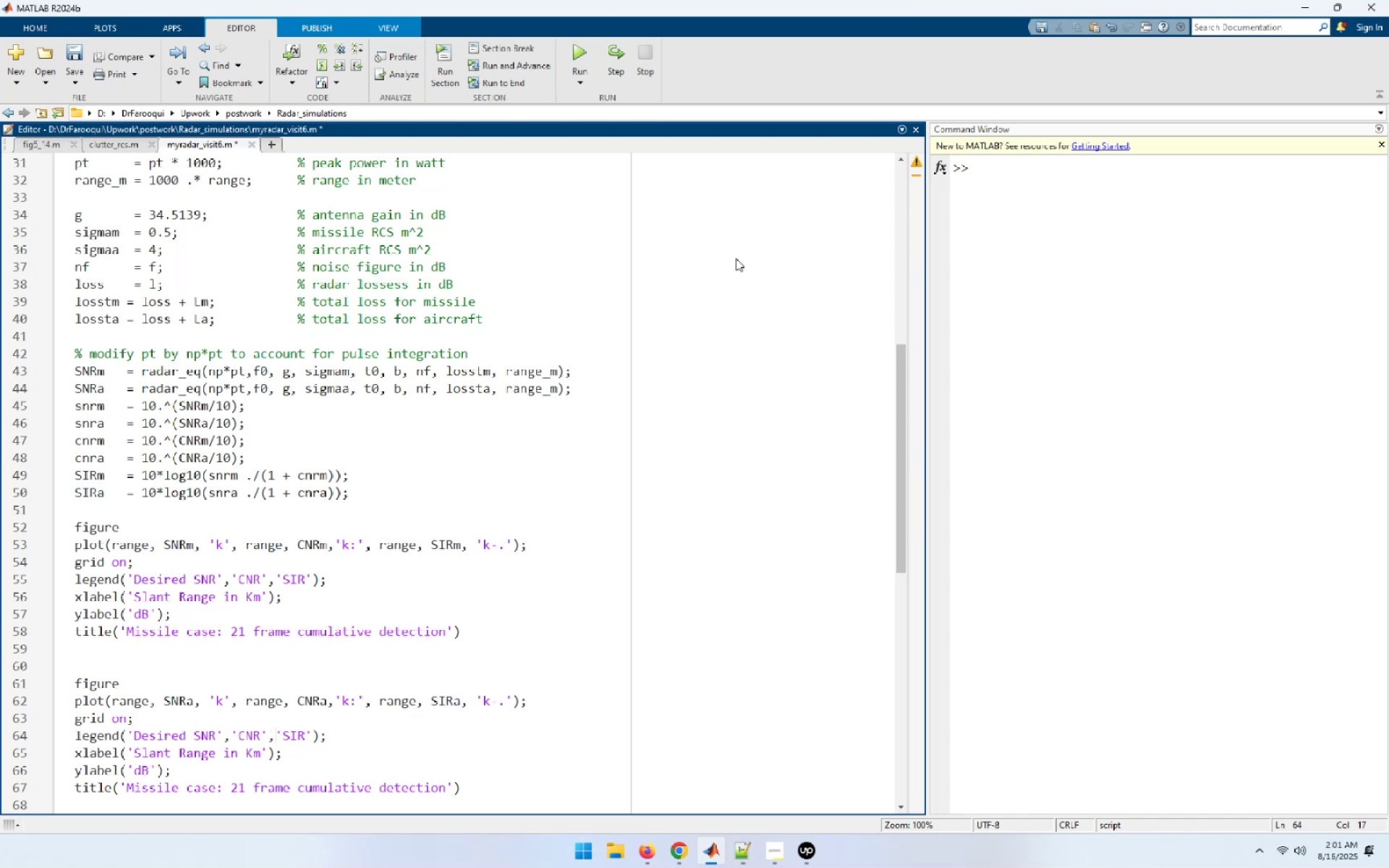 
hold_key(key=ArrowLeft, duration=0.9)
 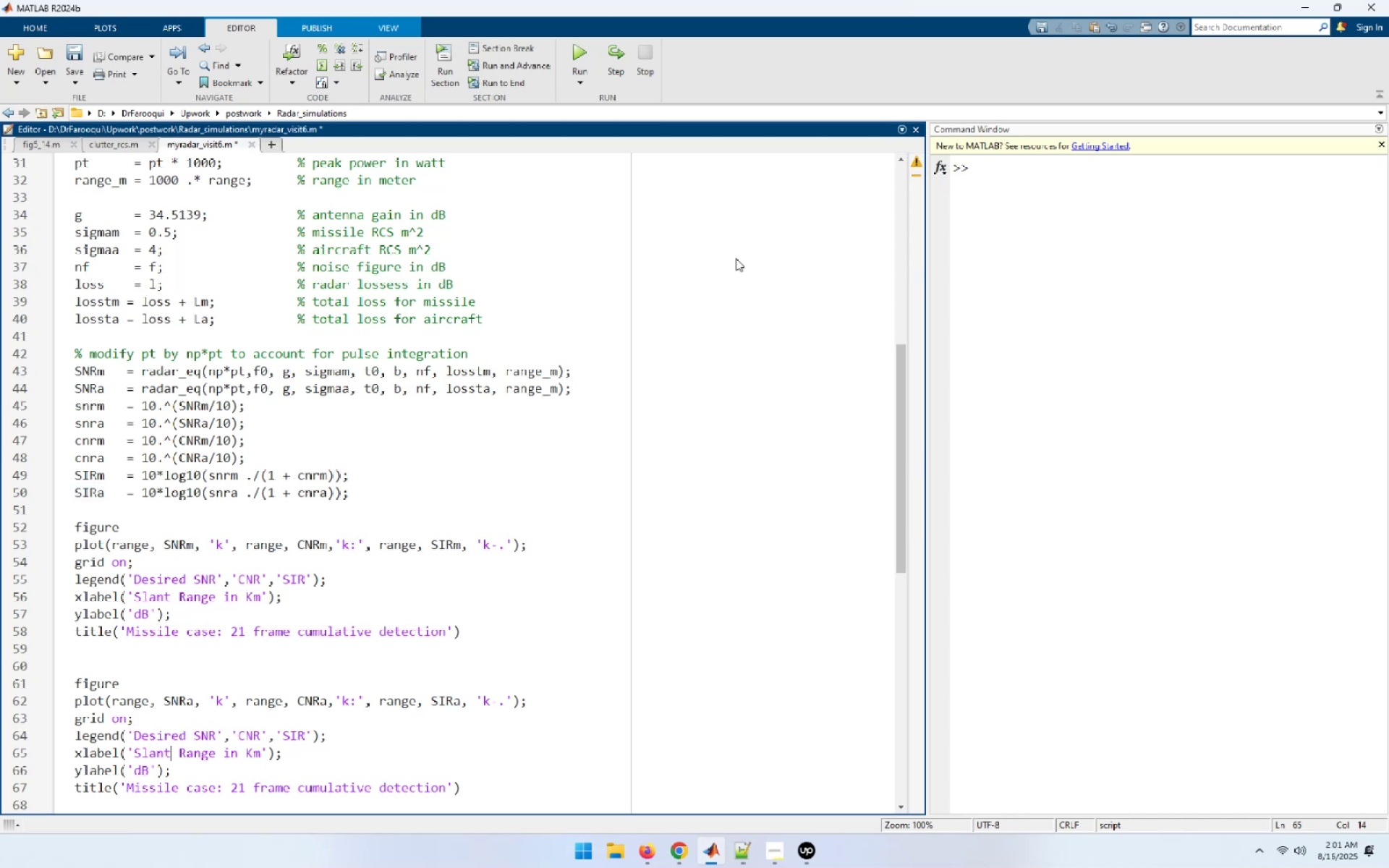 
hold_key(key=ArrowRight, duration=0.82)
 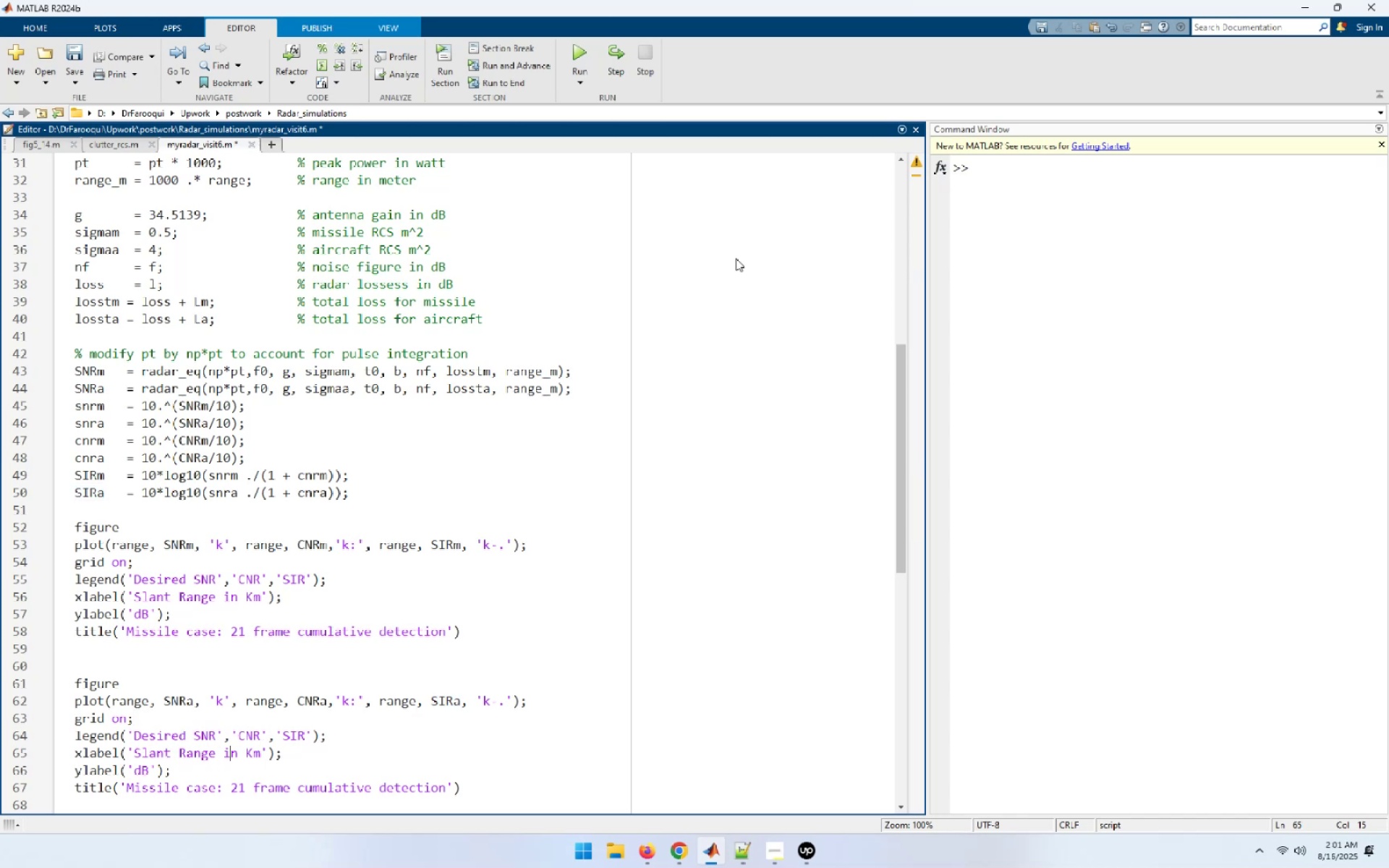 
key(ArrowDown)
 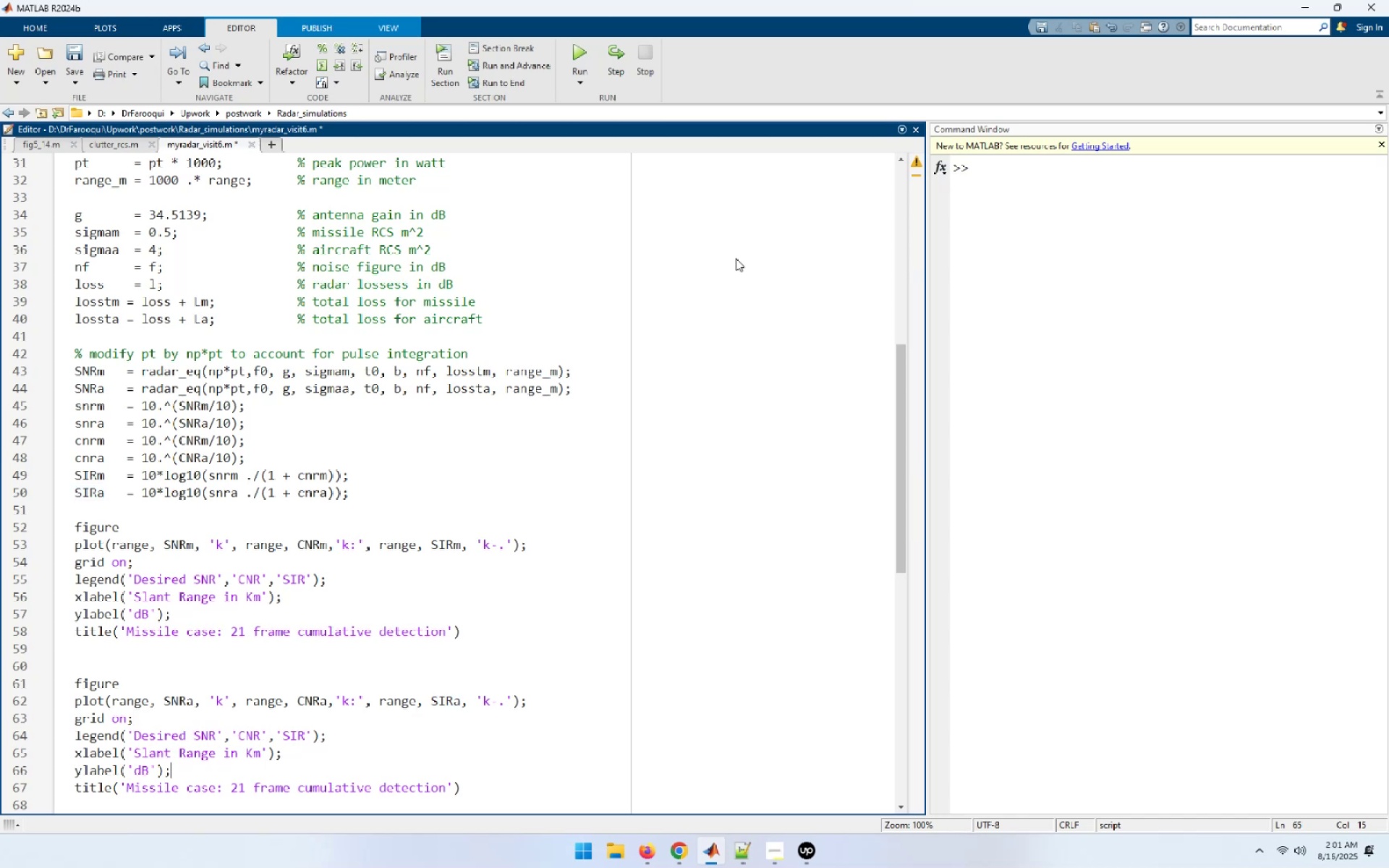 
hold_key(key=ArrowLeft, duration=0.67)
 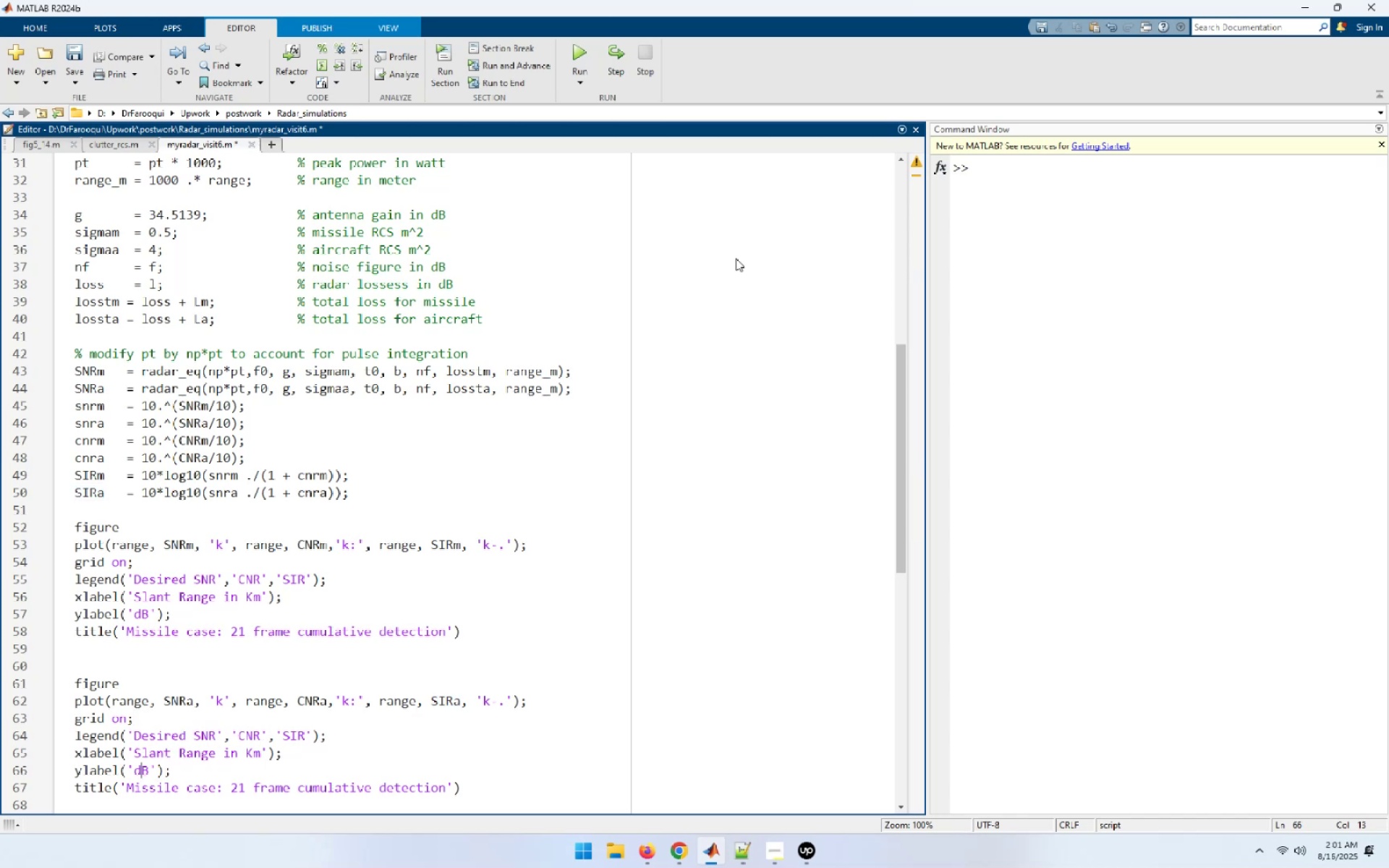 
key(ArrowDown)
 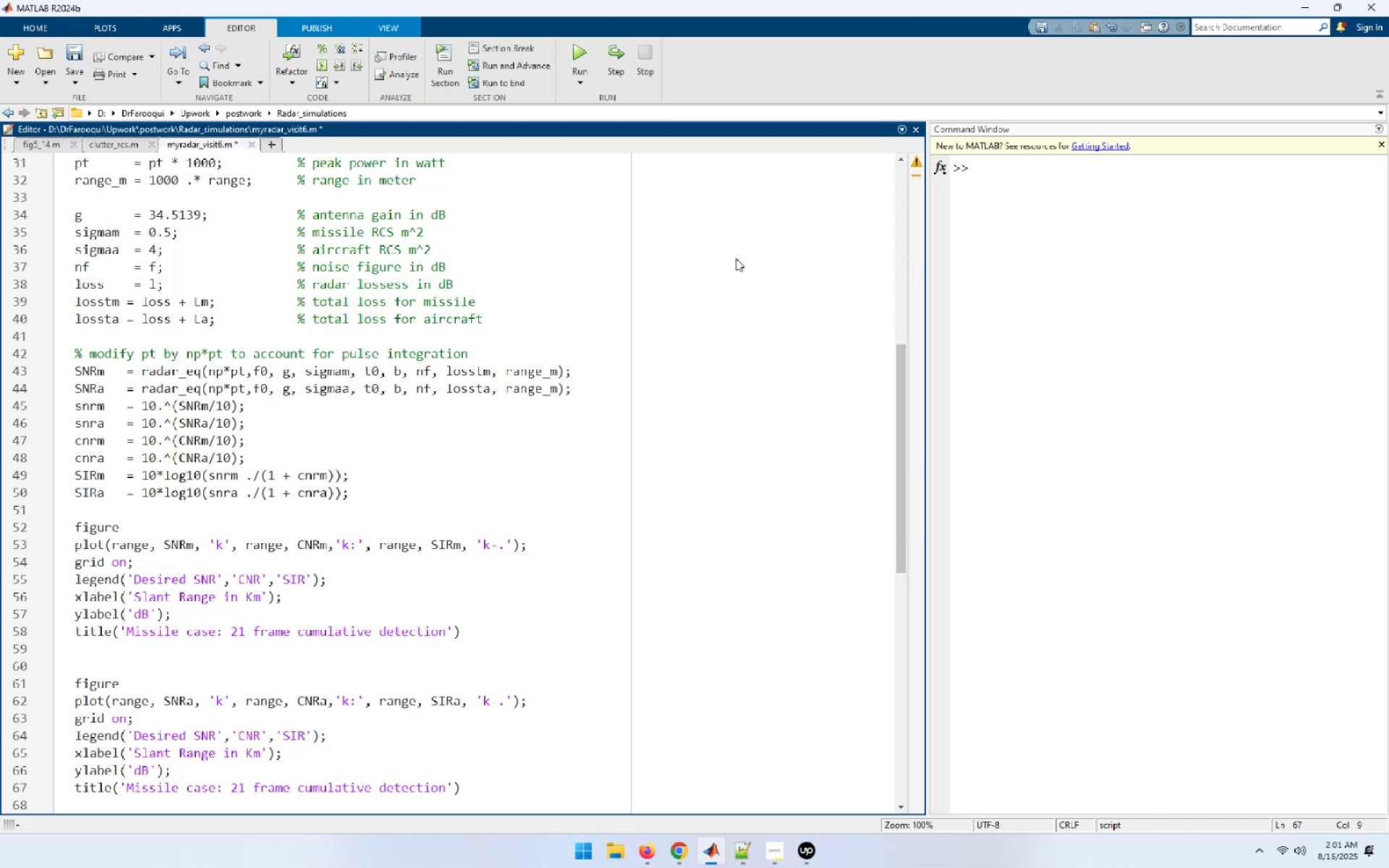 
key(ArrowRight)
 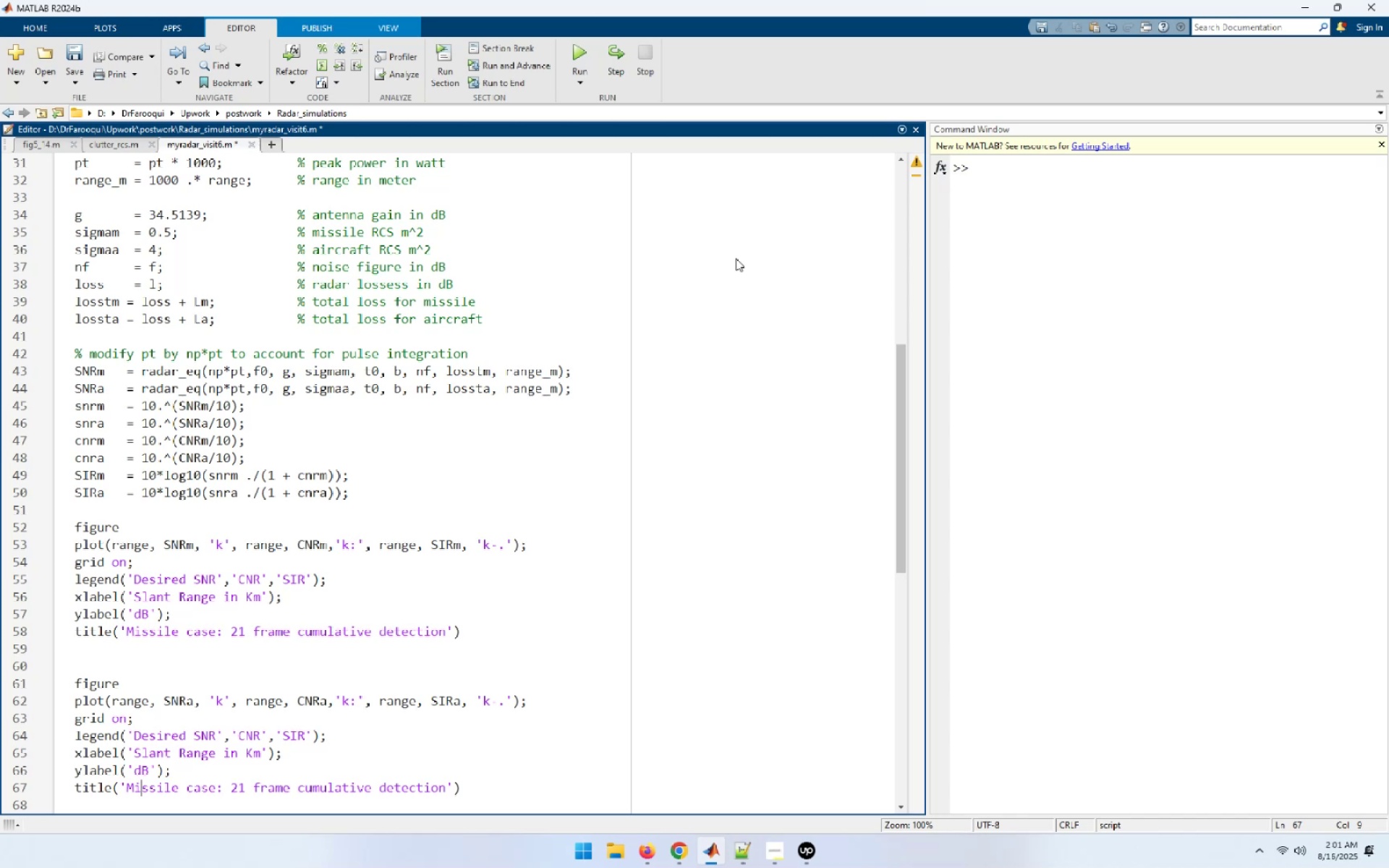 
key(ArrowRight)
 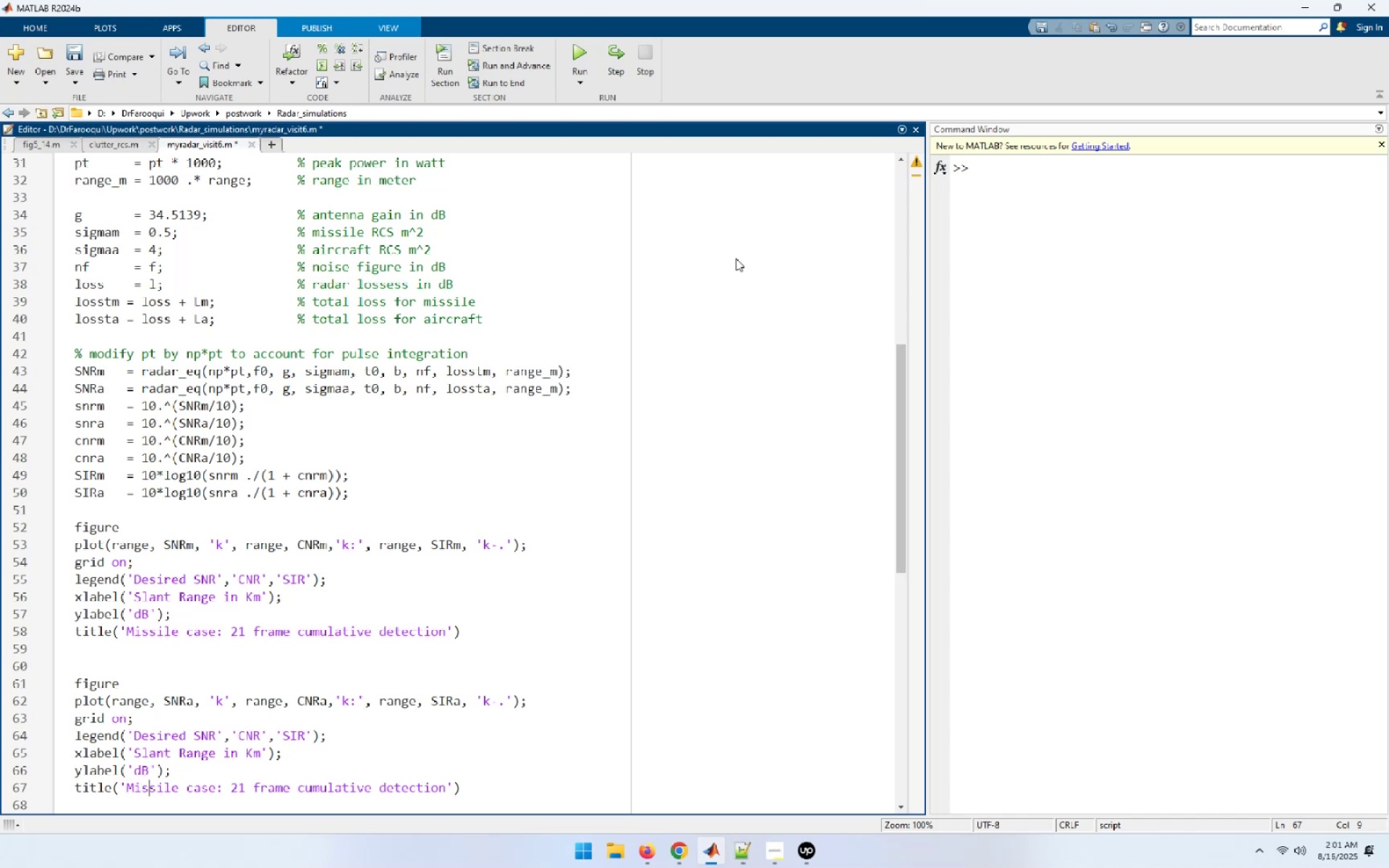 
key(ArrowRight)
 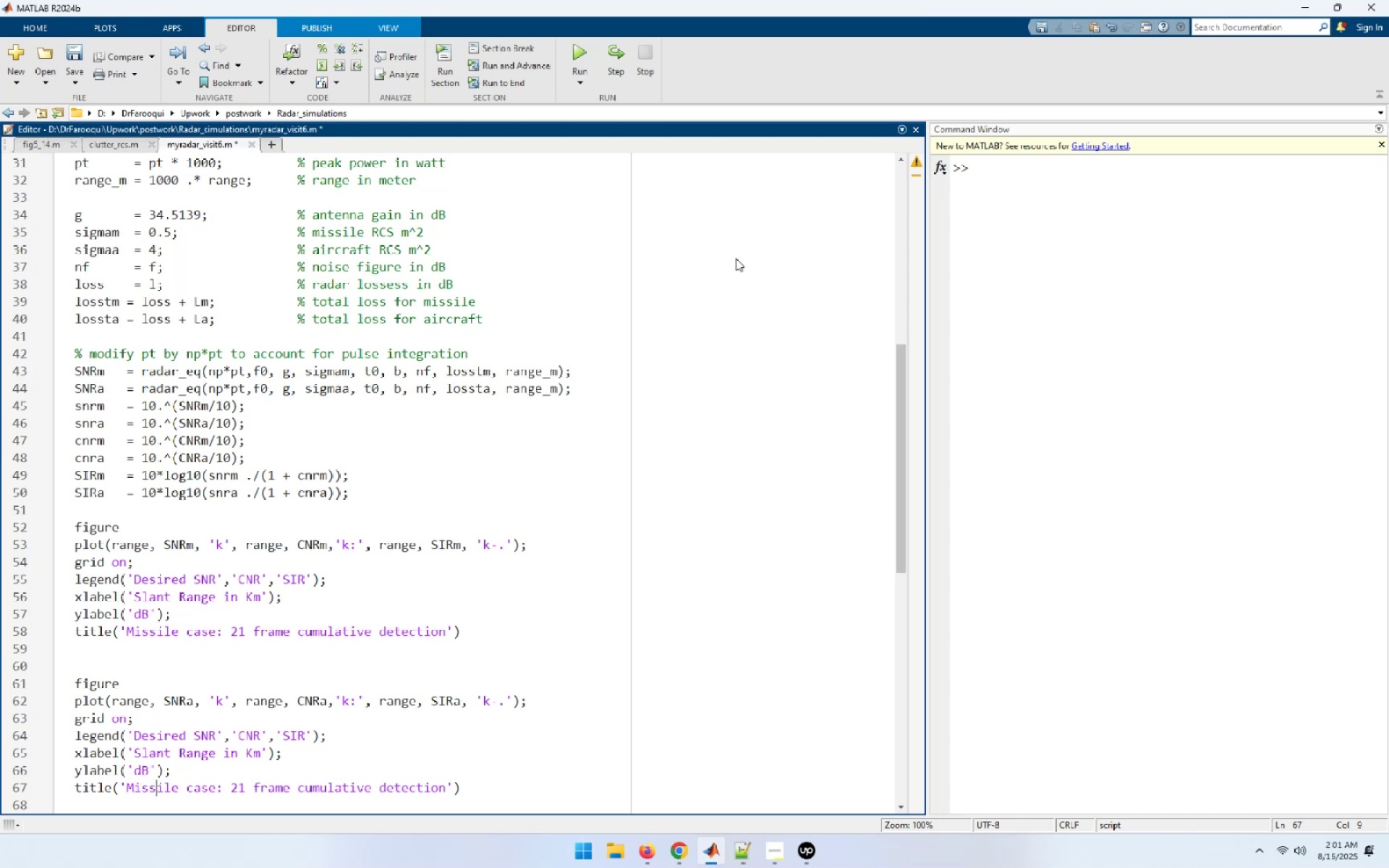 
key(ArrowRight)
 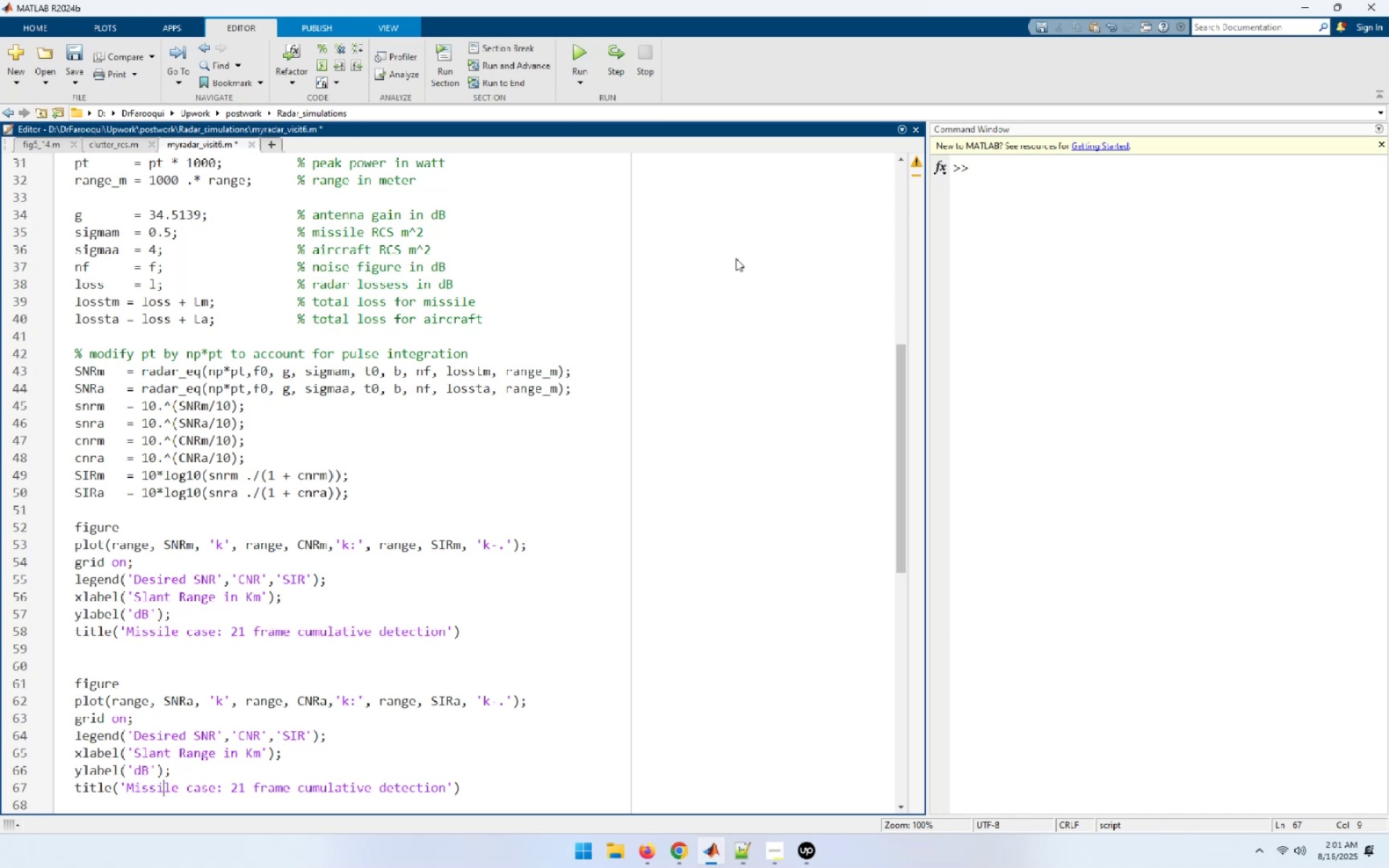 
key(ArrowRight)
 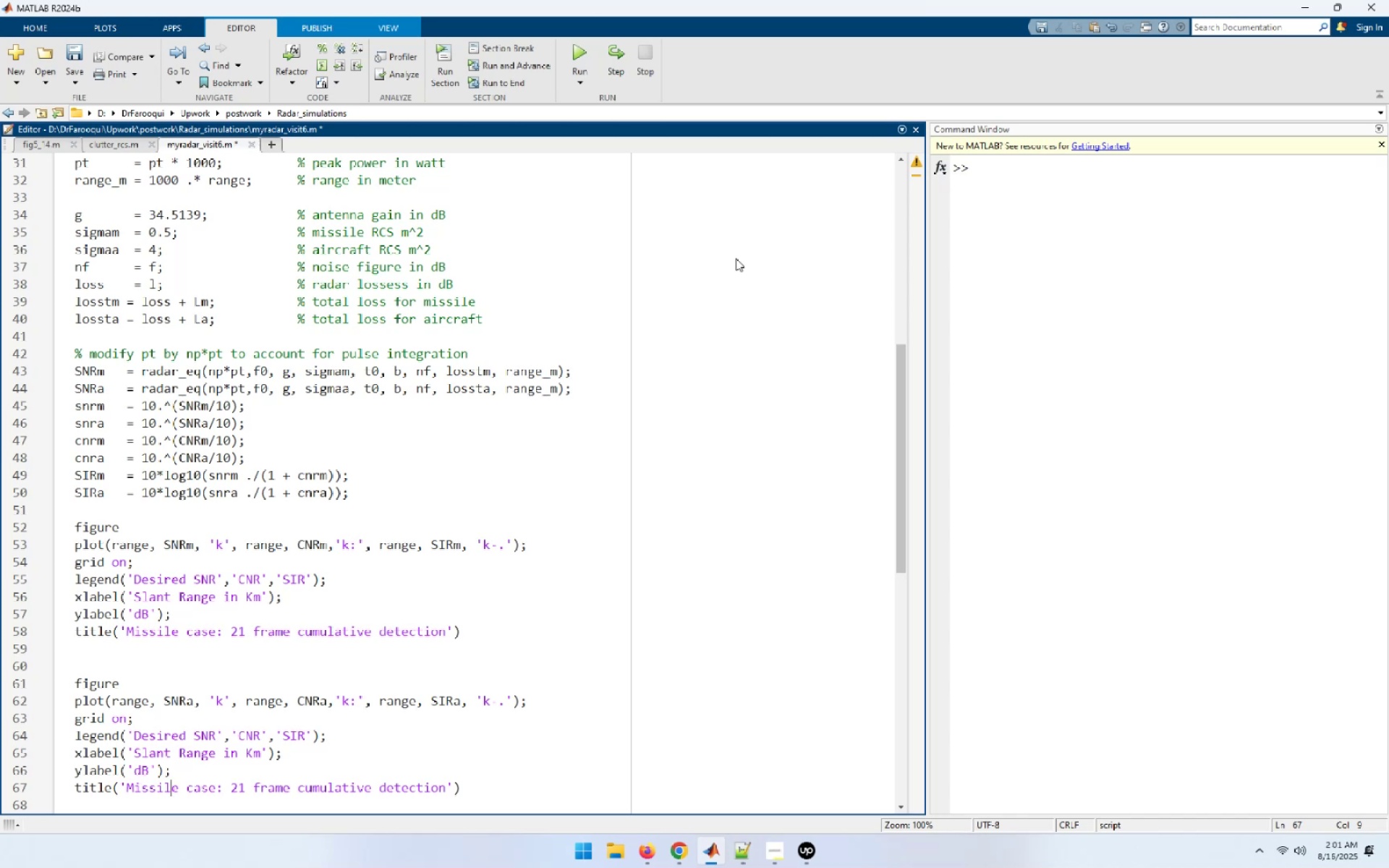 
key(ArrowRight)
 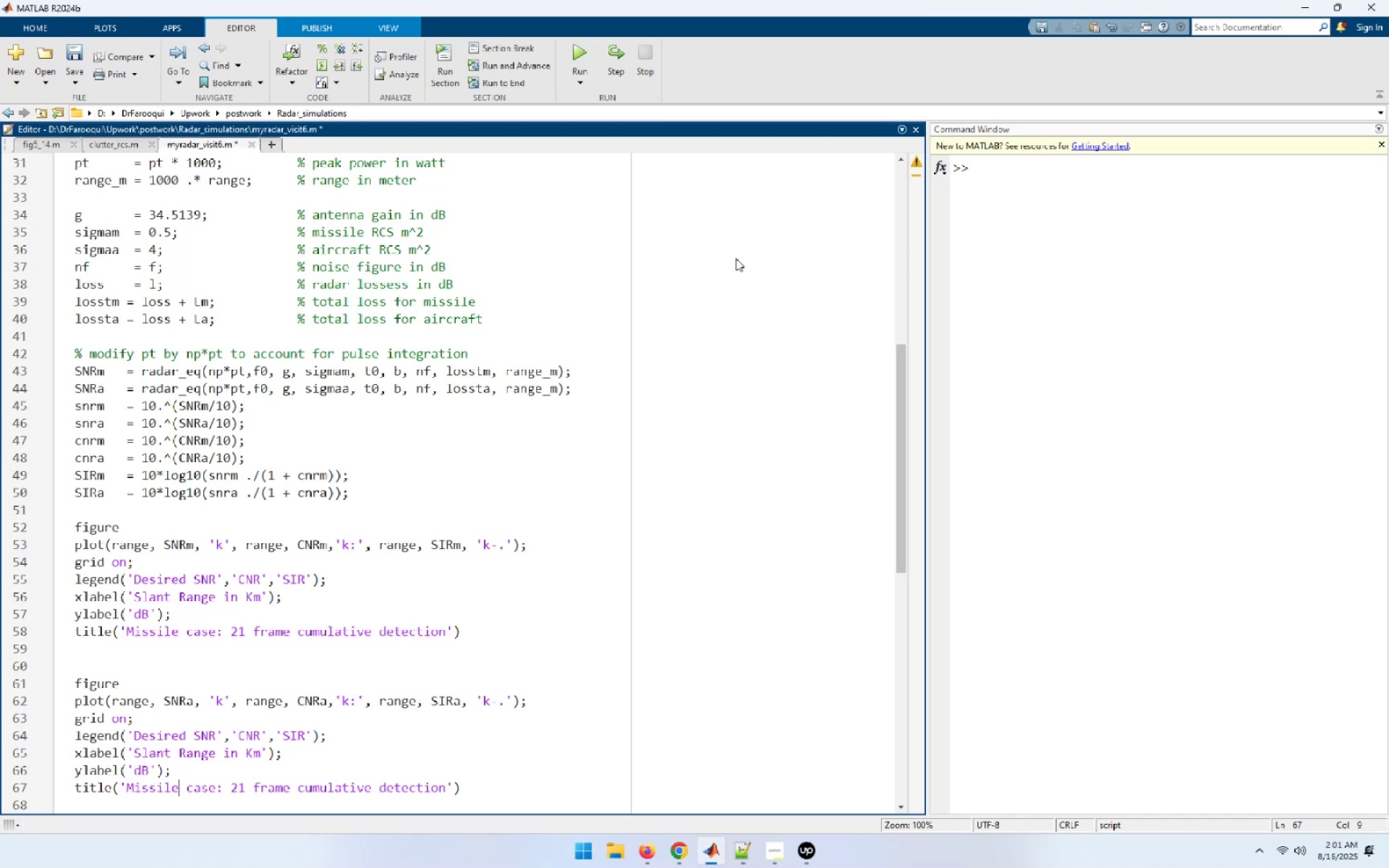 
hold_key(key=ArrowLeft, duration=0.72)
 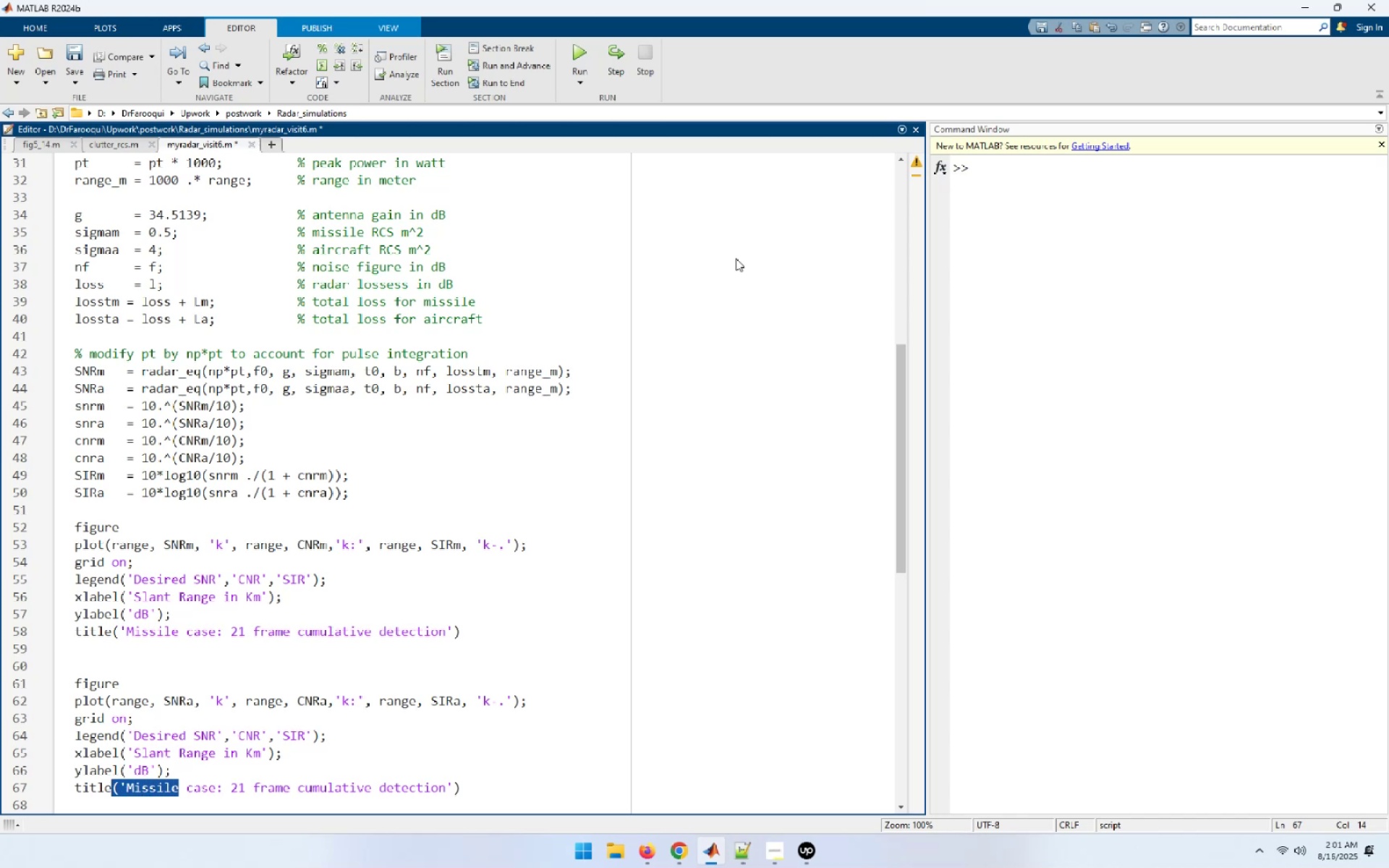 
key(Shift+ArrowRight)
 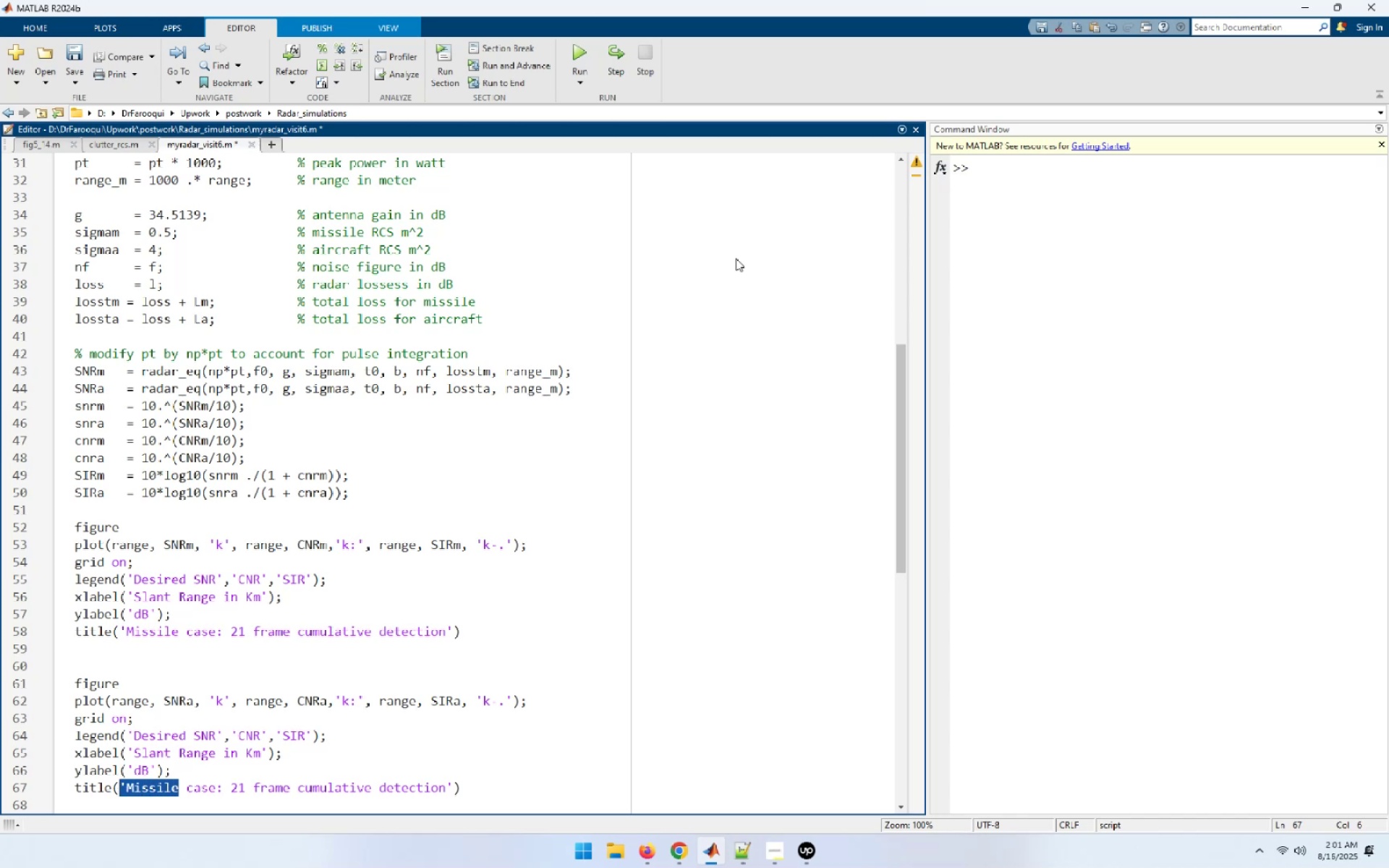 
key(Shift+ArrowRight)
 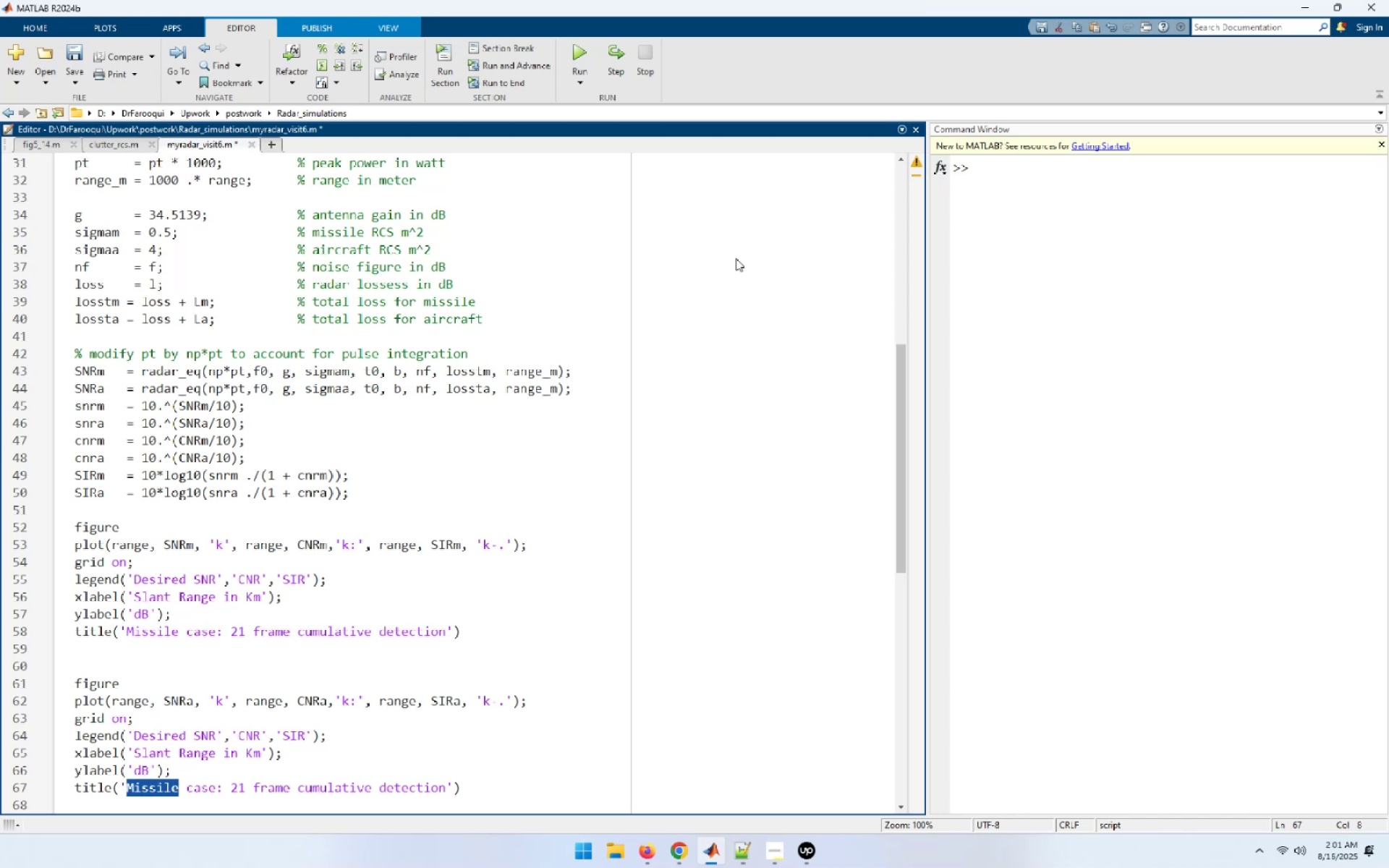 
type(Aircraft)
 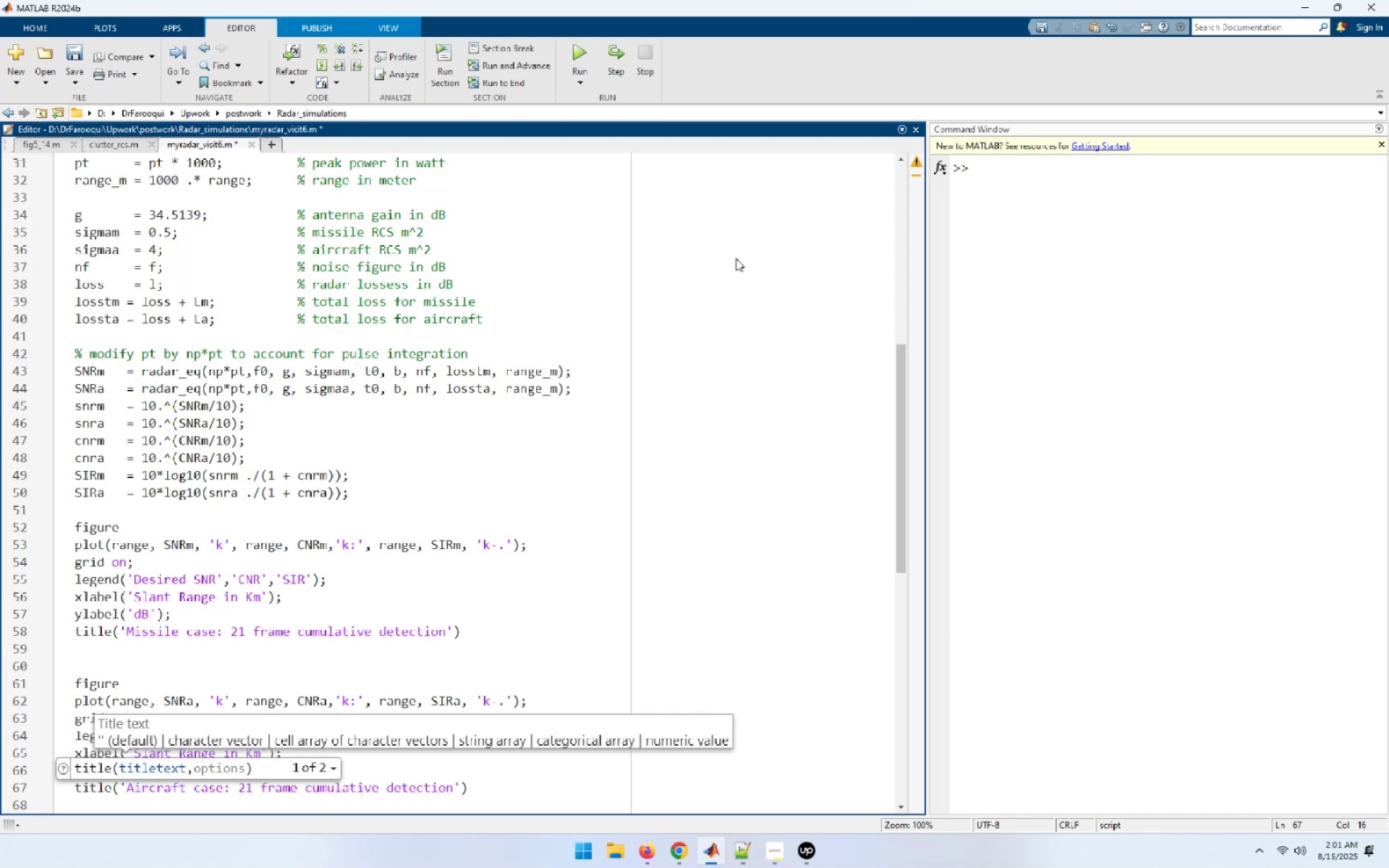 
wait(9.72)
 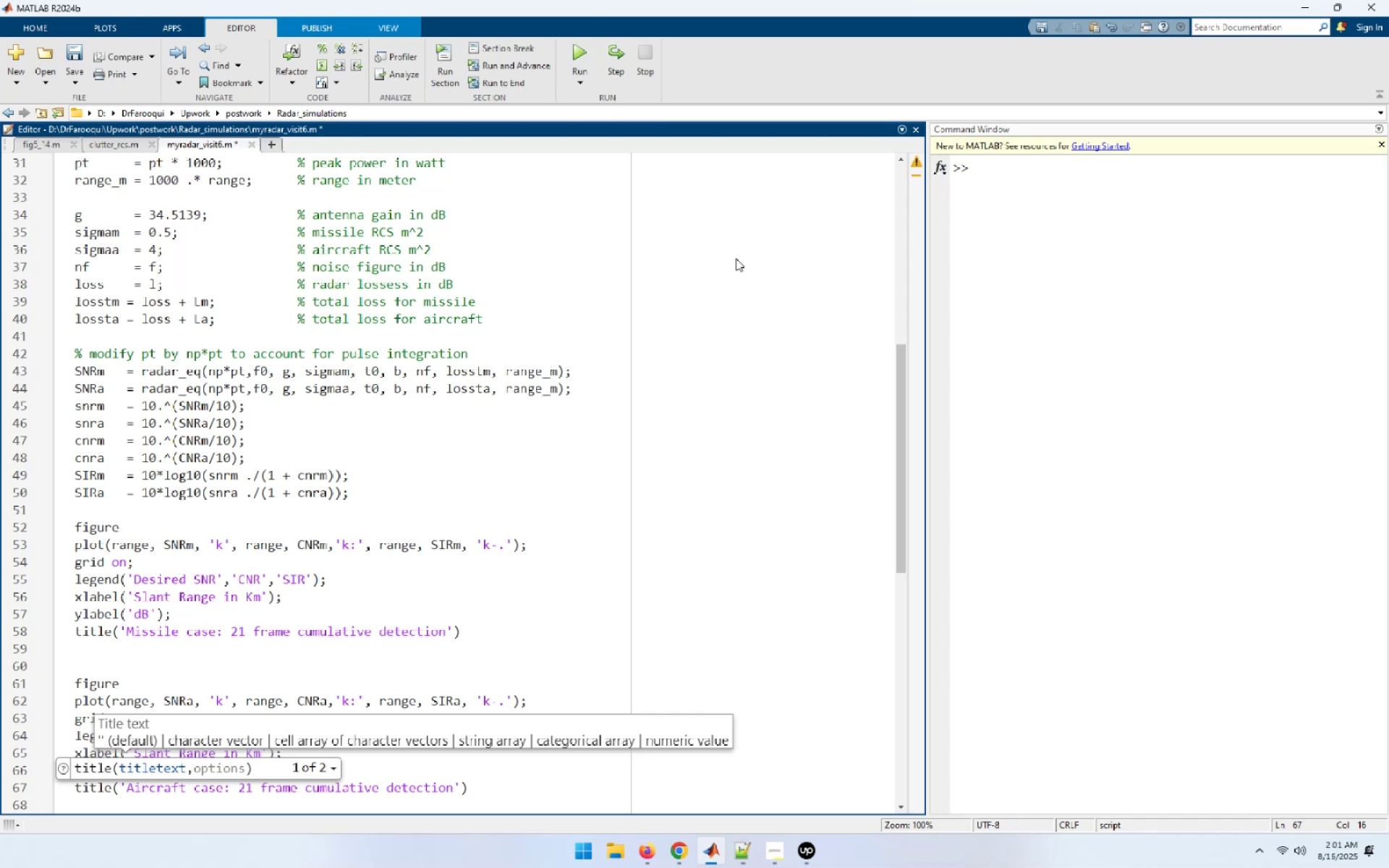 
left_click([687, 528])
 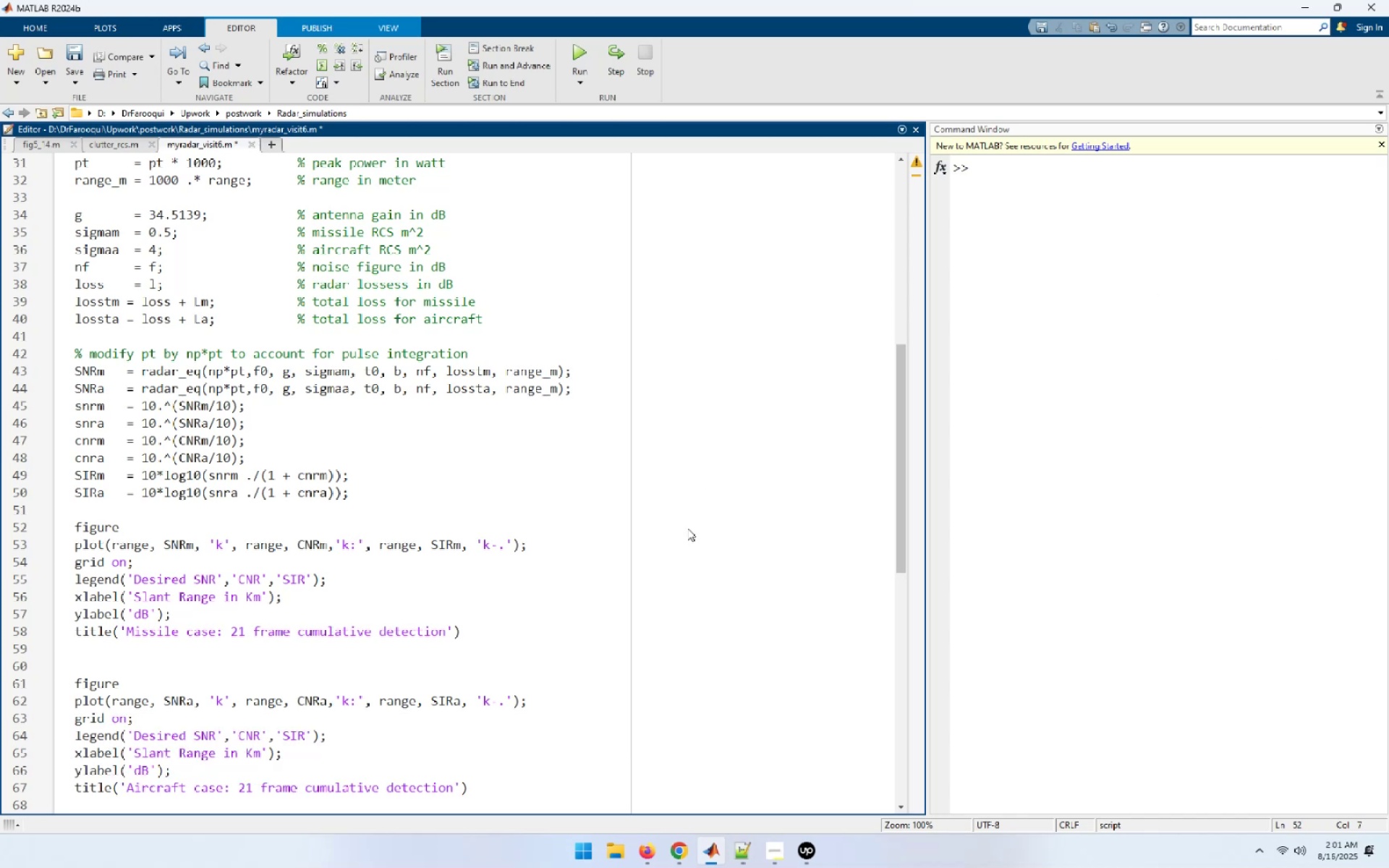 
key(Control+S)
 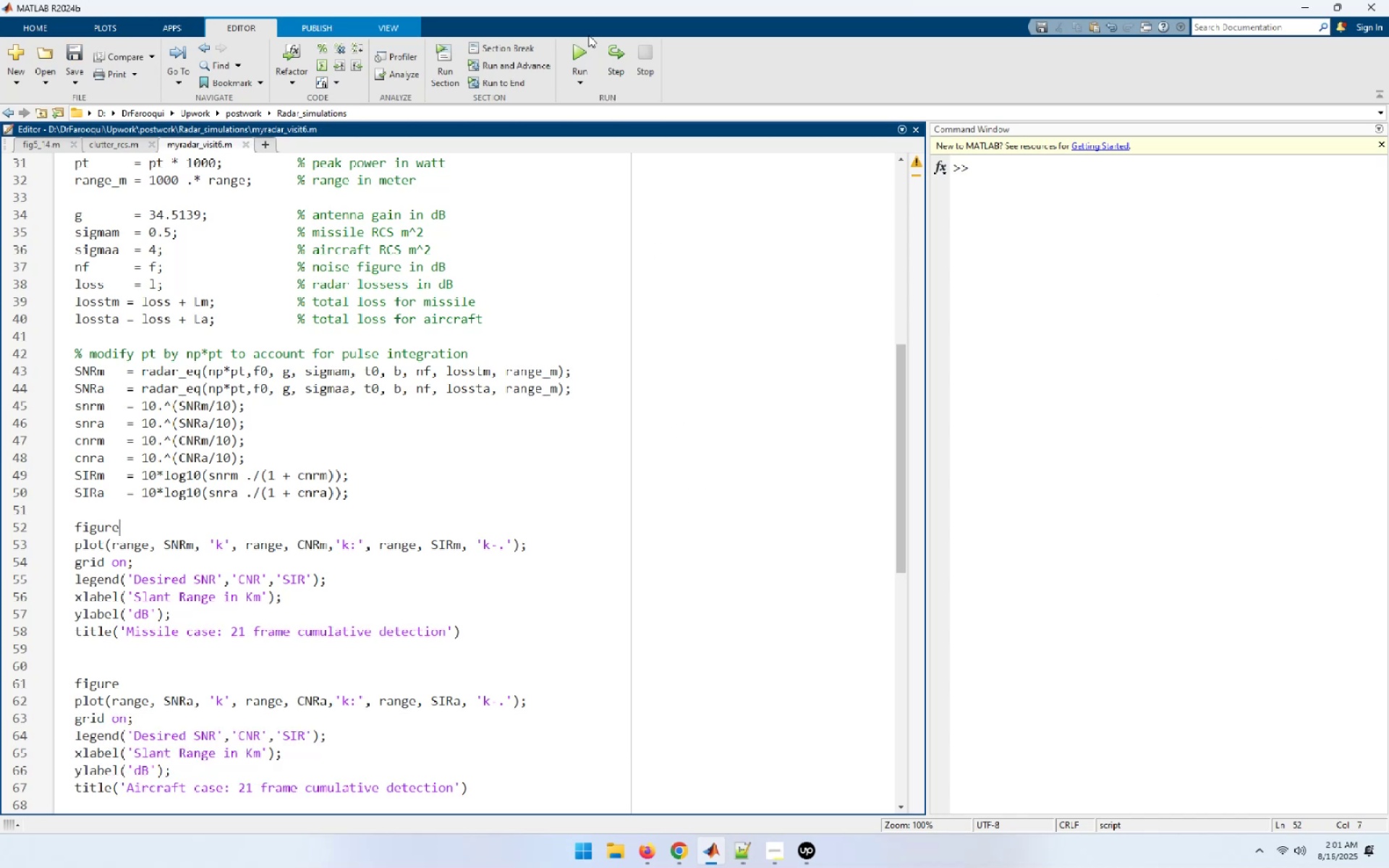 
left_click([580, 51])
 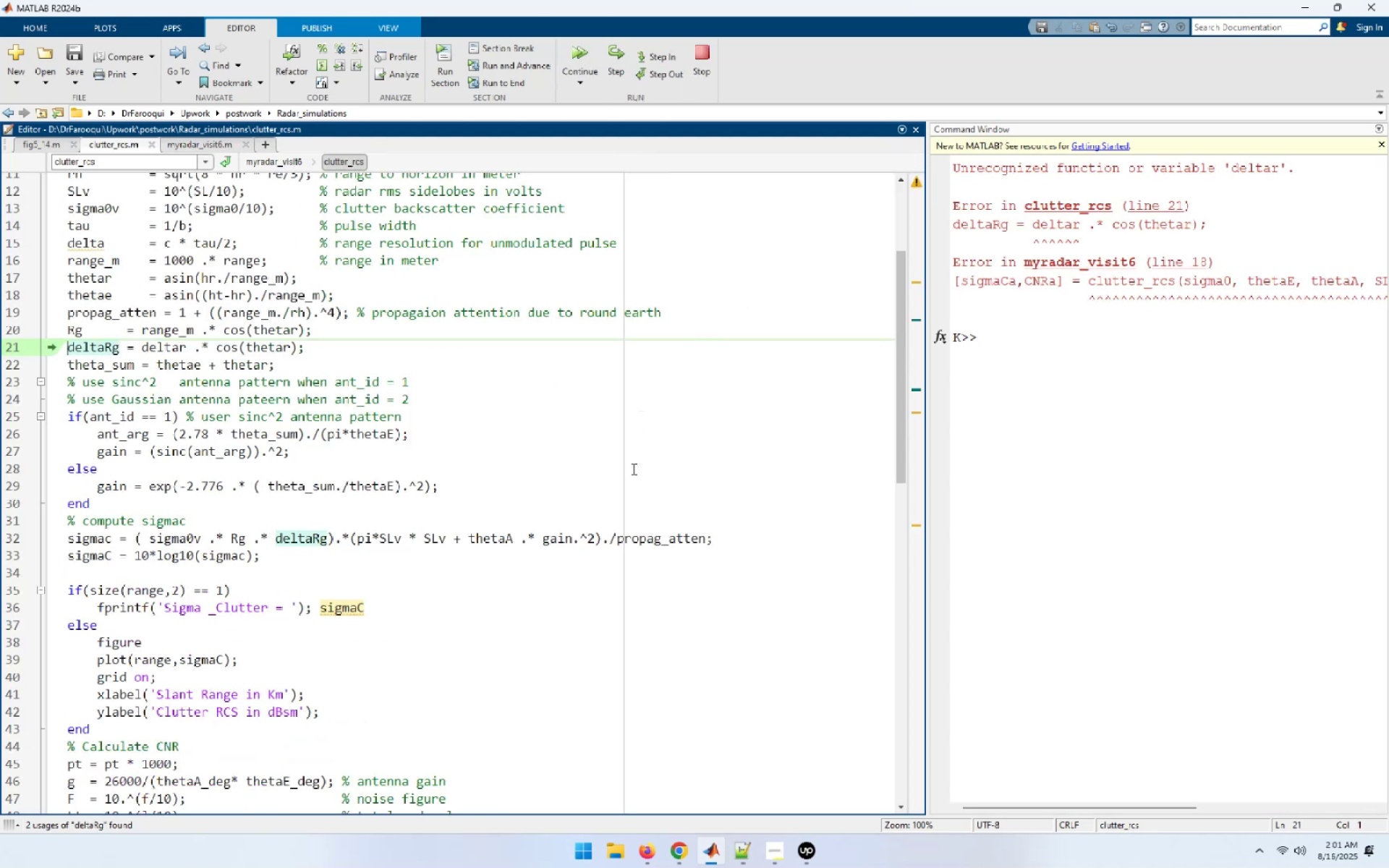 
wait(11.55)
 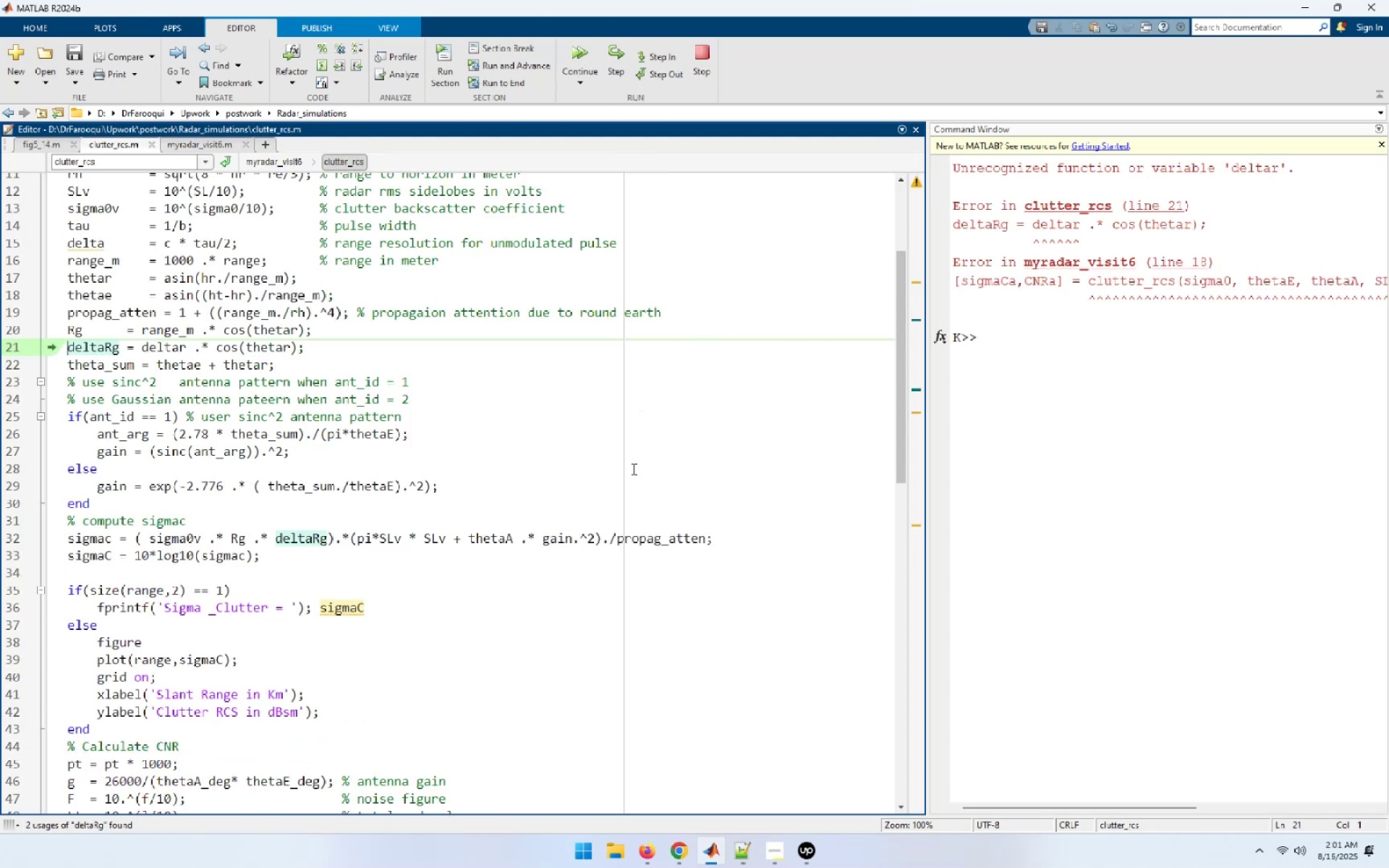 
scroll: coordinate [348, 451], scroll_direction: up, amount: 6.0
 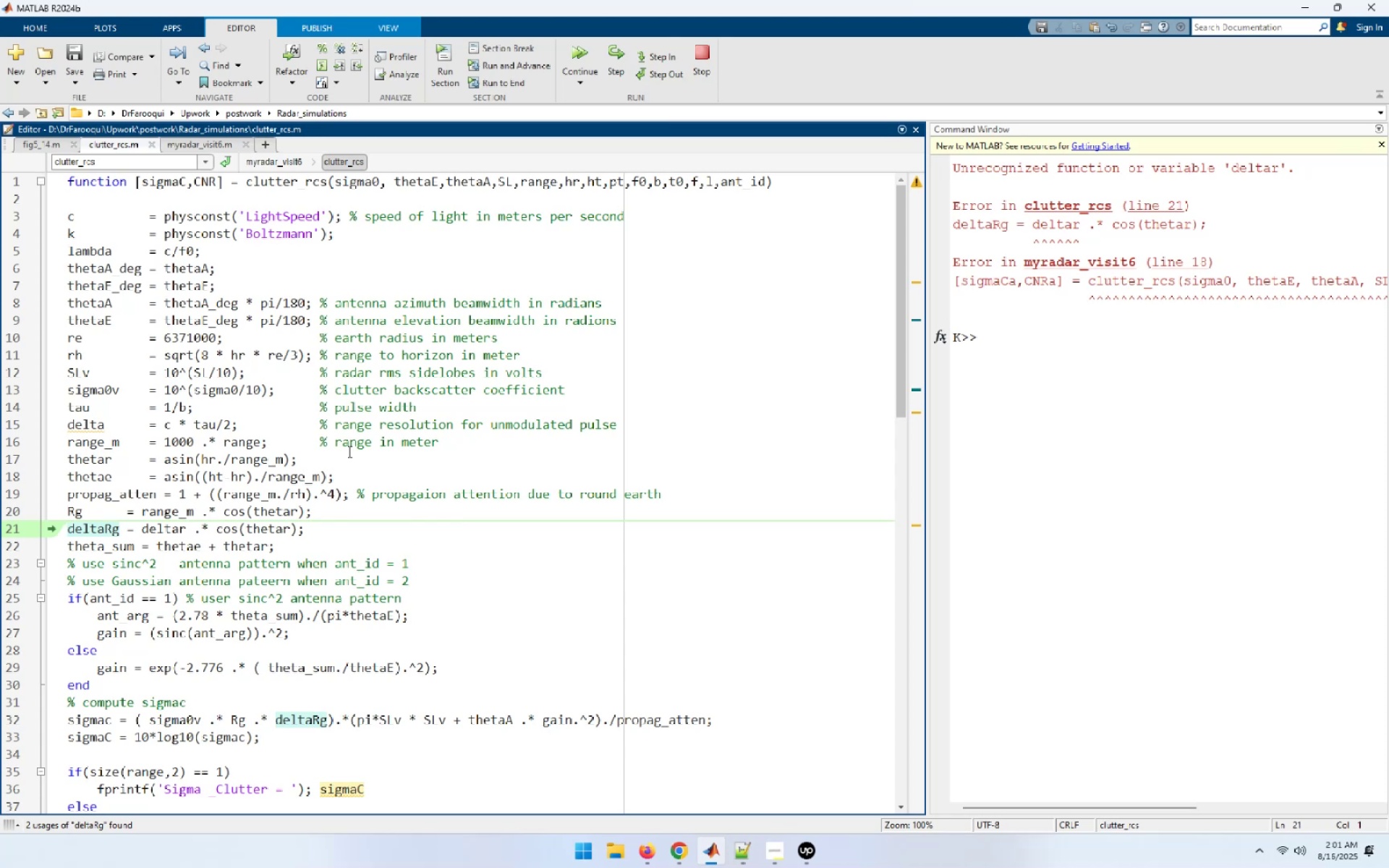 
wait(18.78)
 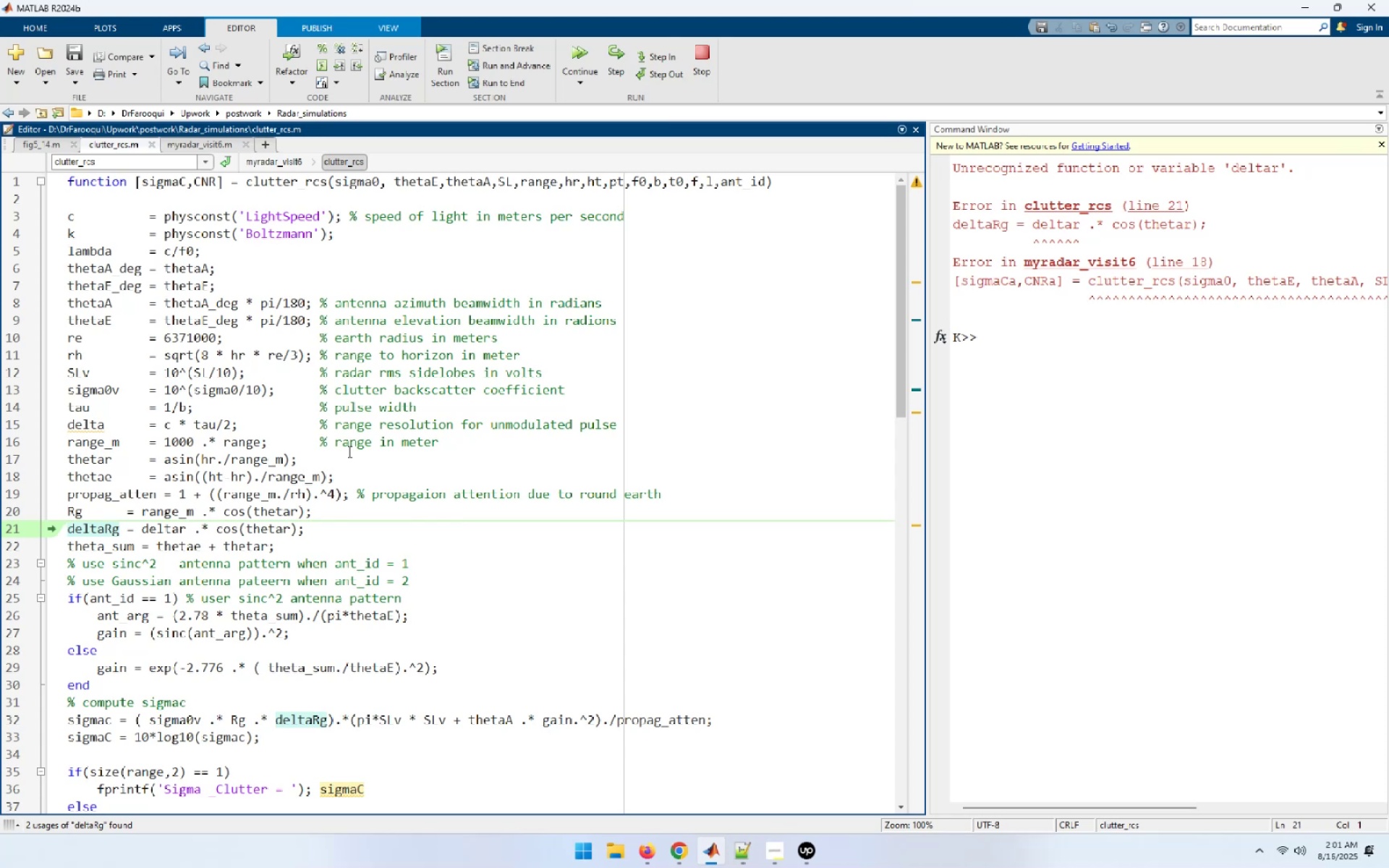 
left_click([126, 516])
 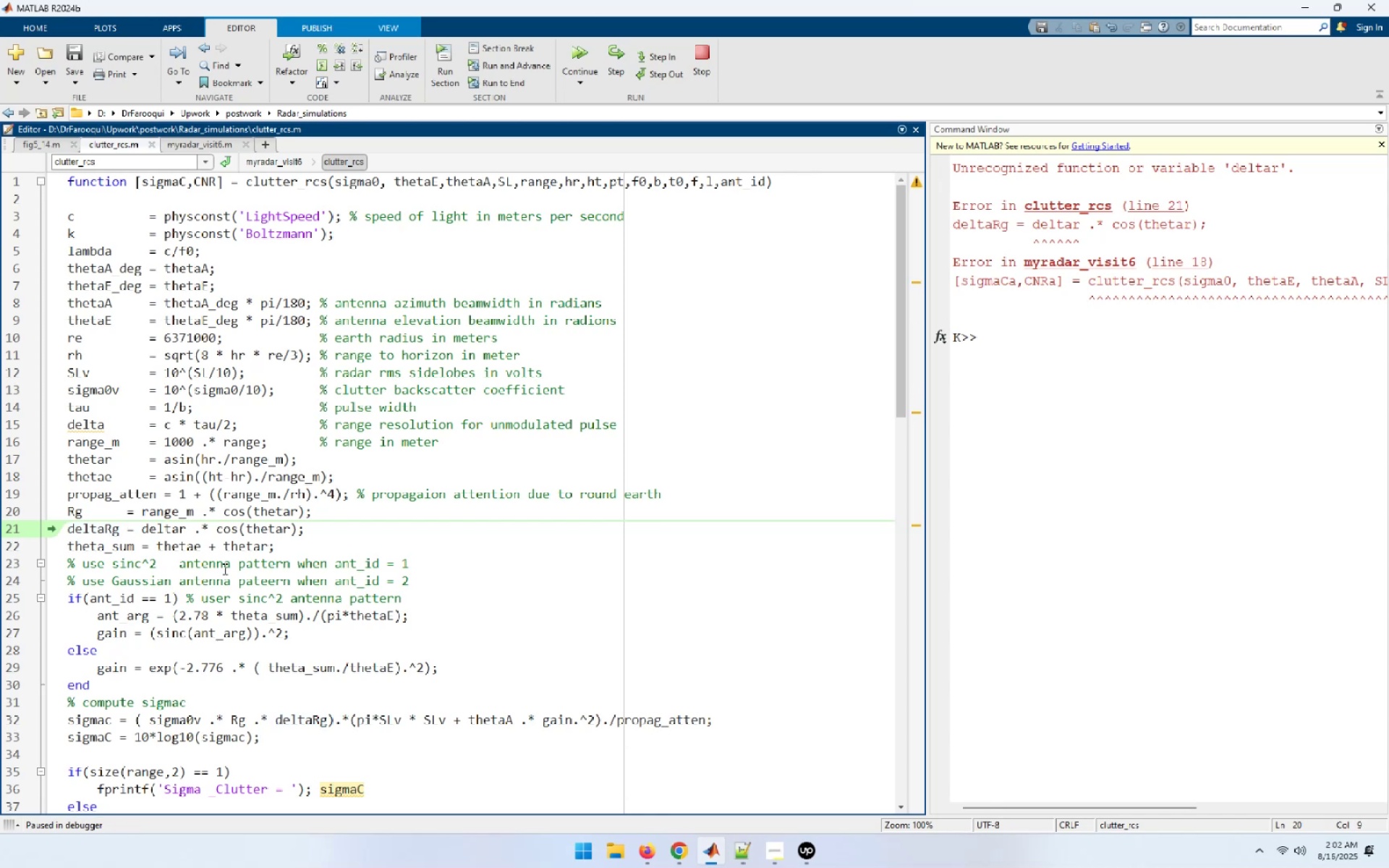 
key(Space)
 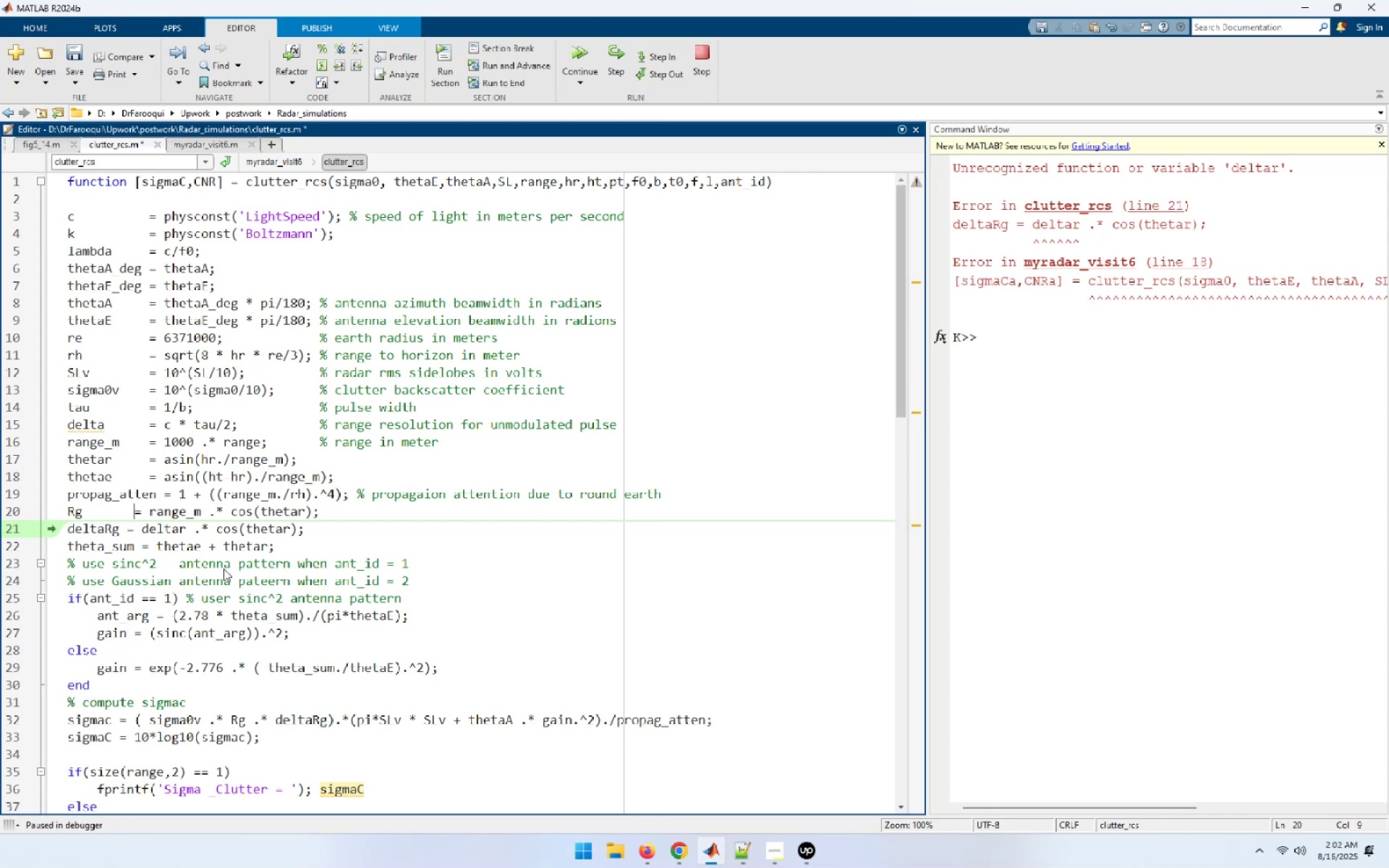 
key(Space)
 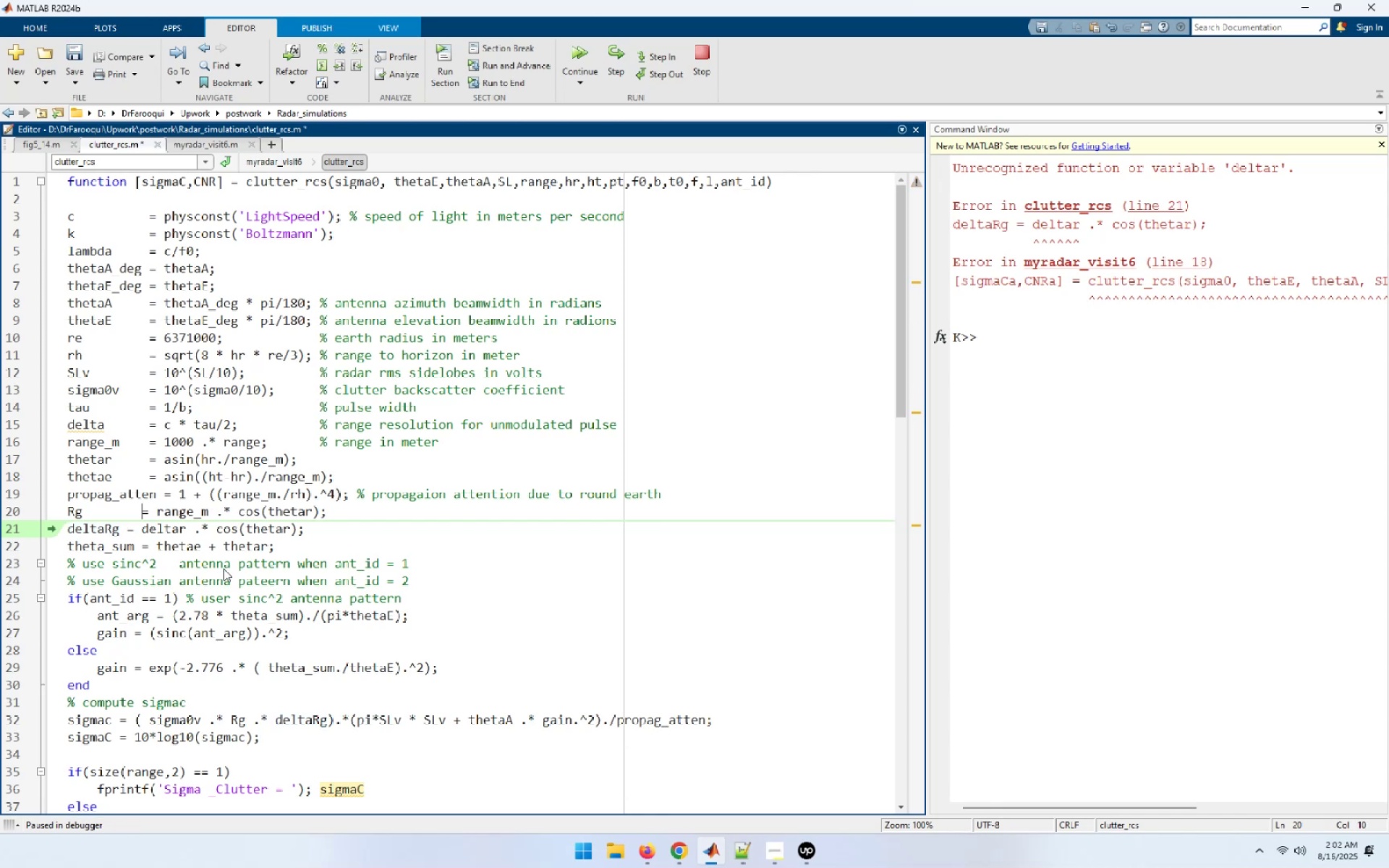 
key(Space)
 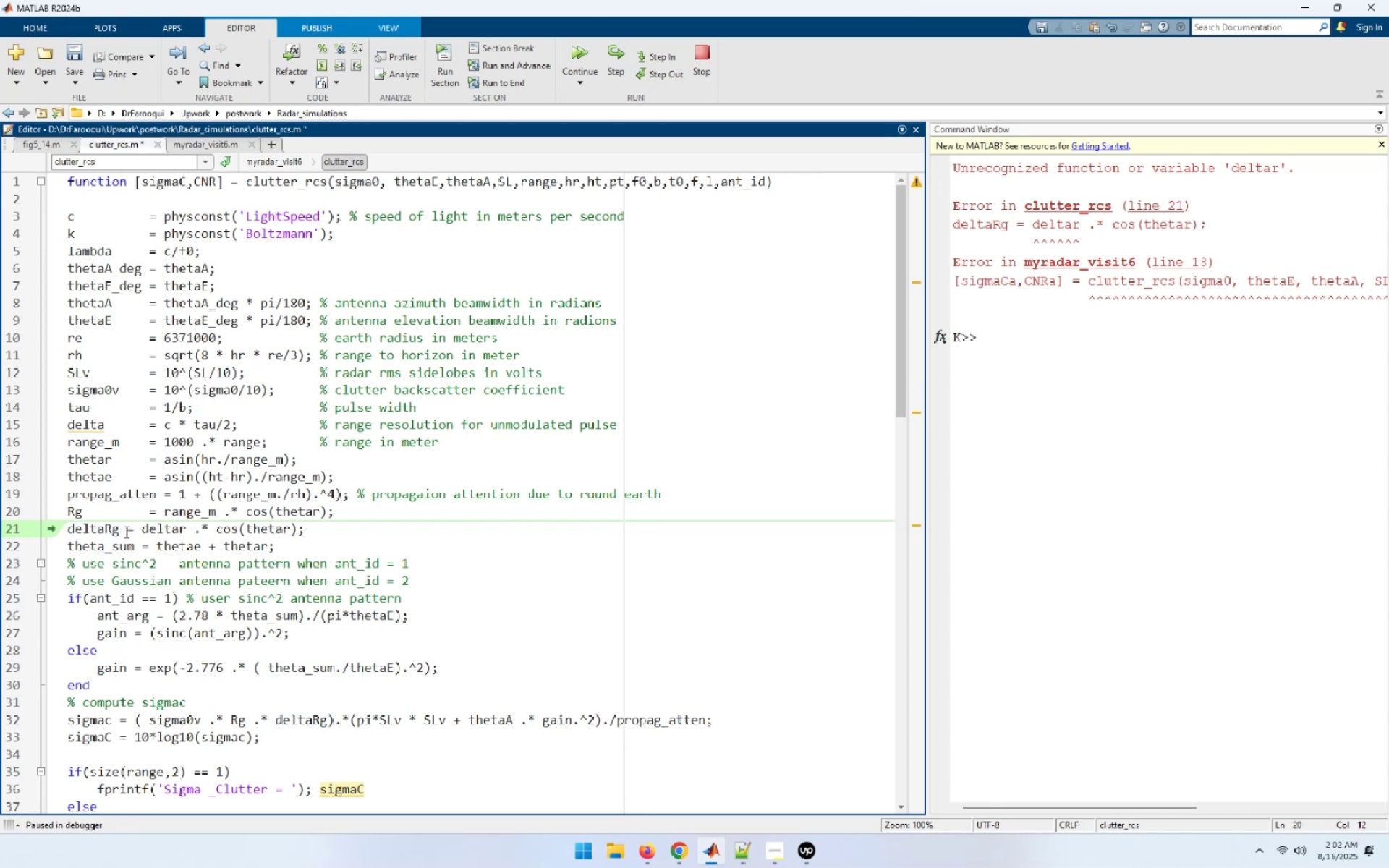 
left_click([129, 527])
 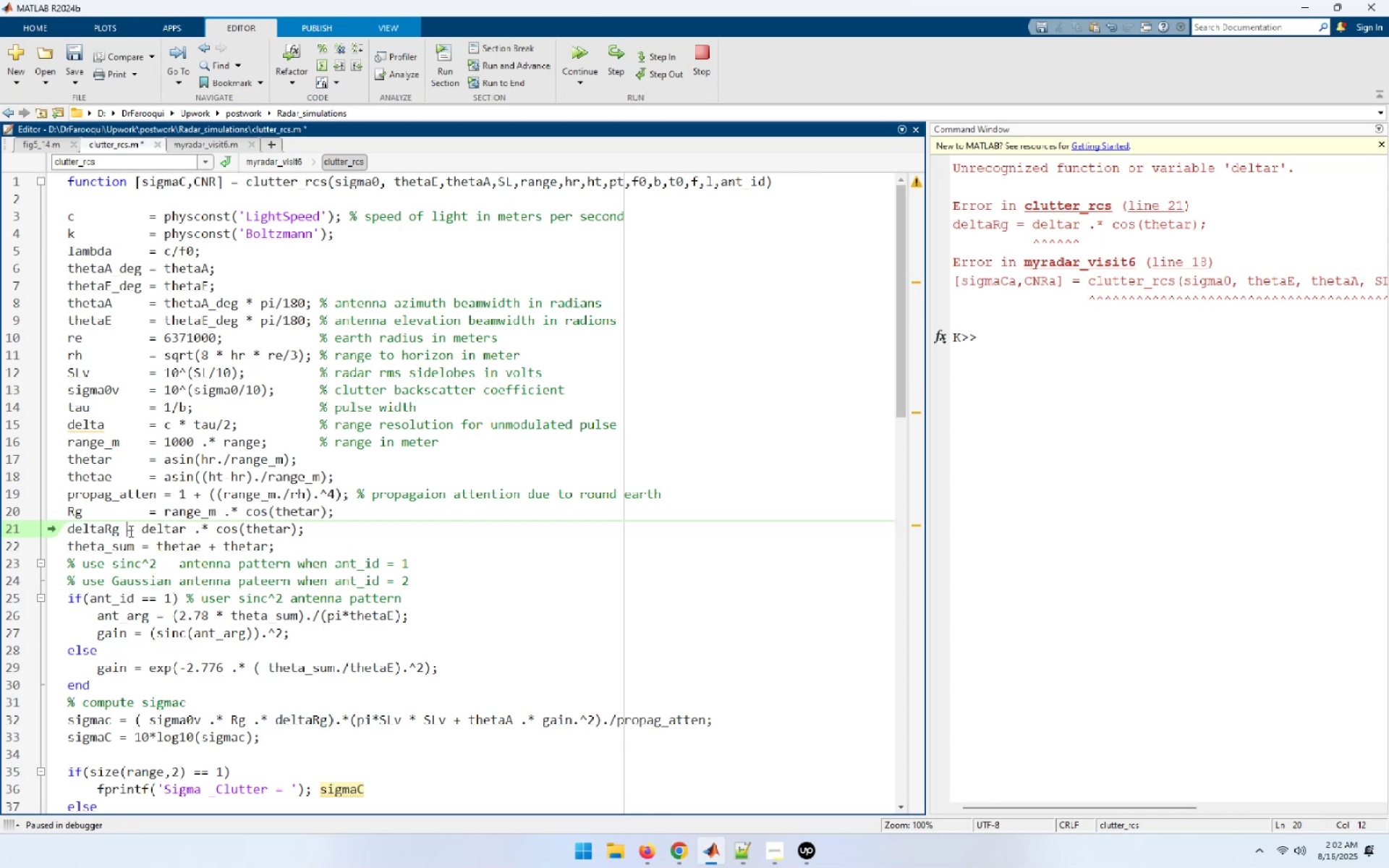 
key(Space)
 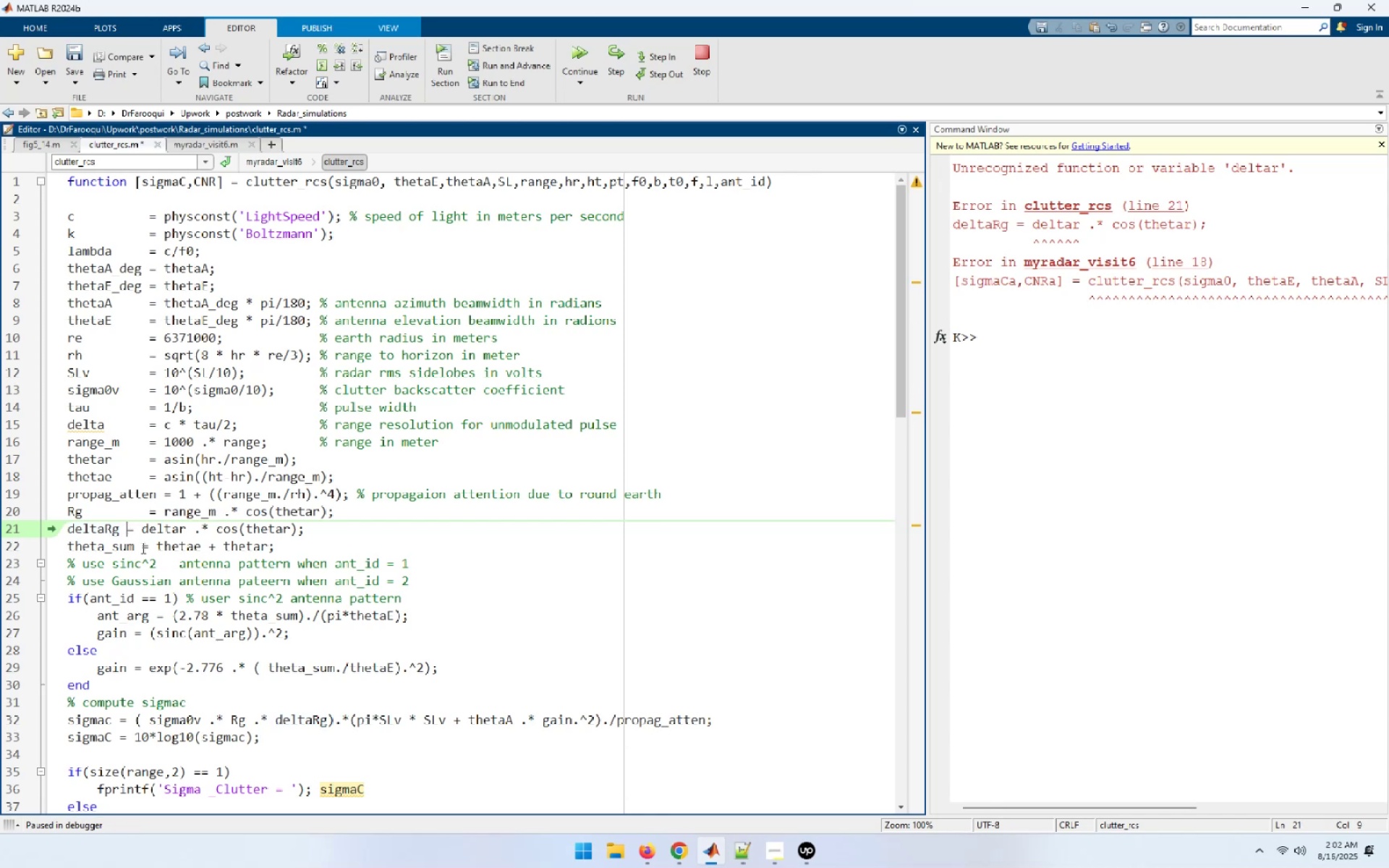 
key(Space)
 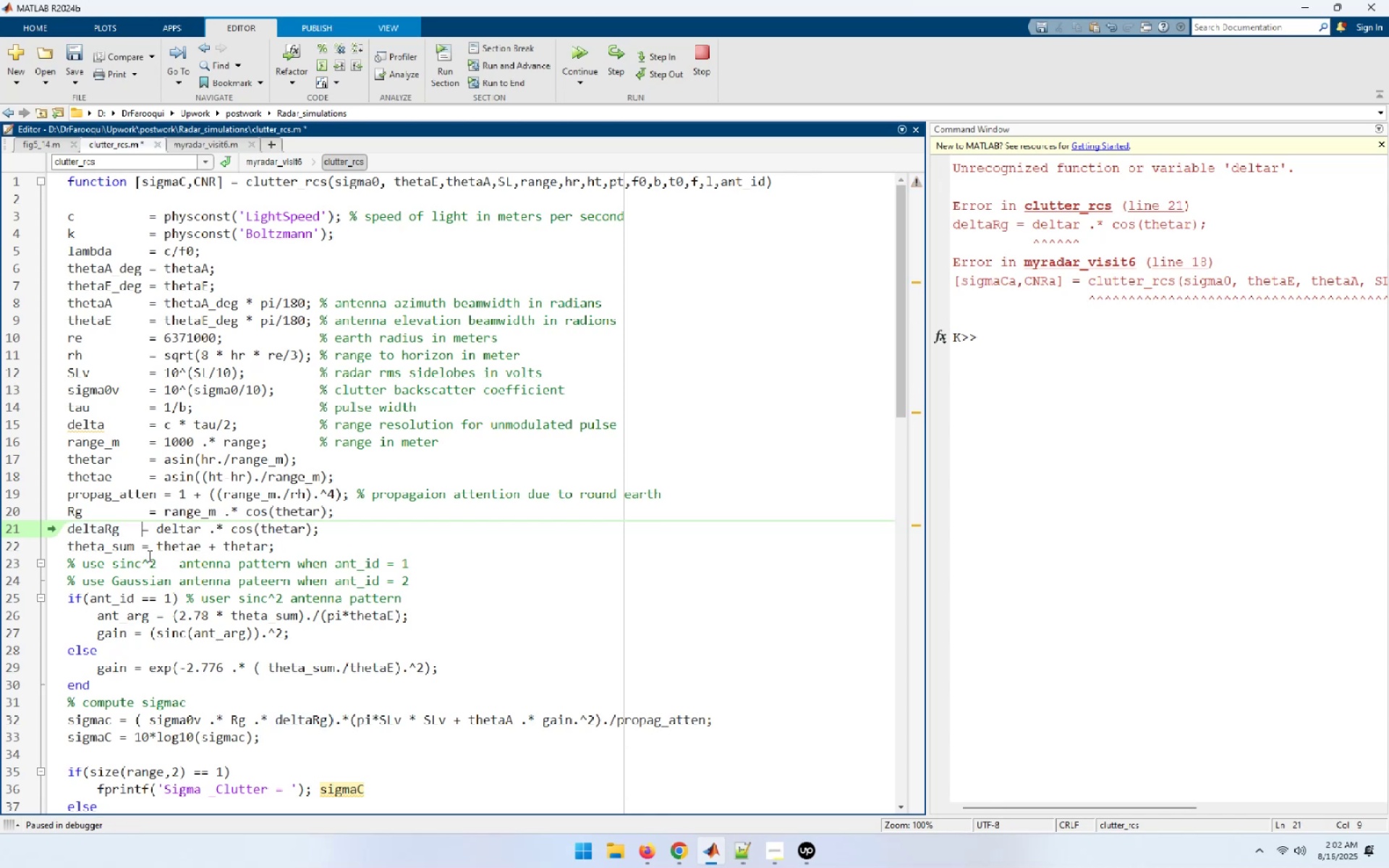 
key(Space)
 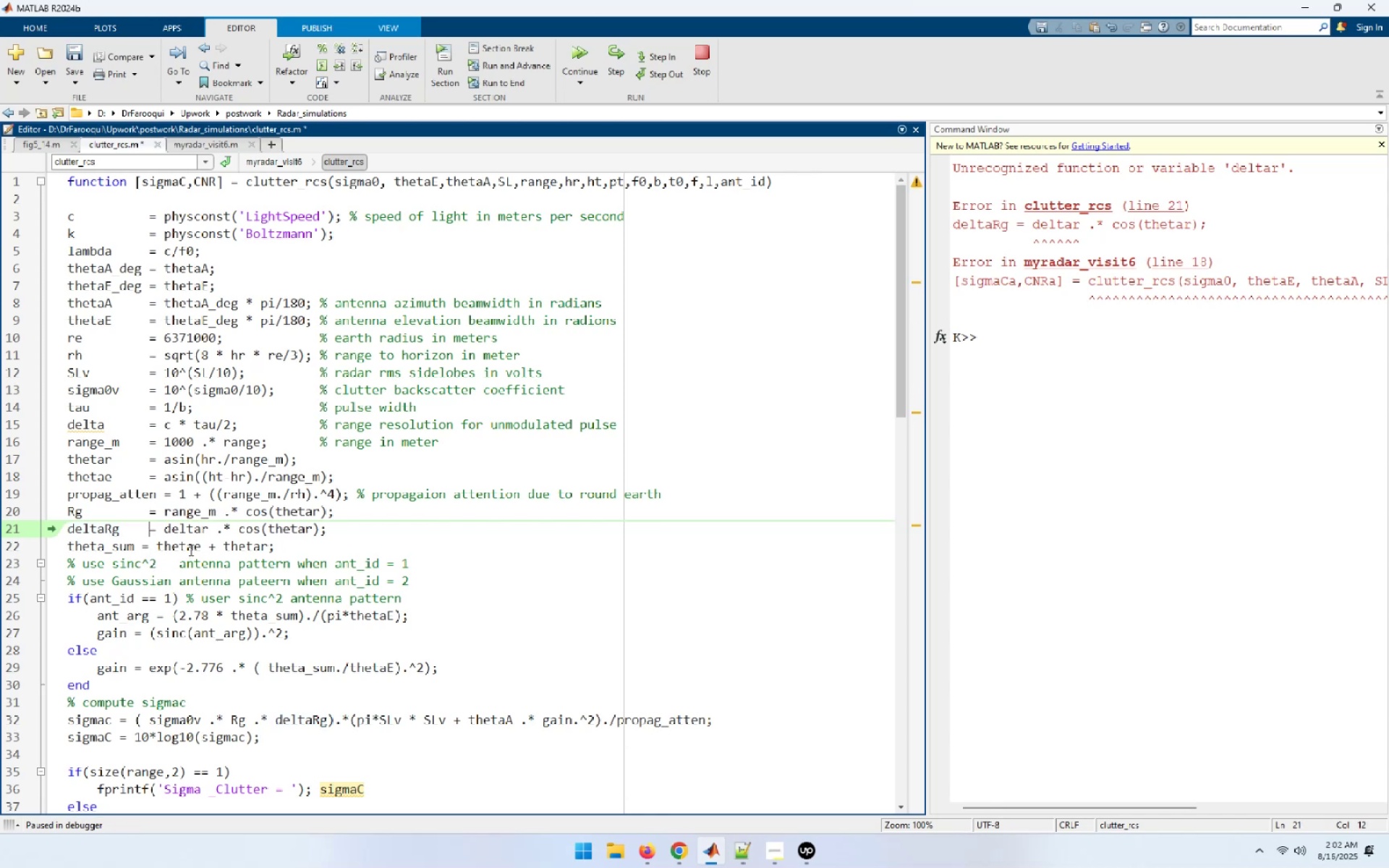 
wait(5.85)
 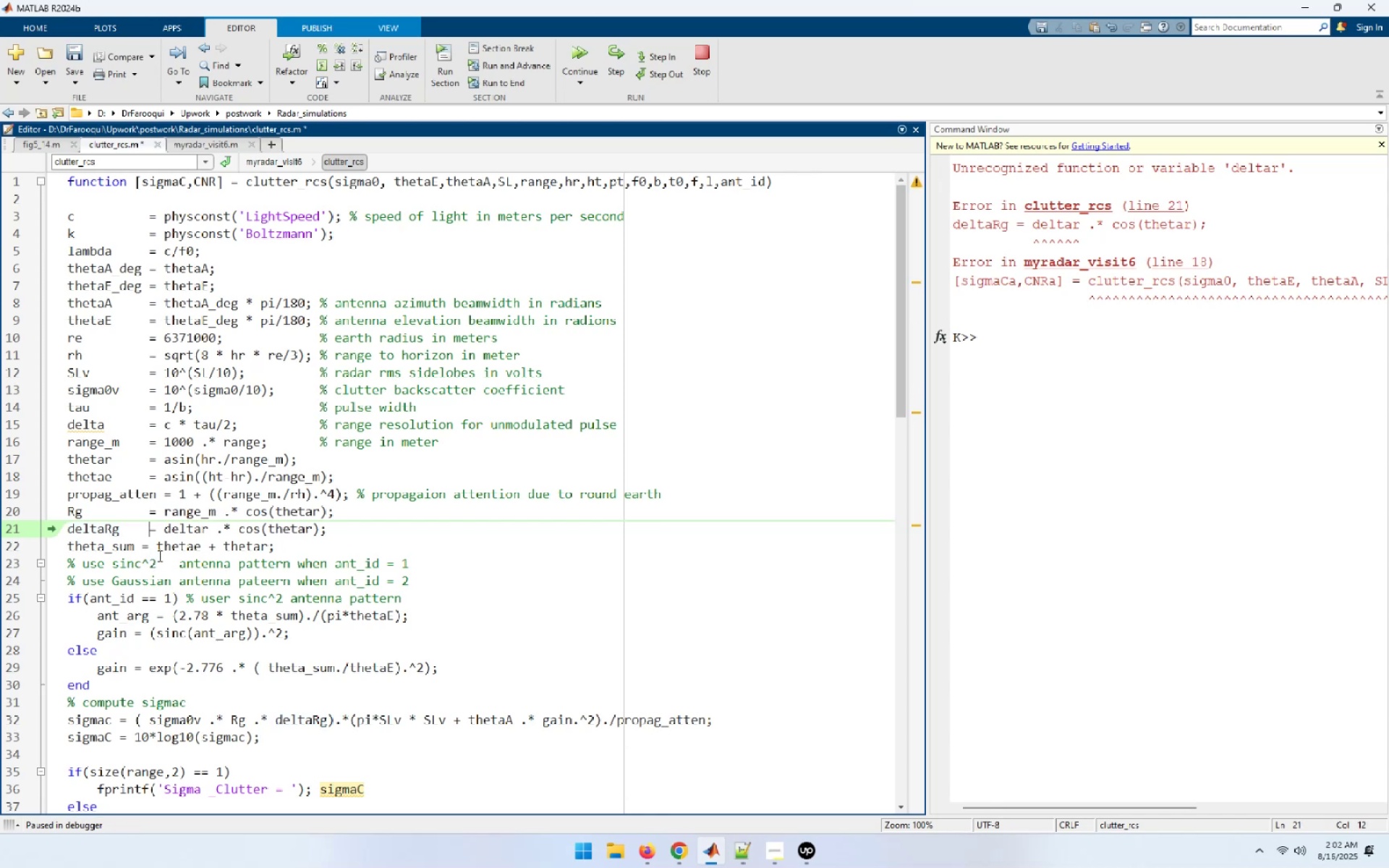 
double_click([191, 533])
 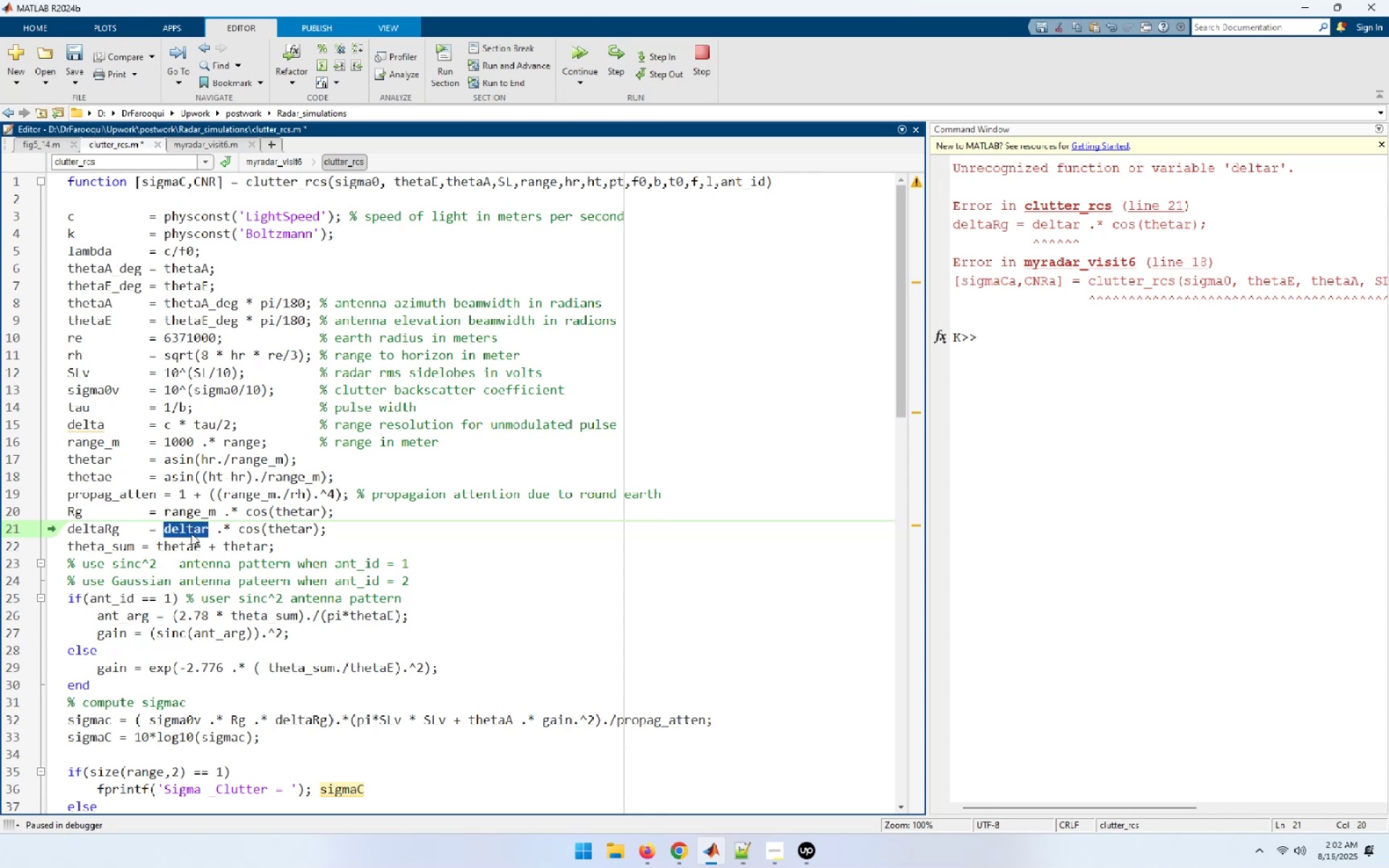 
wait(7.55)
 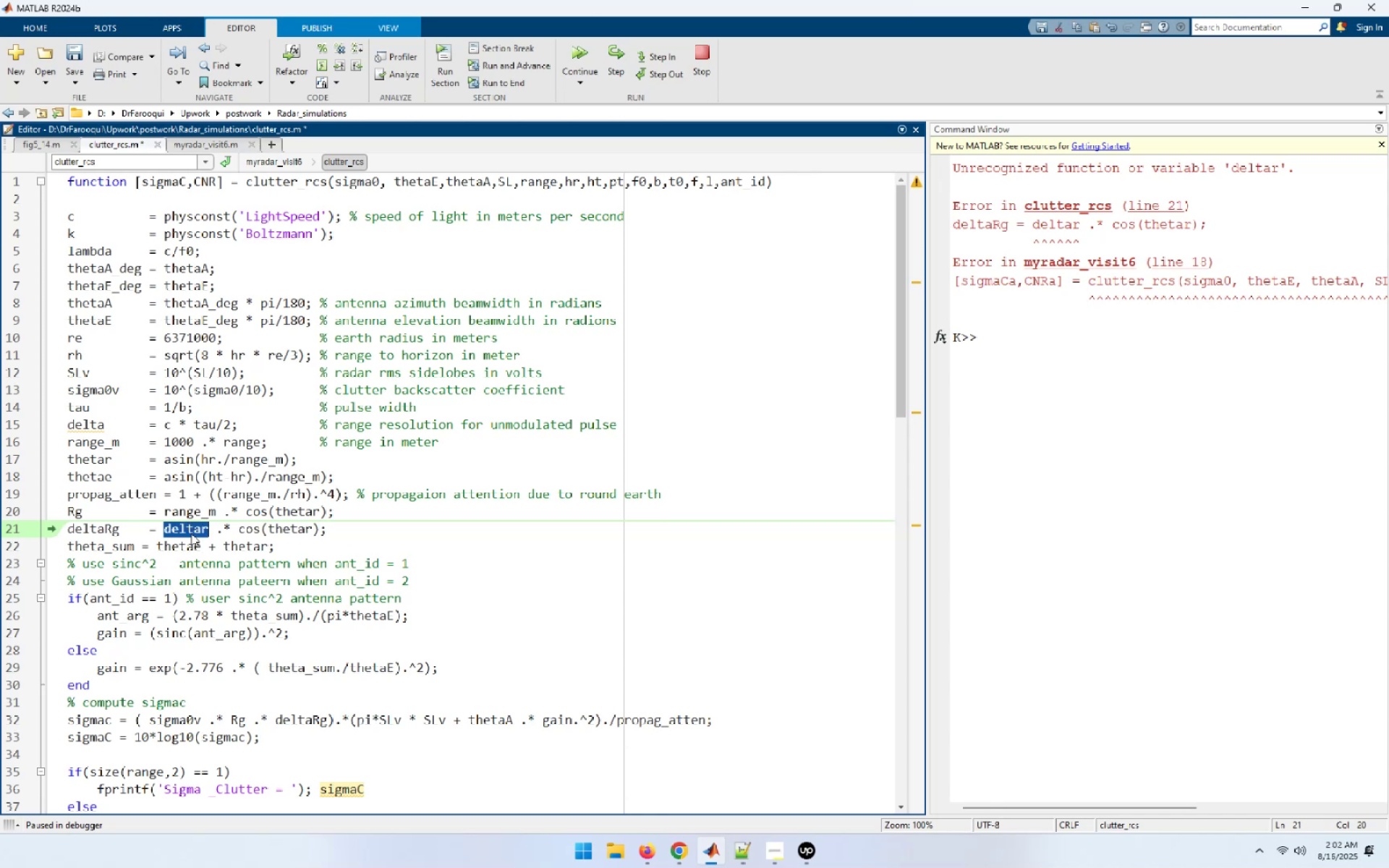 
left_click([235, 541])
 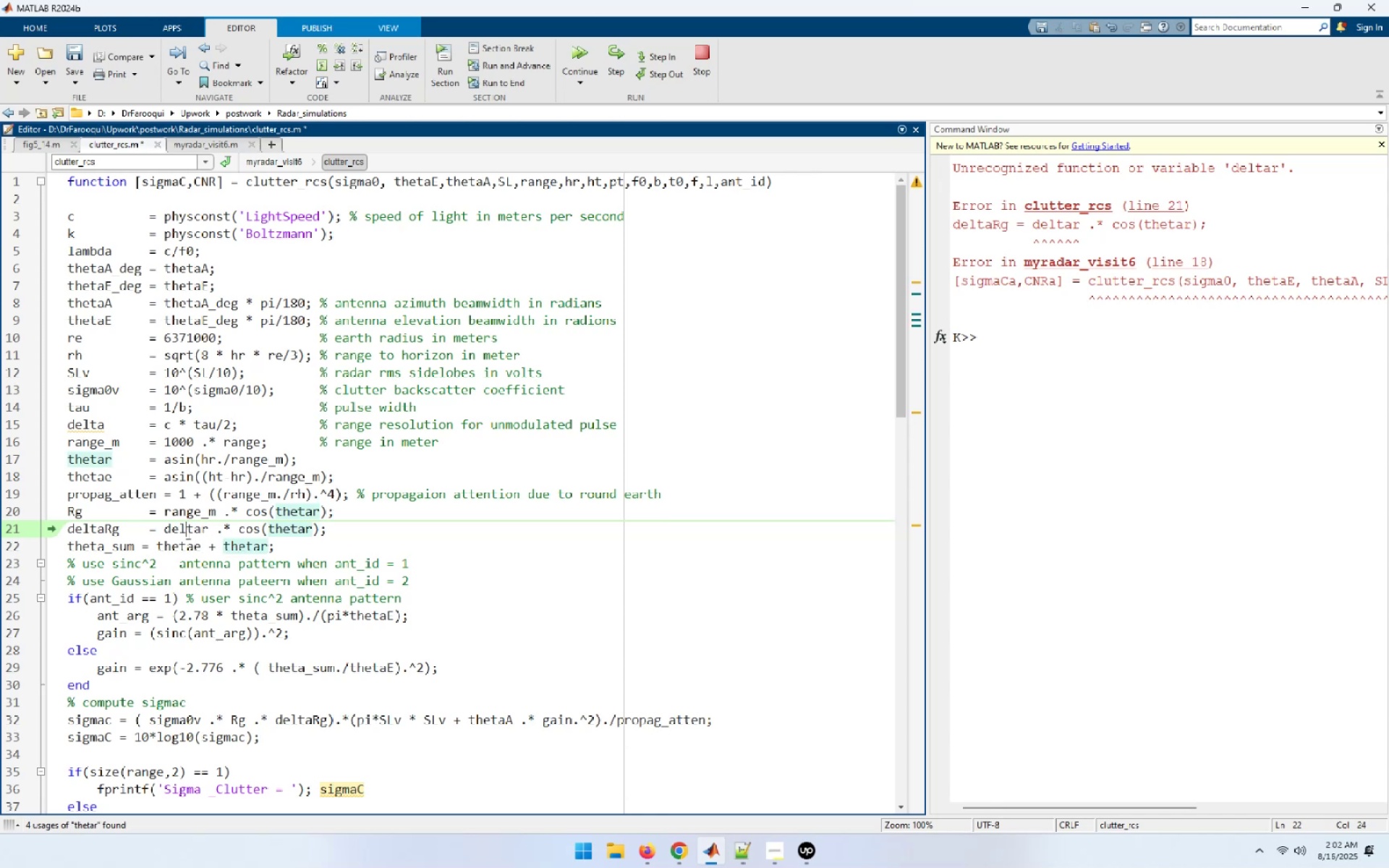 
double_click([187, 533])
 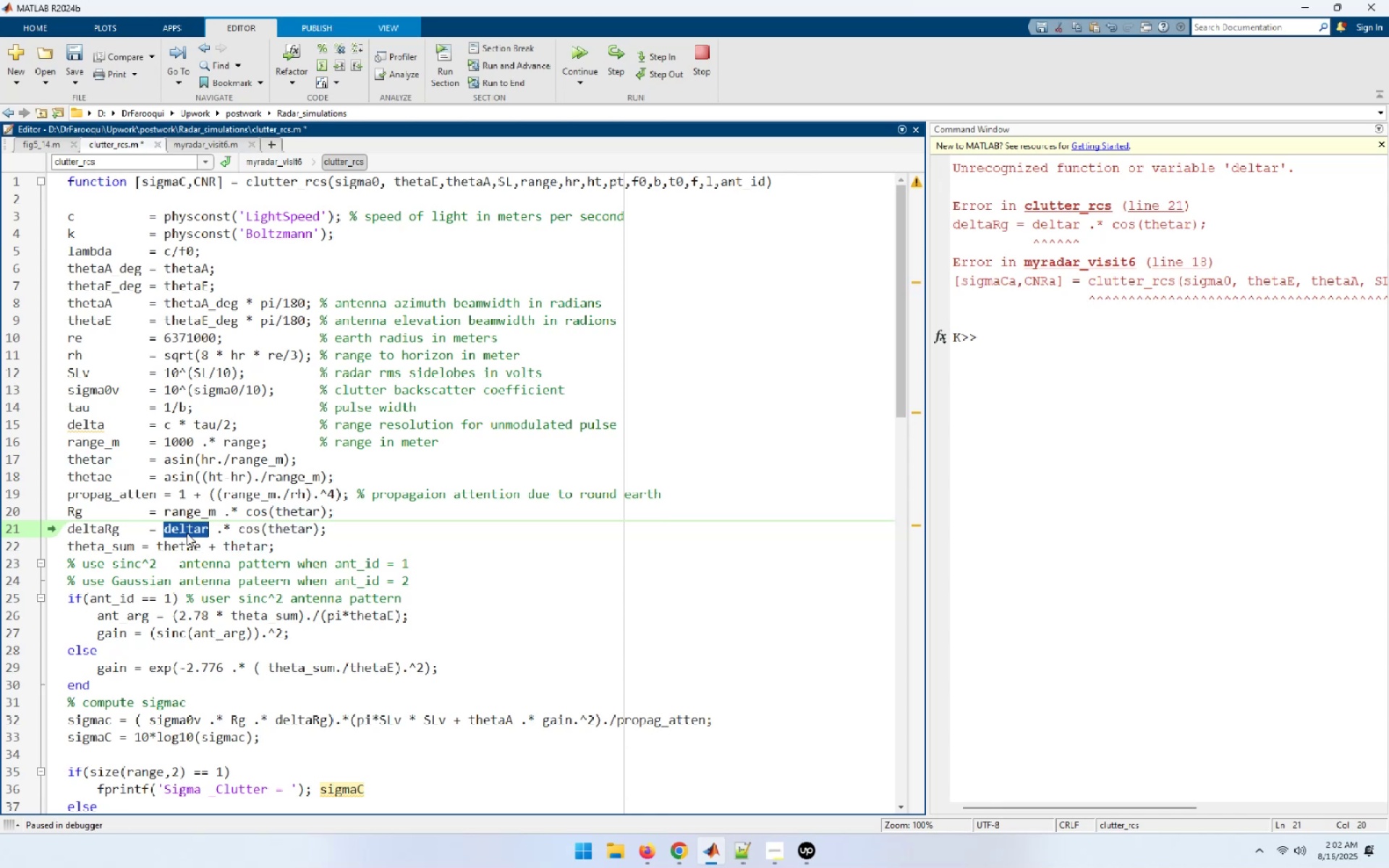 
key(Control+C)
 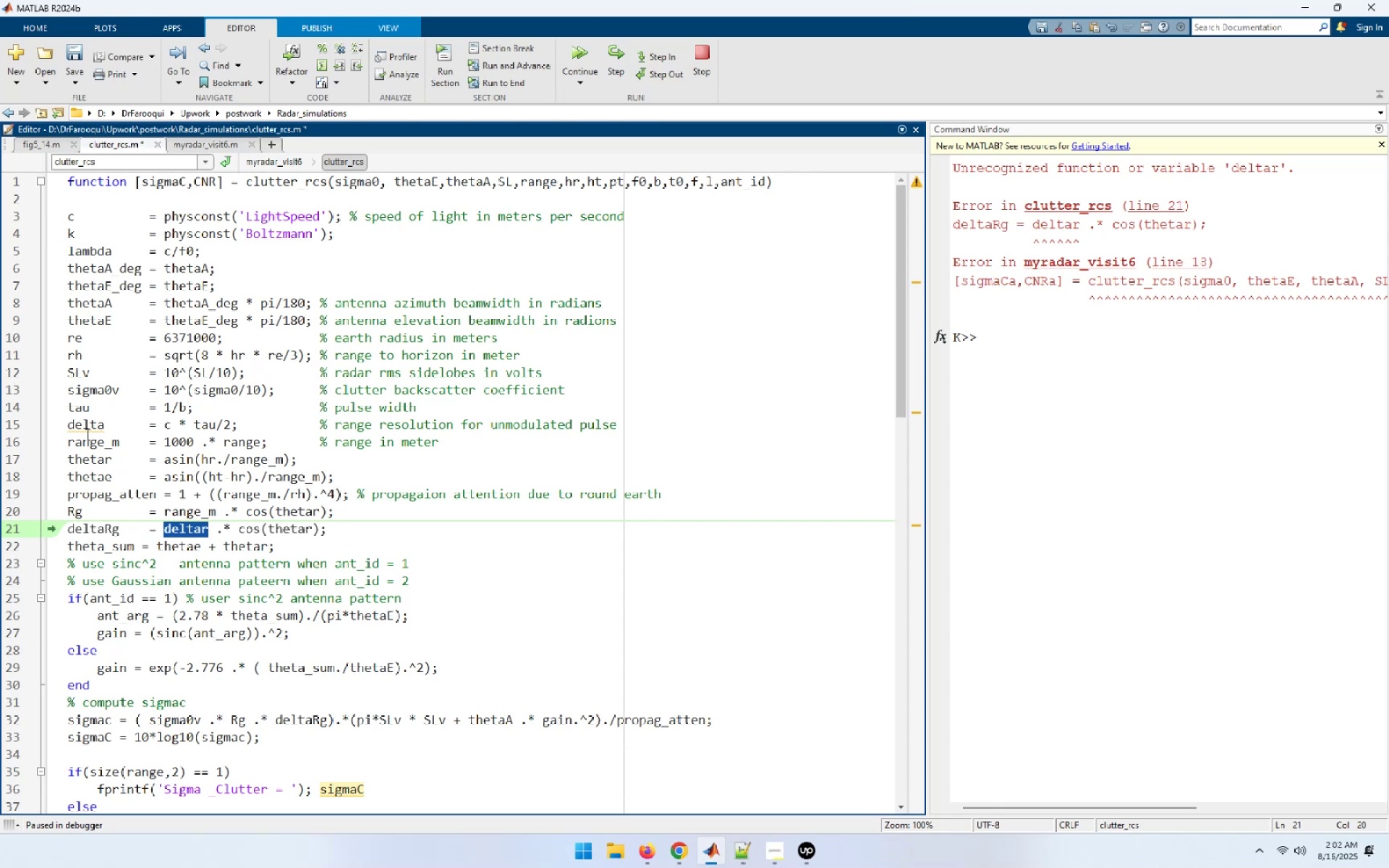 
double_click([84, 425])
 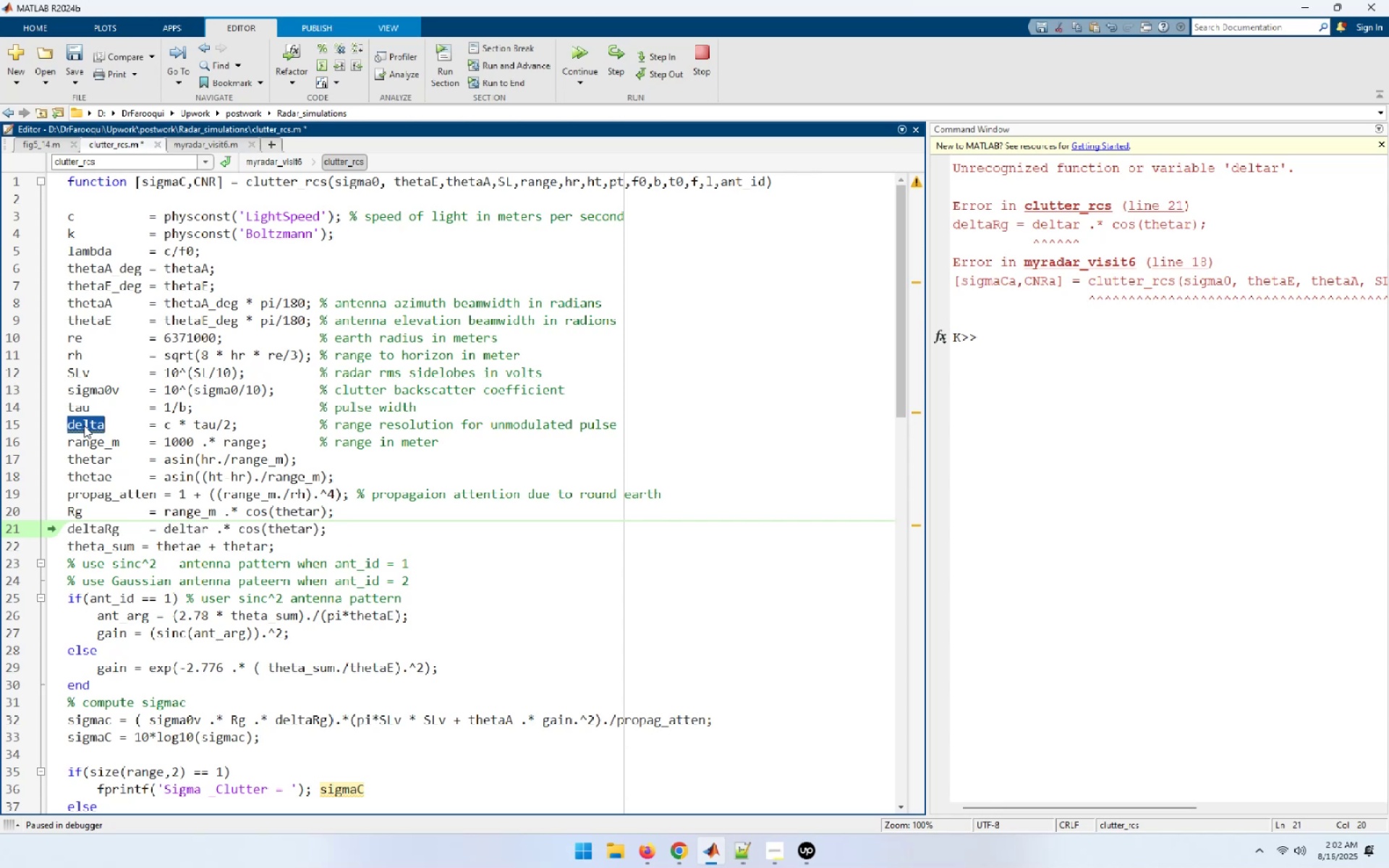 
key(Control+ControlLeft)
 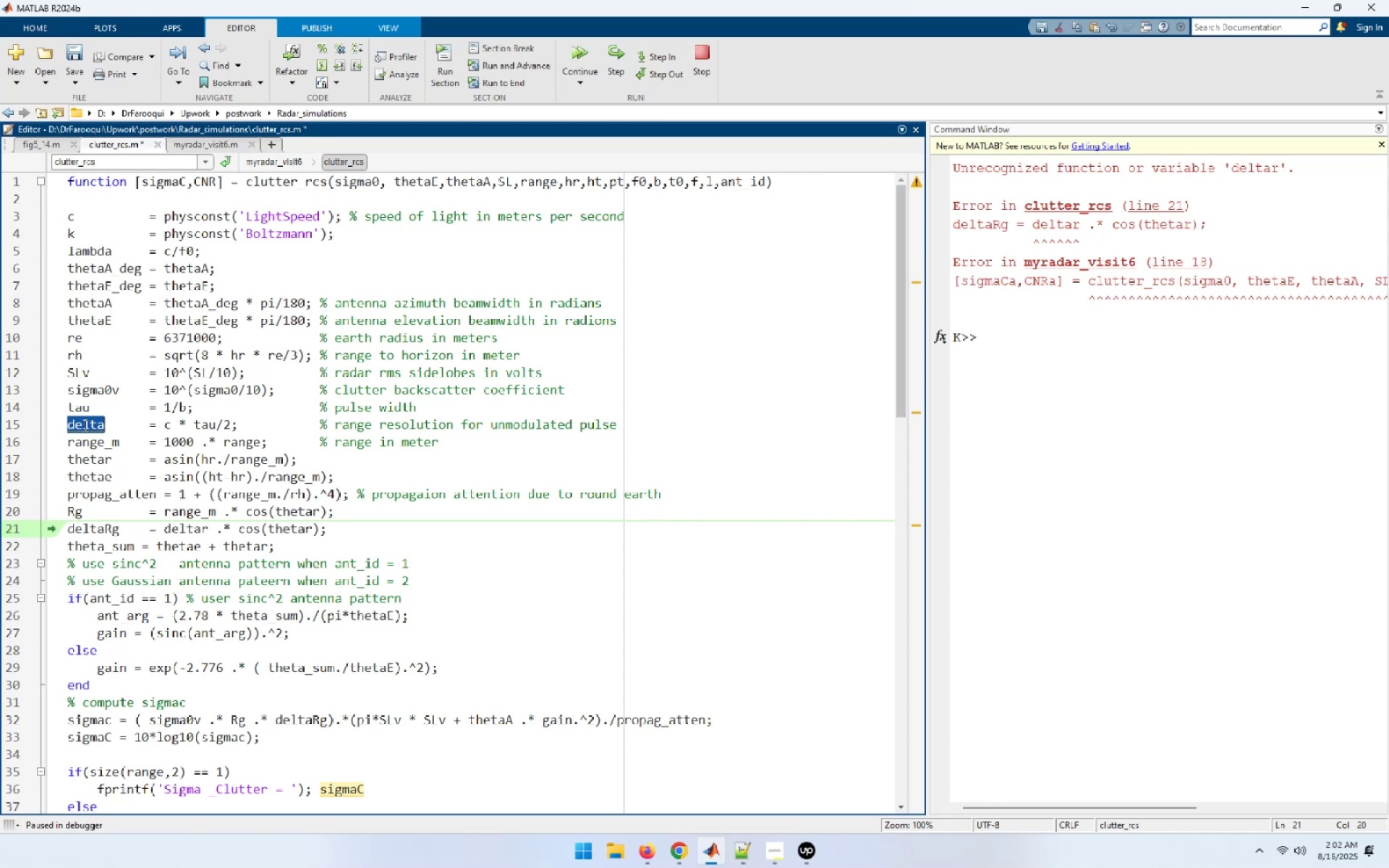 
key(Control+V)
 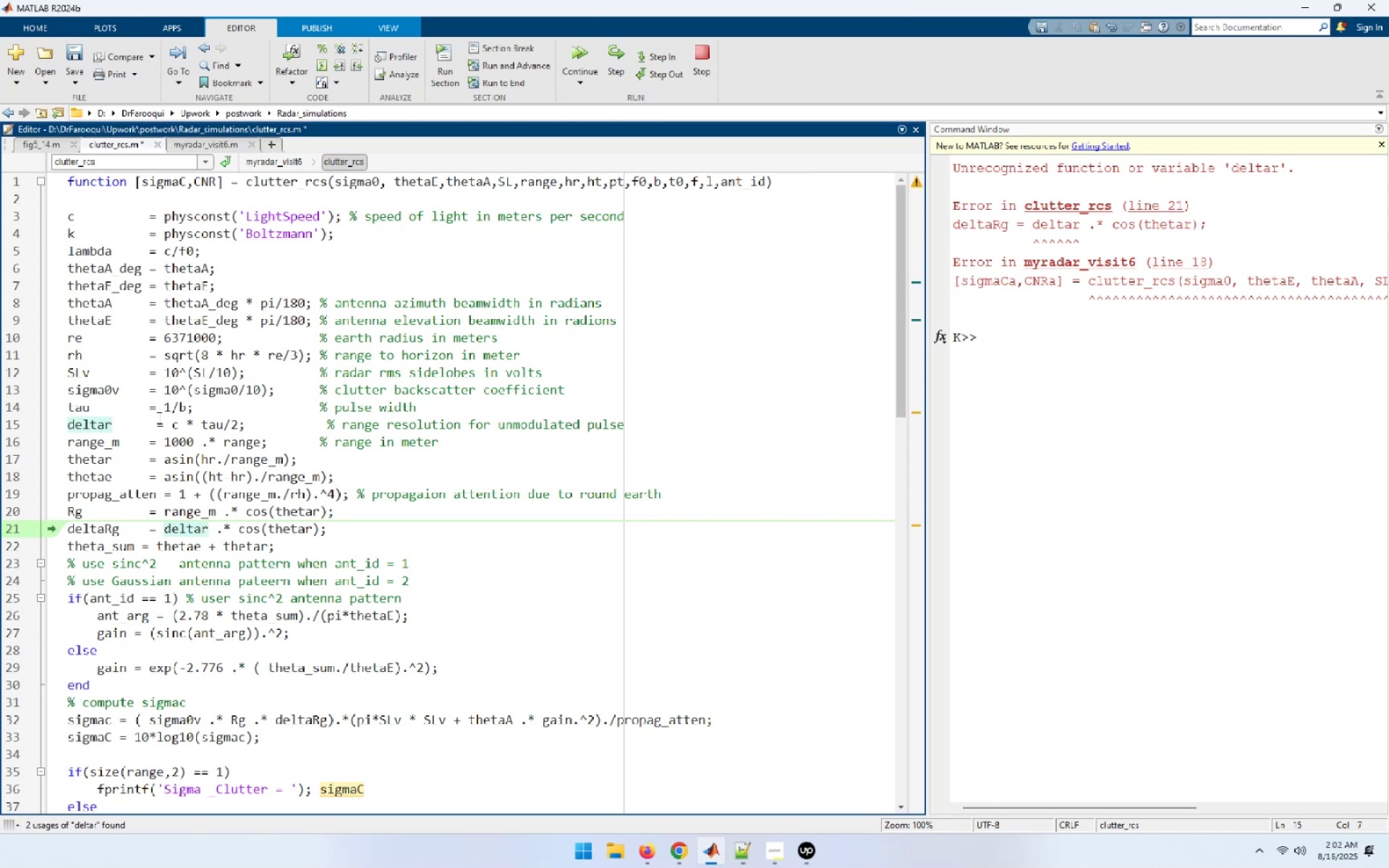 
left_click([156, 417])
 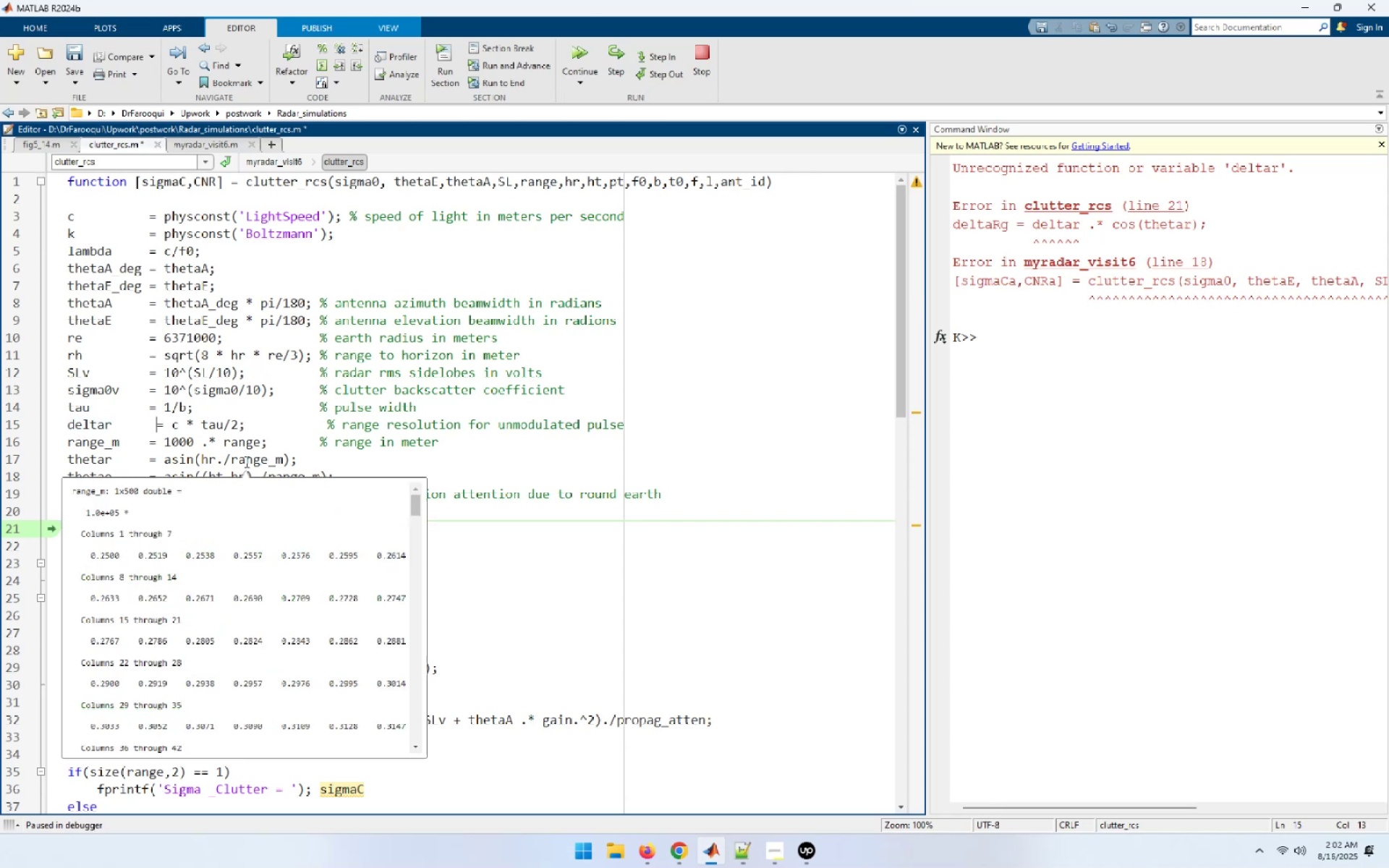 
key(Backspace)
 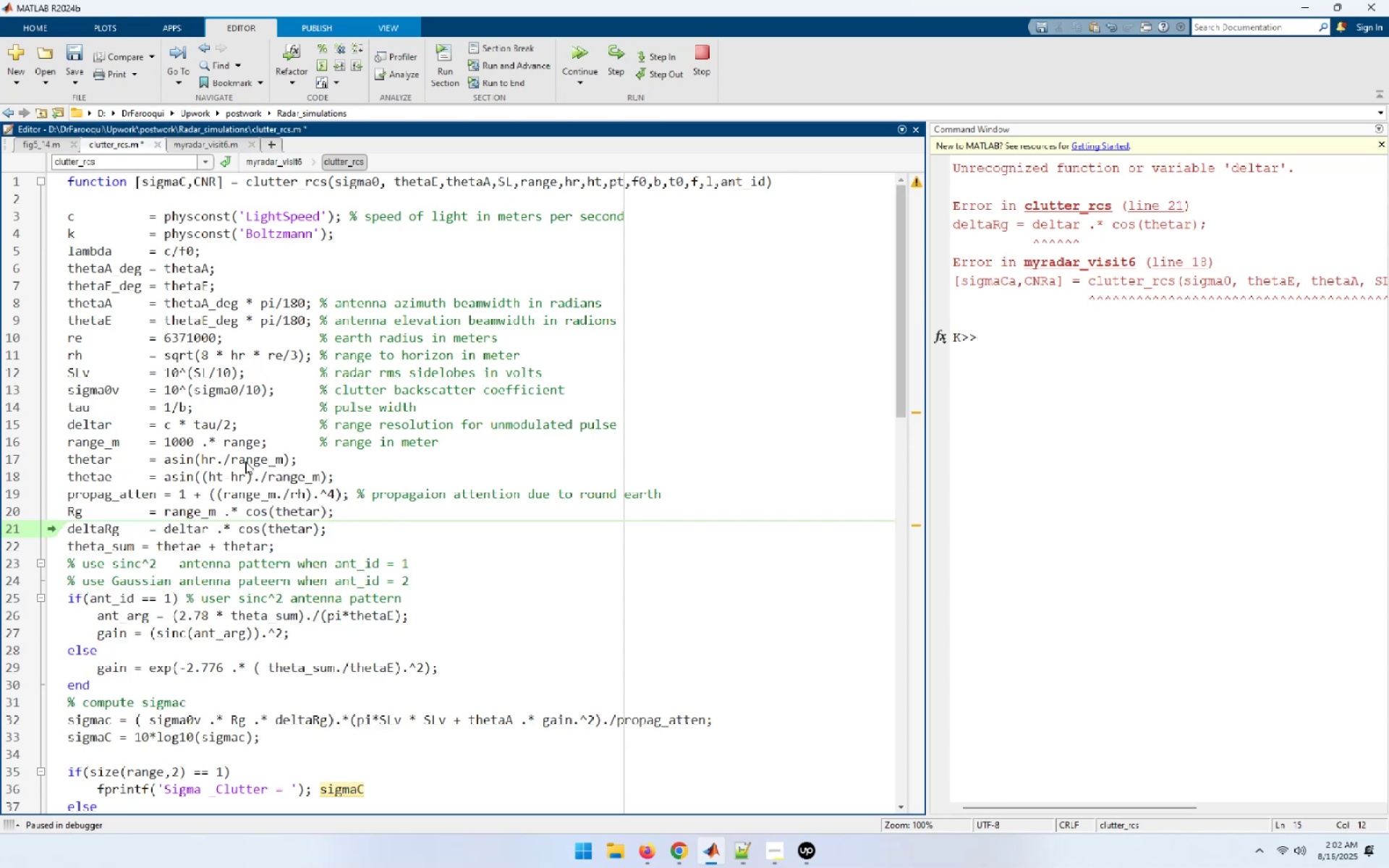 
key(Control+S)
 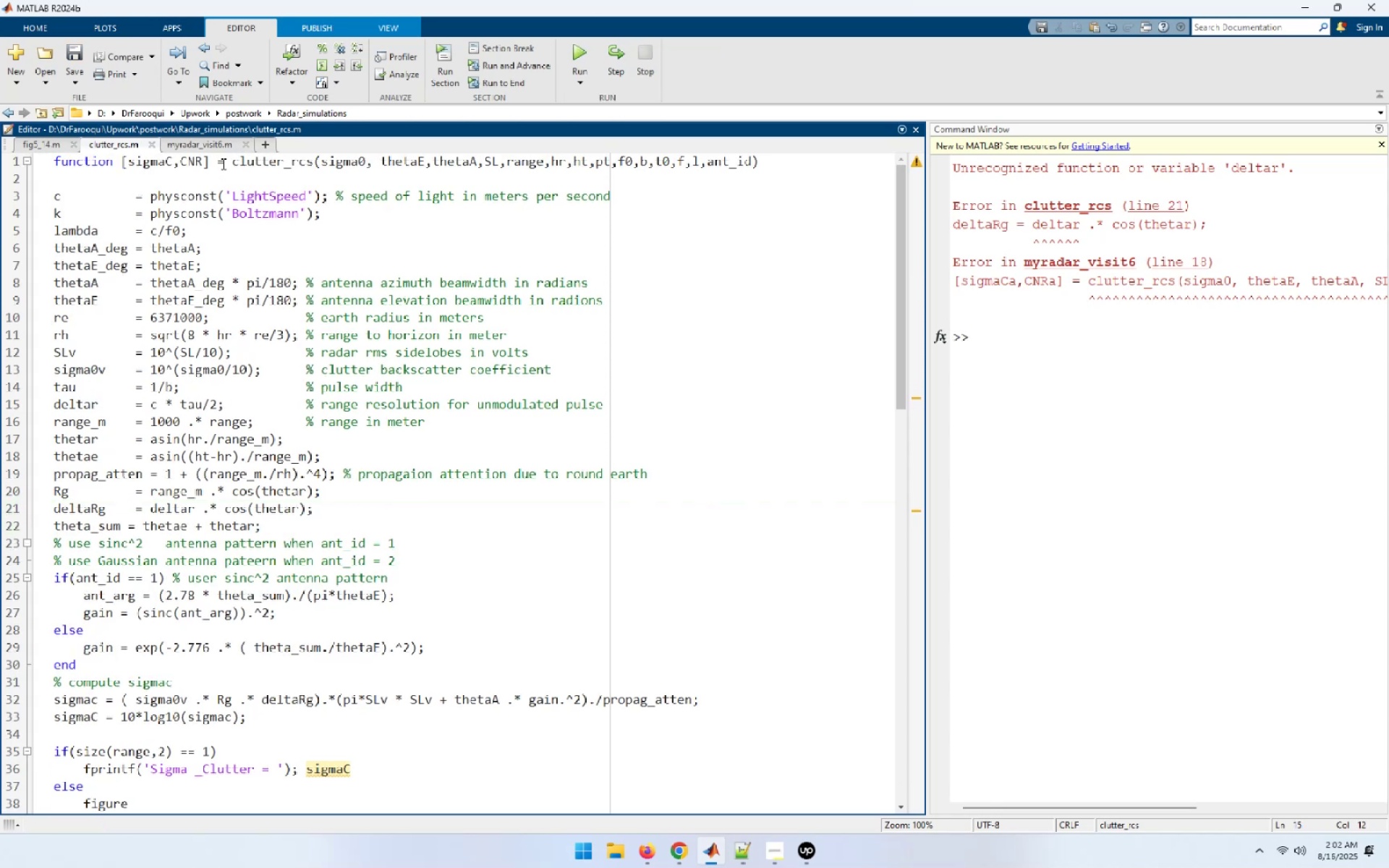 
left_click([215, 147])
 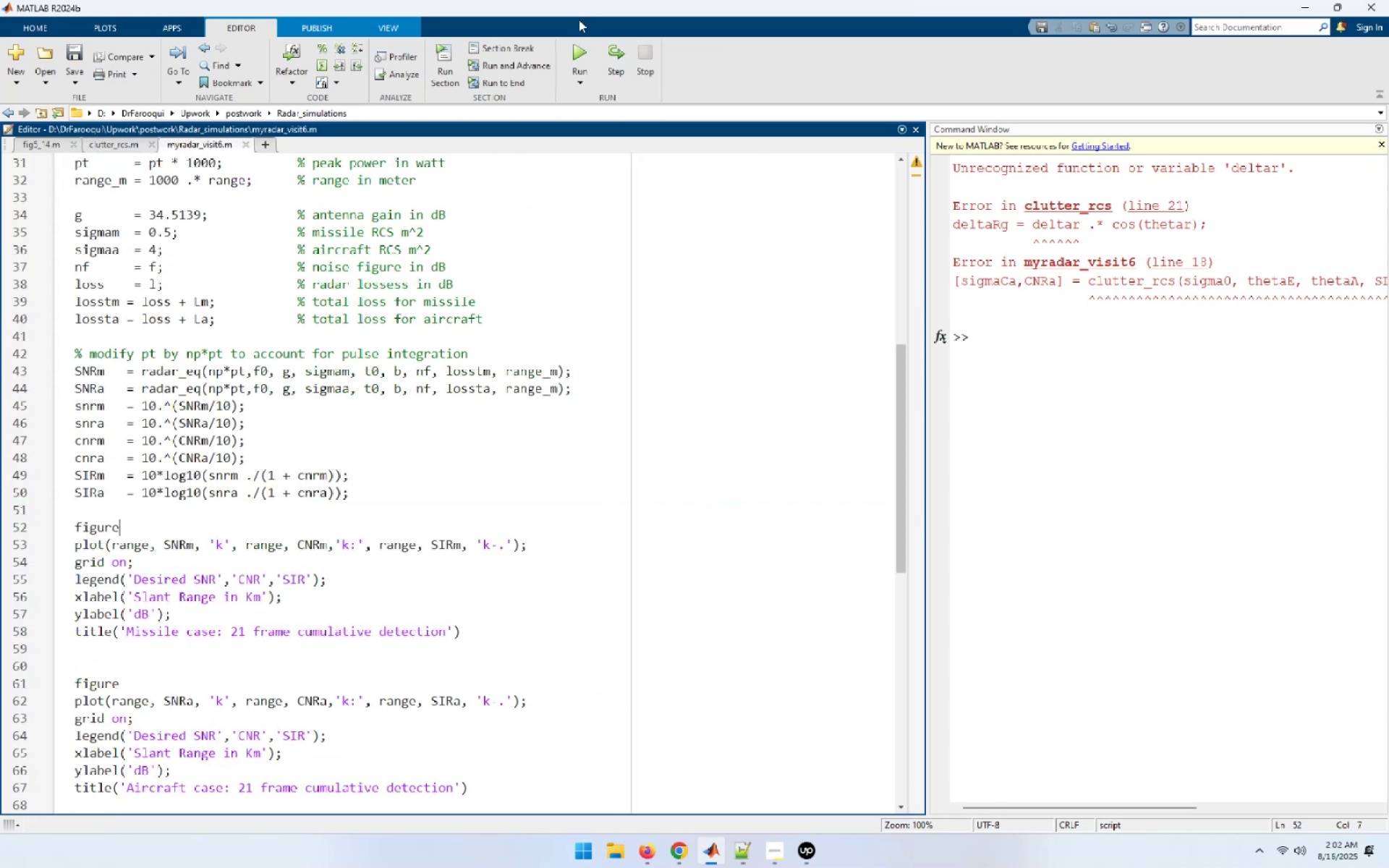 
left_click([581, 48])
 